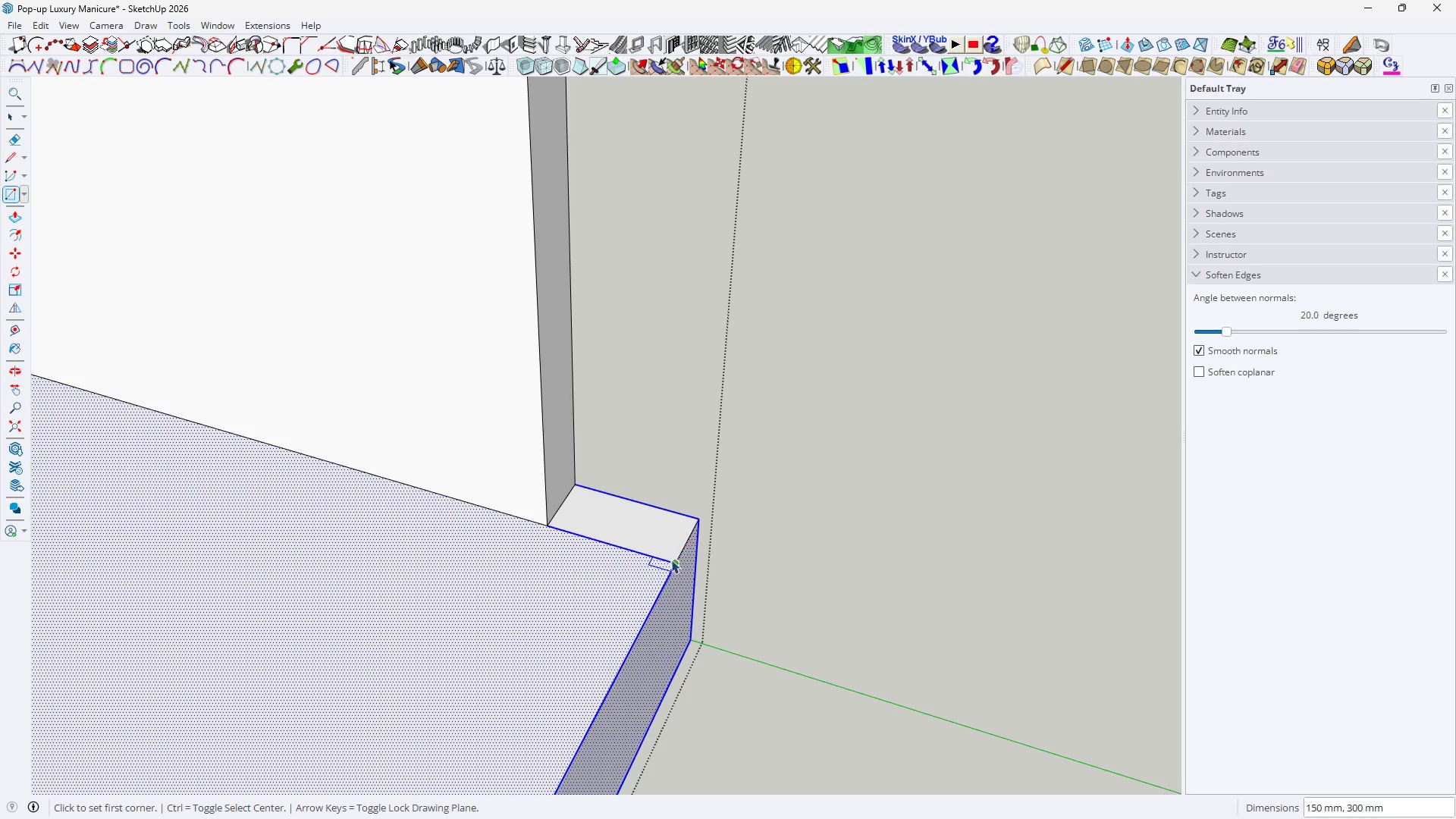 
key(E)
 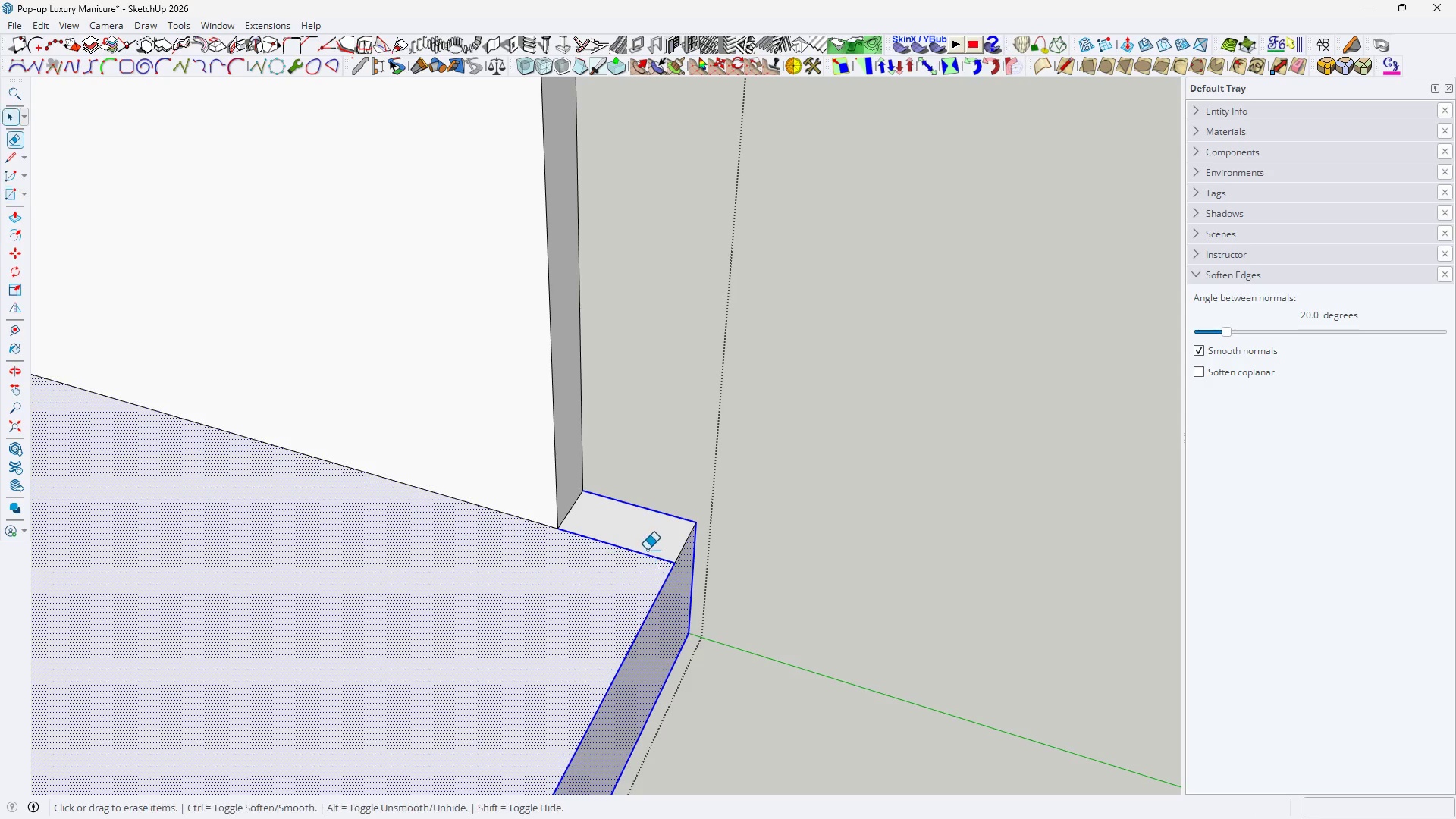 
left_click_drag(start_coordinate=[647, 550], to_coordinate=[633, 560])
 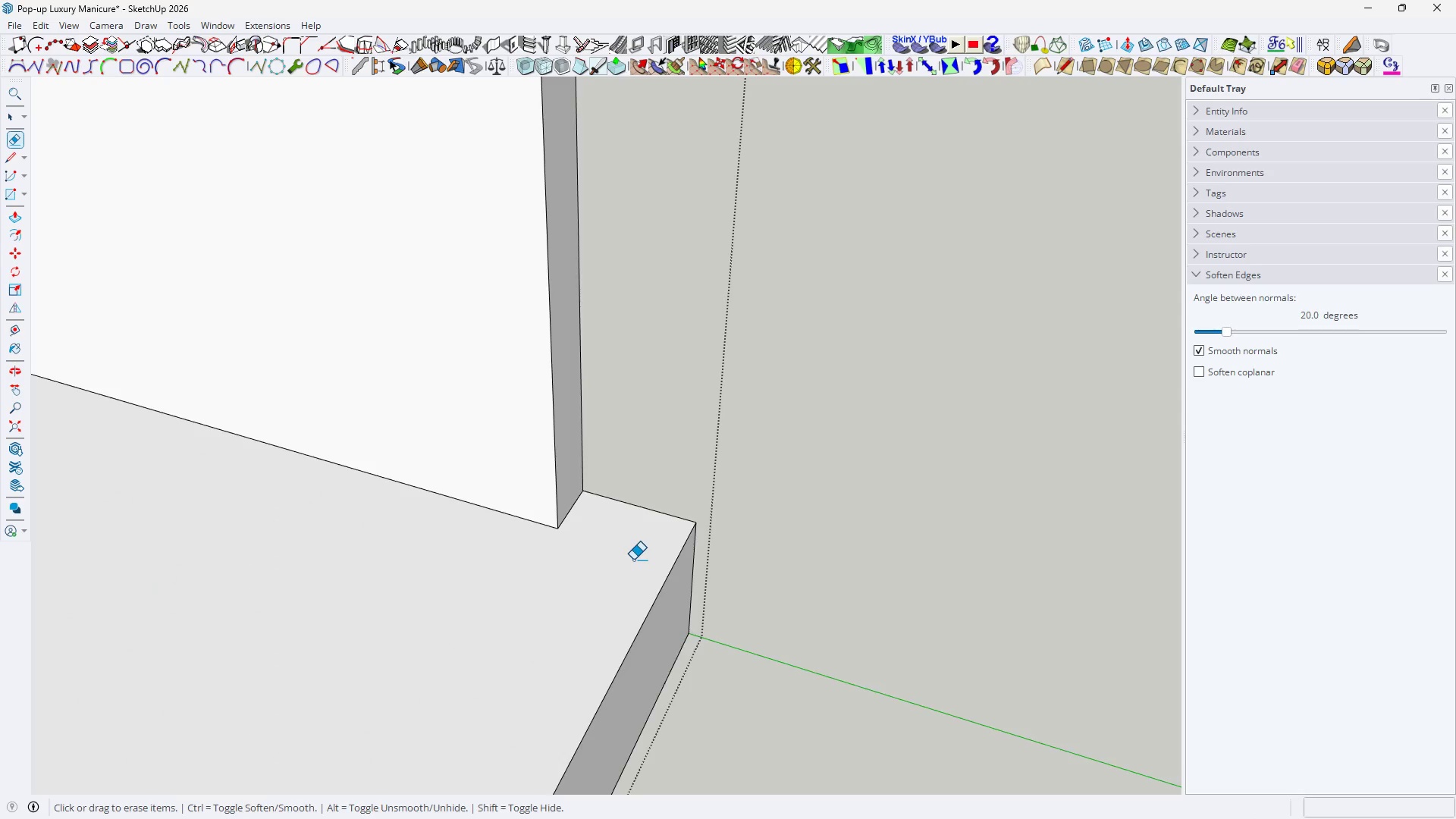 
scroll: coordinate [667, 558], scroll_direction: down, amount: 1.0
 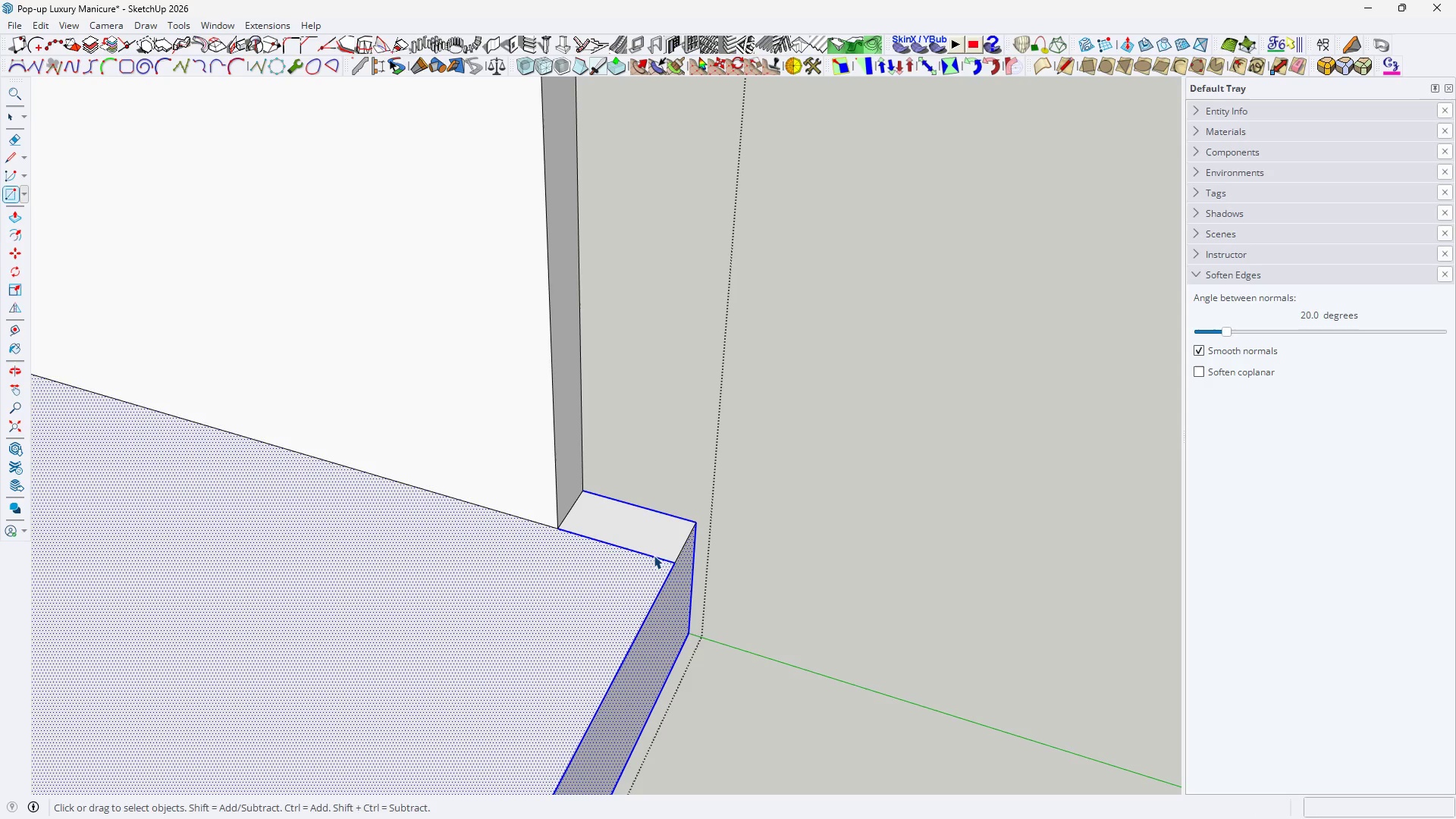 
type( hh)
 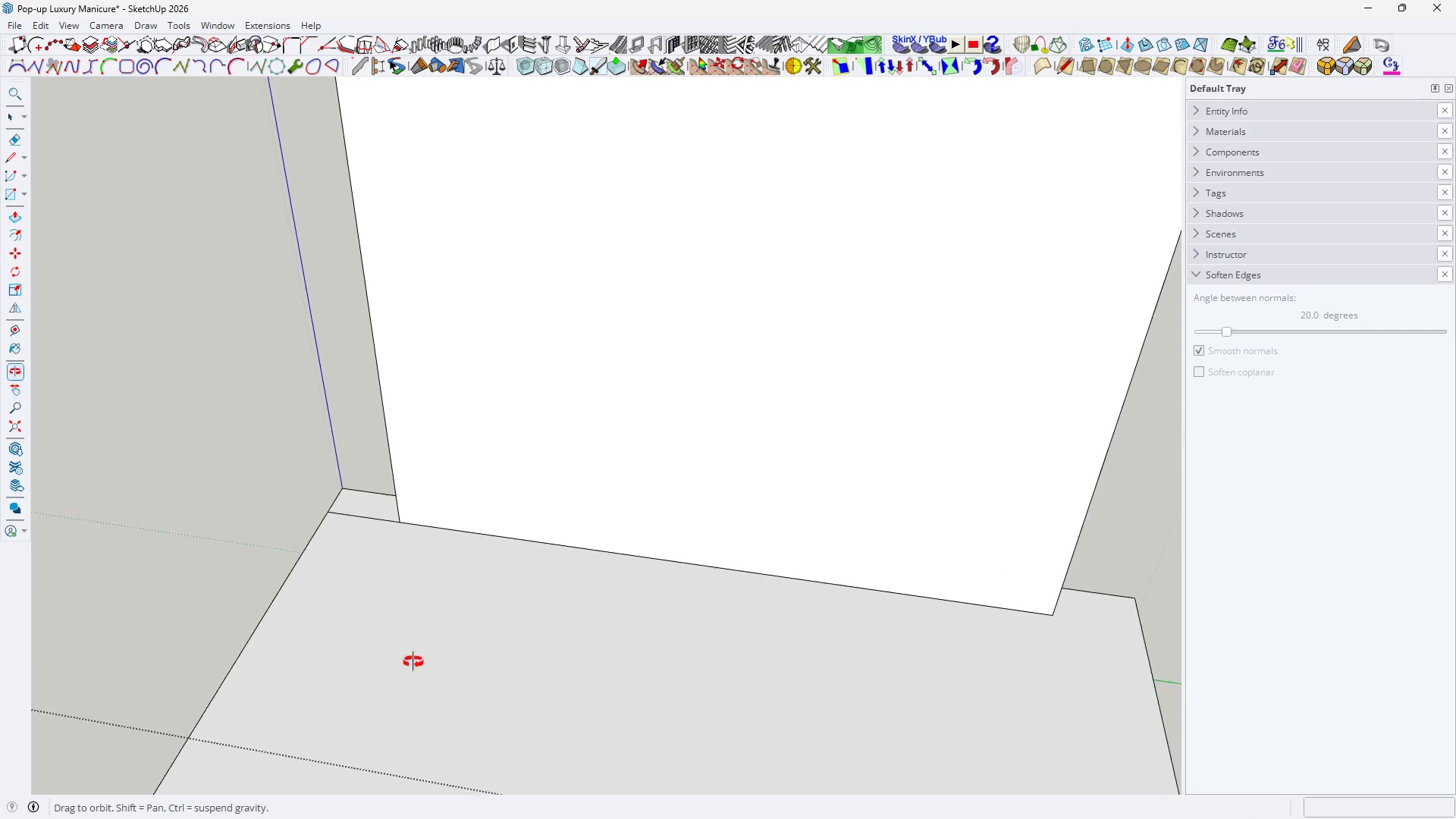 
left_click_drag(start_coordinate=[546, 516], to_coordinate=[697, 653])
 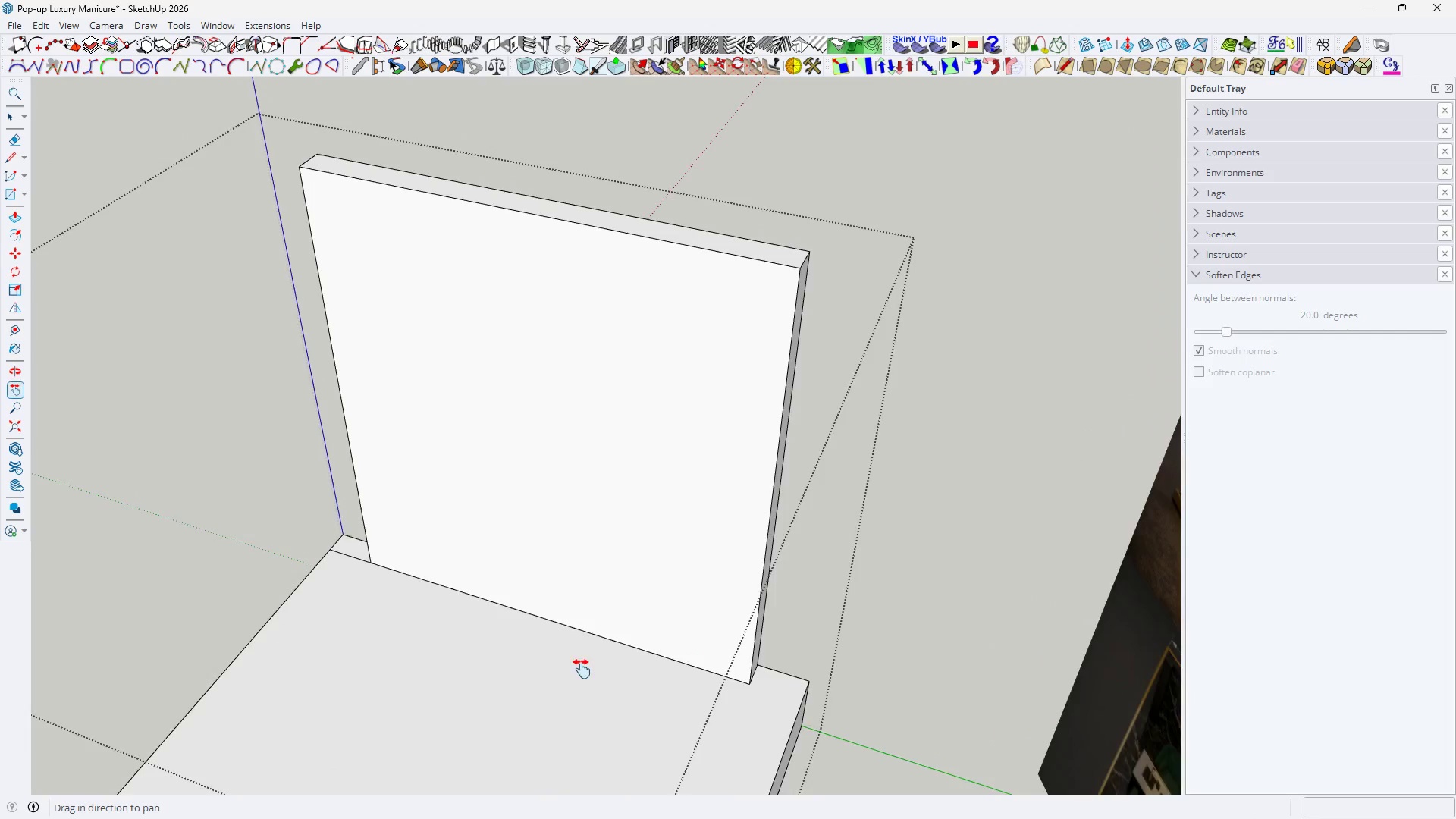 
scroll: coordinate [612, 560], scroll_direction: down, amount: 9.0
 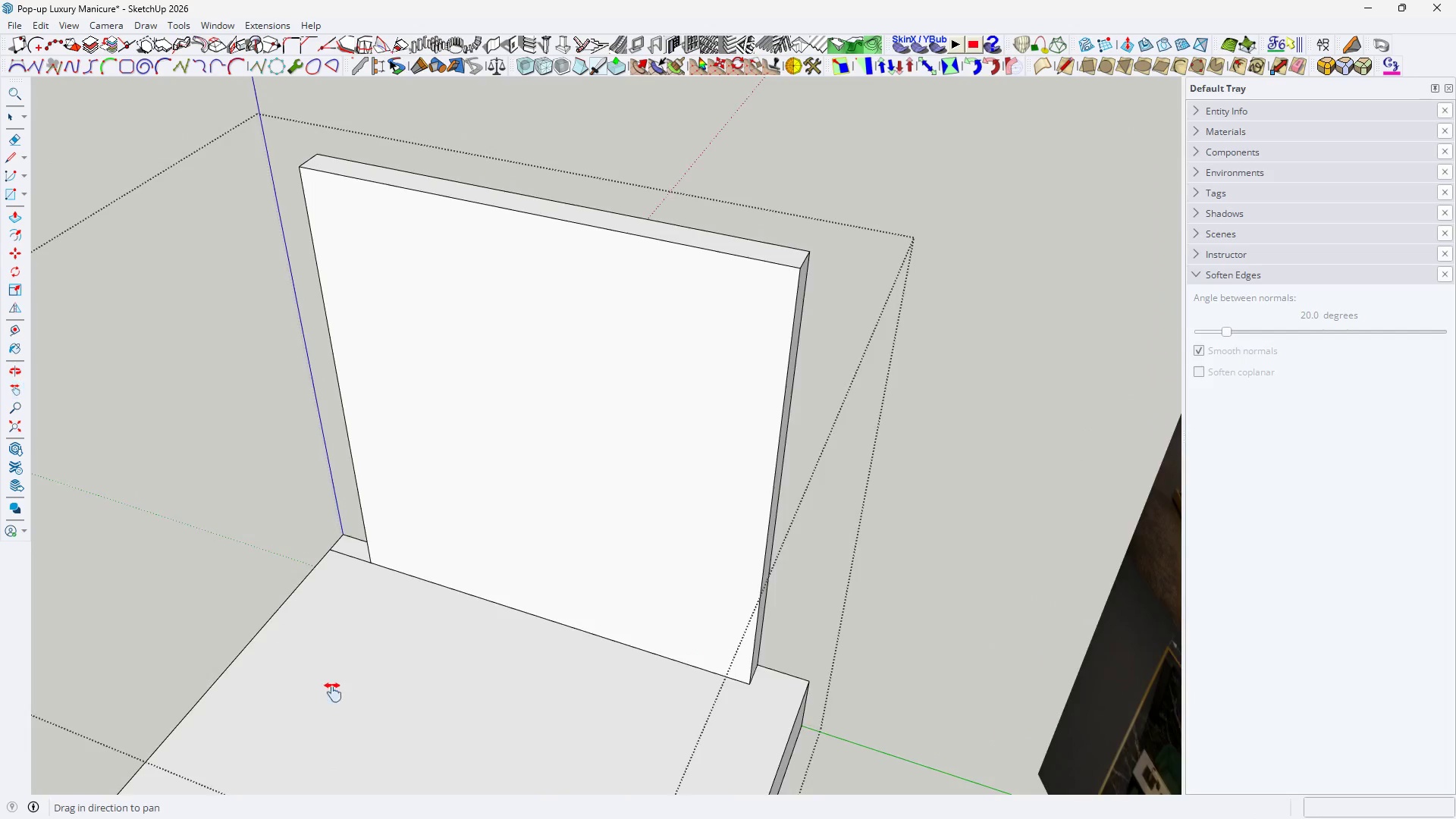 
scroll: coordinate [322, 677], scroll_direction: up, amount: 5.0
 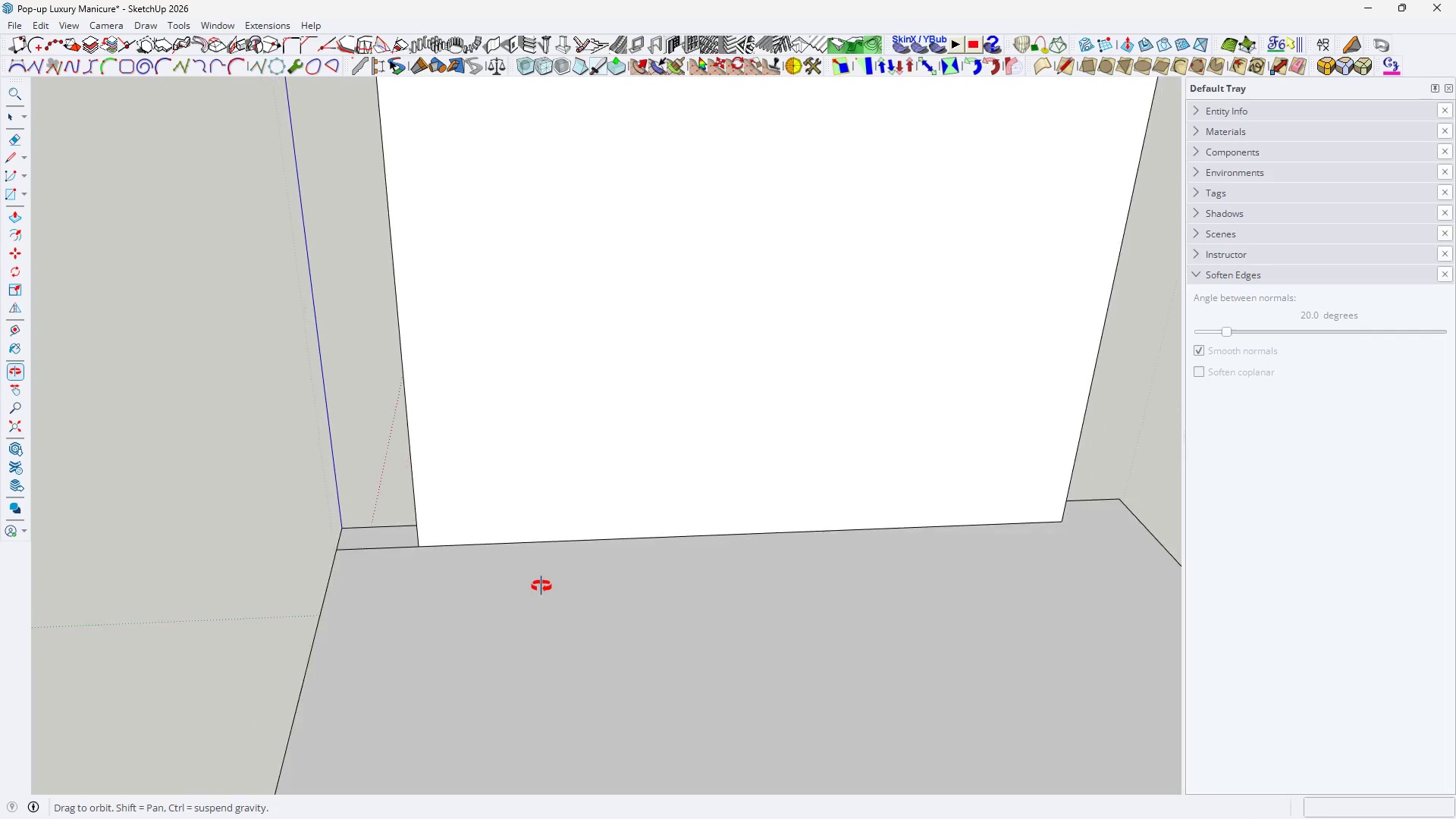 
key(Space)
 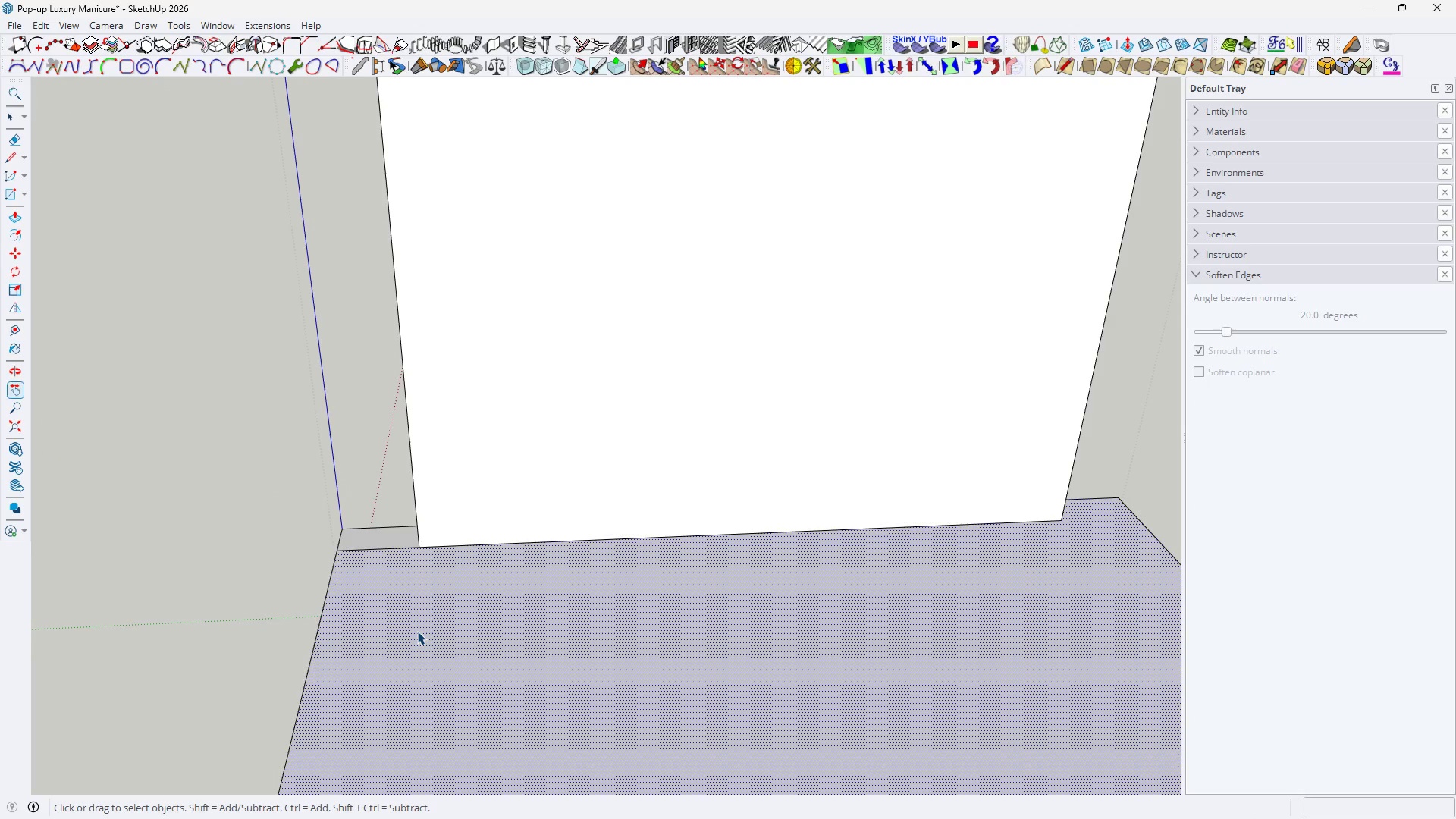 
double_click([417, 631])
 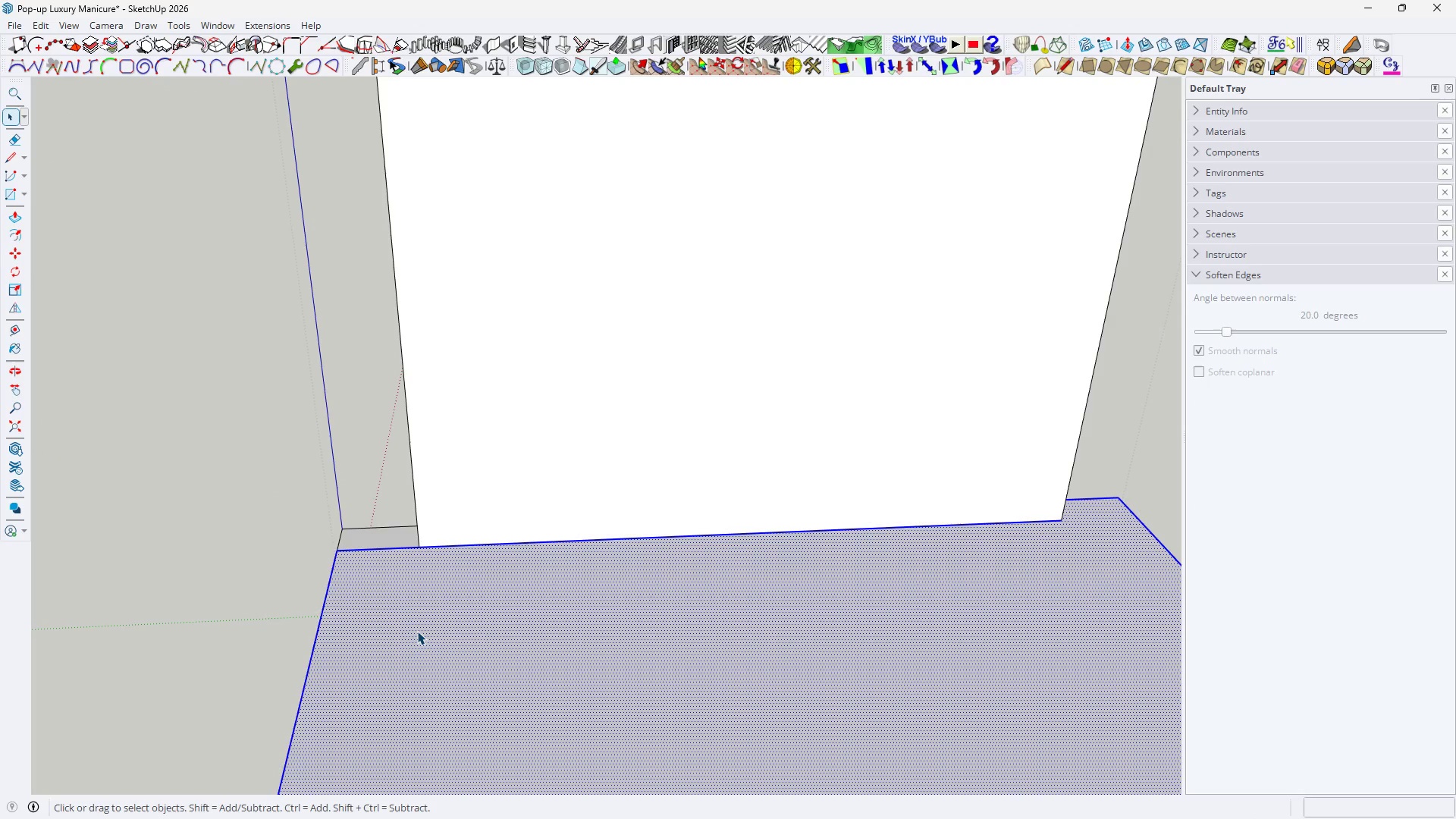 
triple_click([417, 631])
 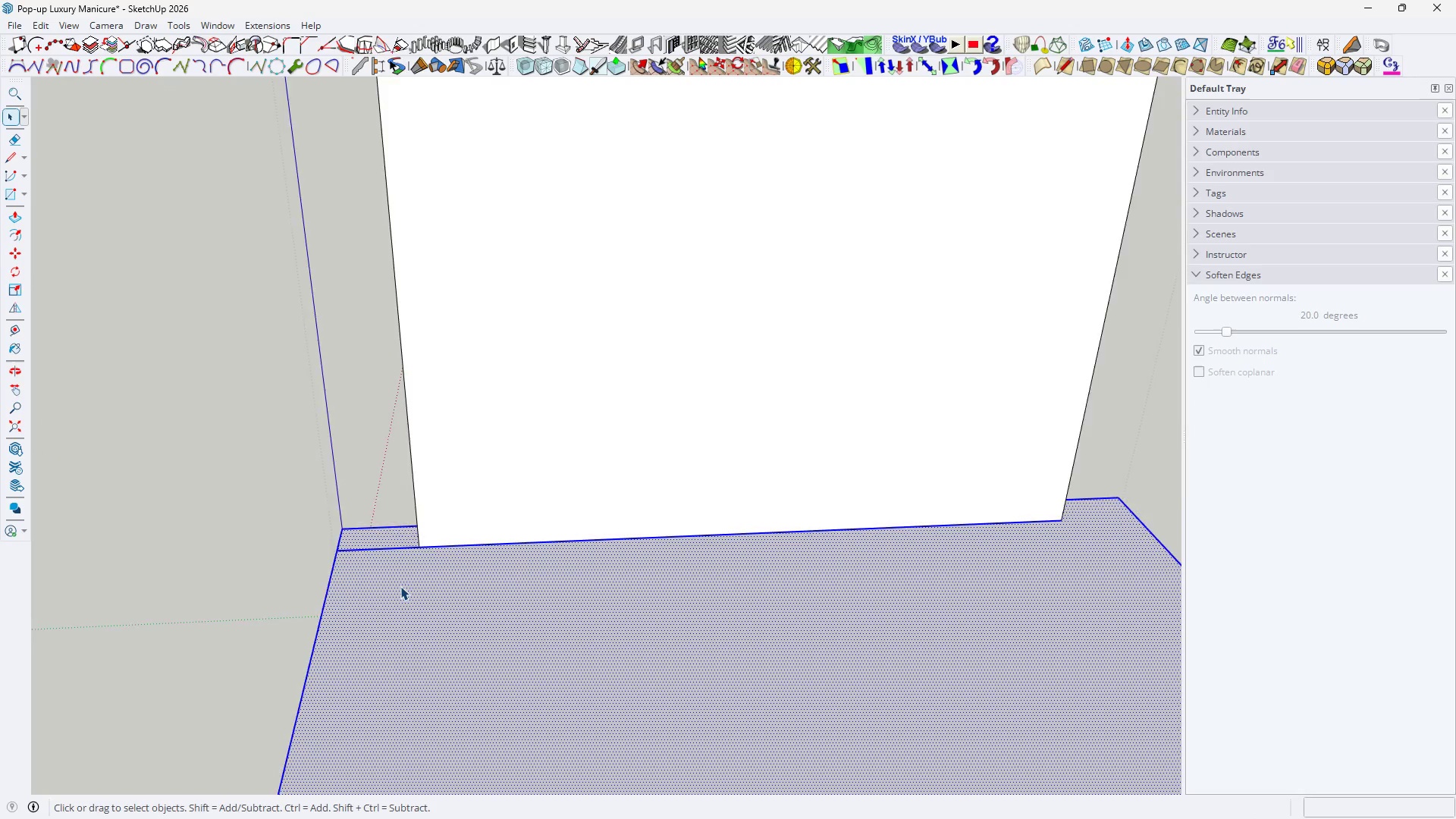 
key(H)
 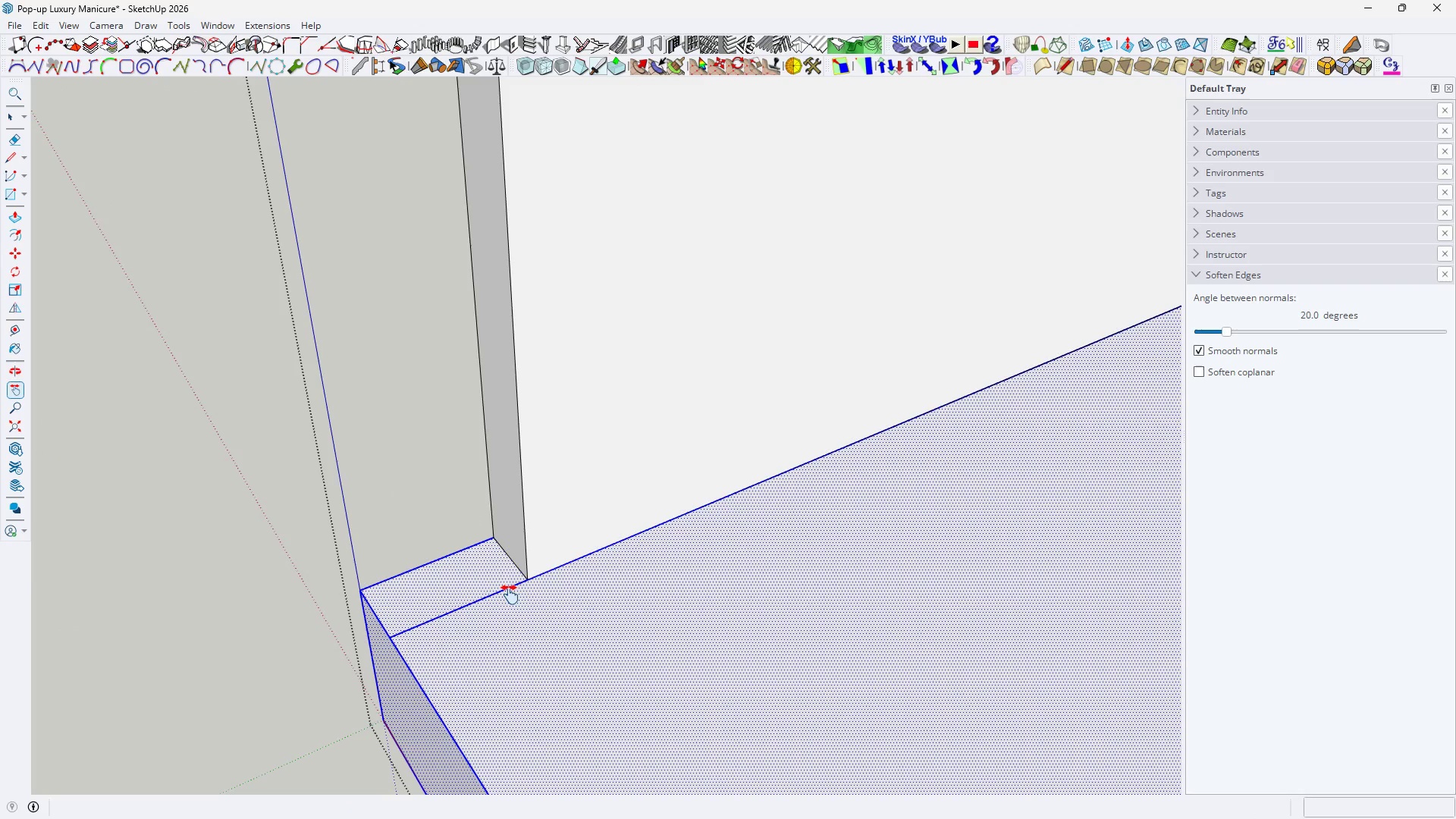 
scroll: coordinate [393, 585], scroll_direction: up, amount: 6.0
 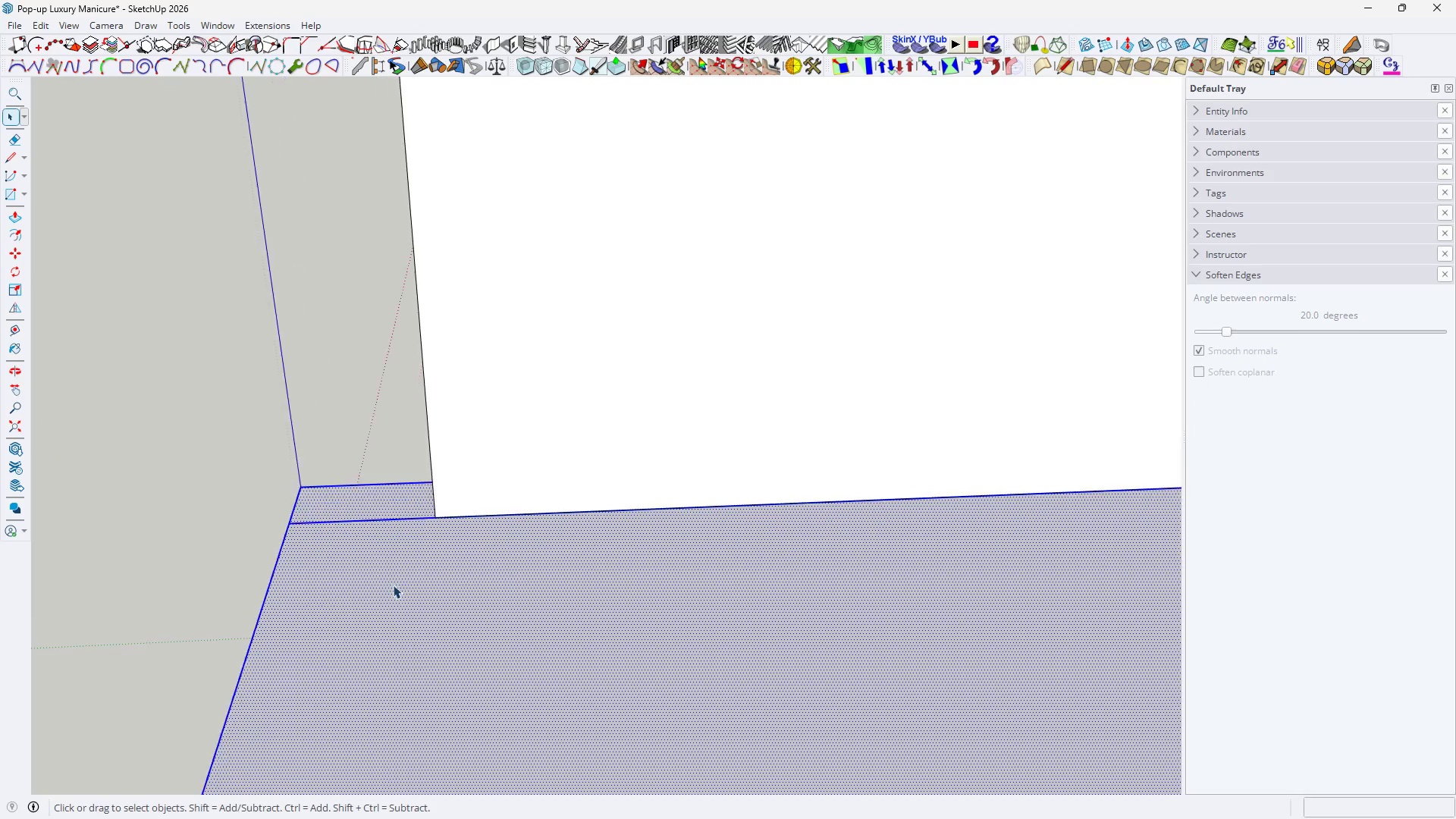 
key(E)
 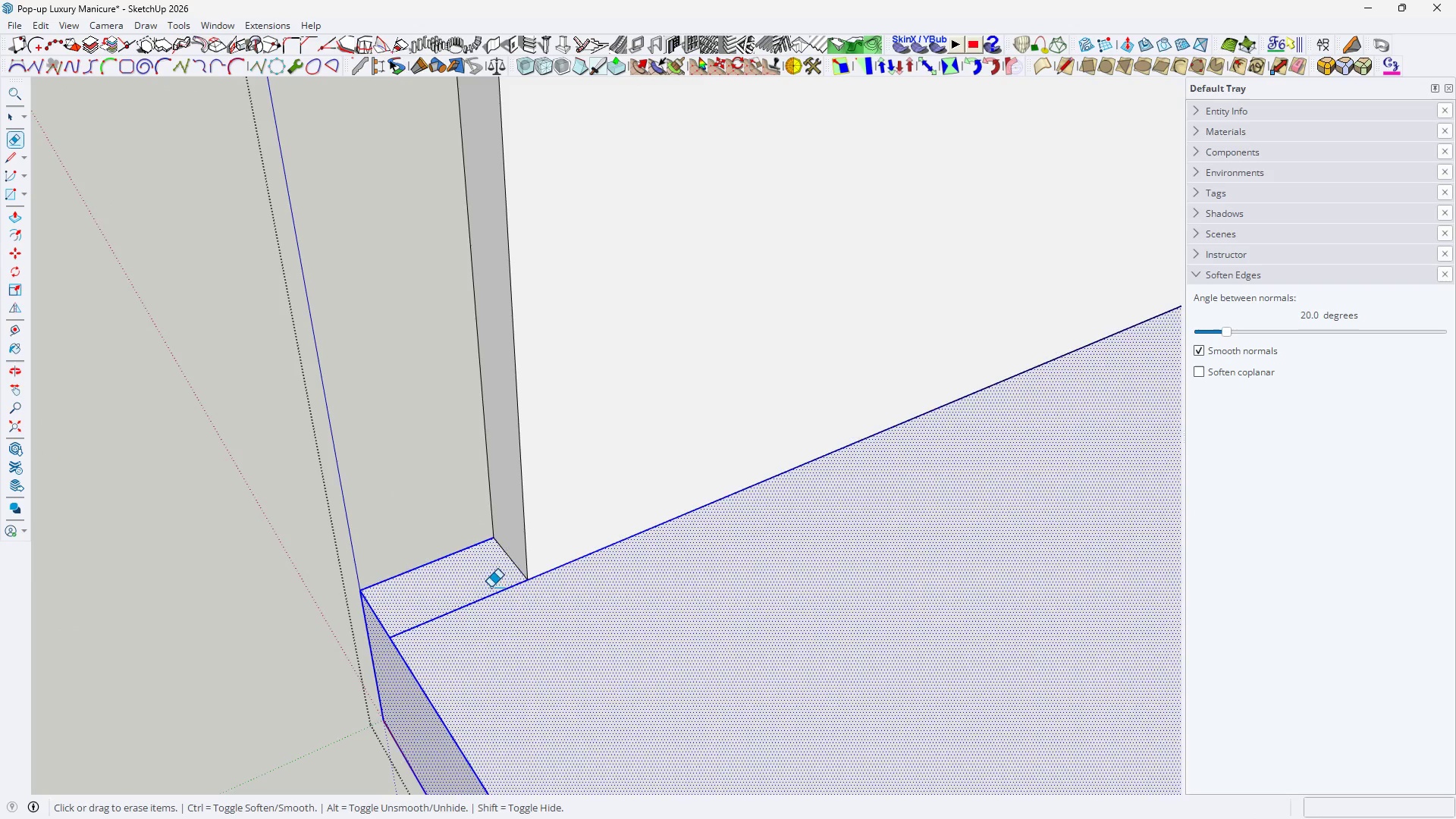 
left_click_drag(start_coordinate=[491, 587], to_coordinate=[497, 617])
 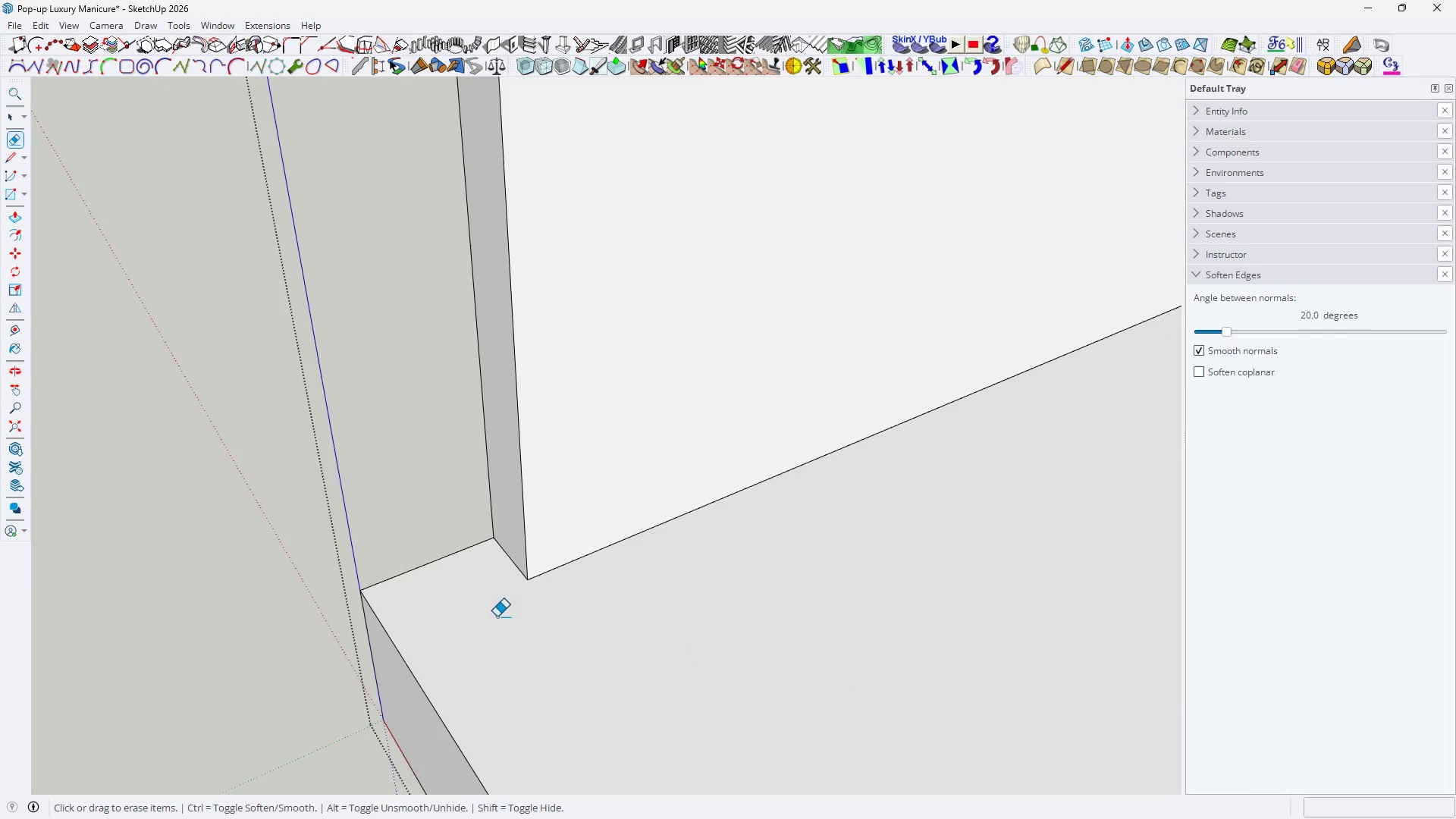 
key(Space)
 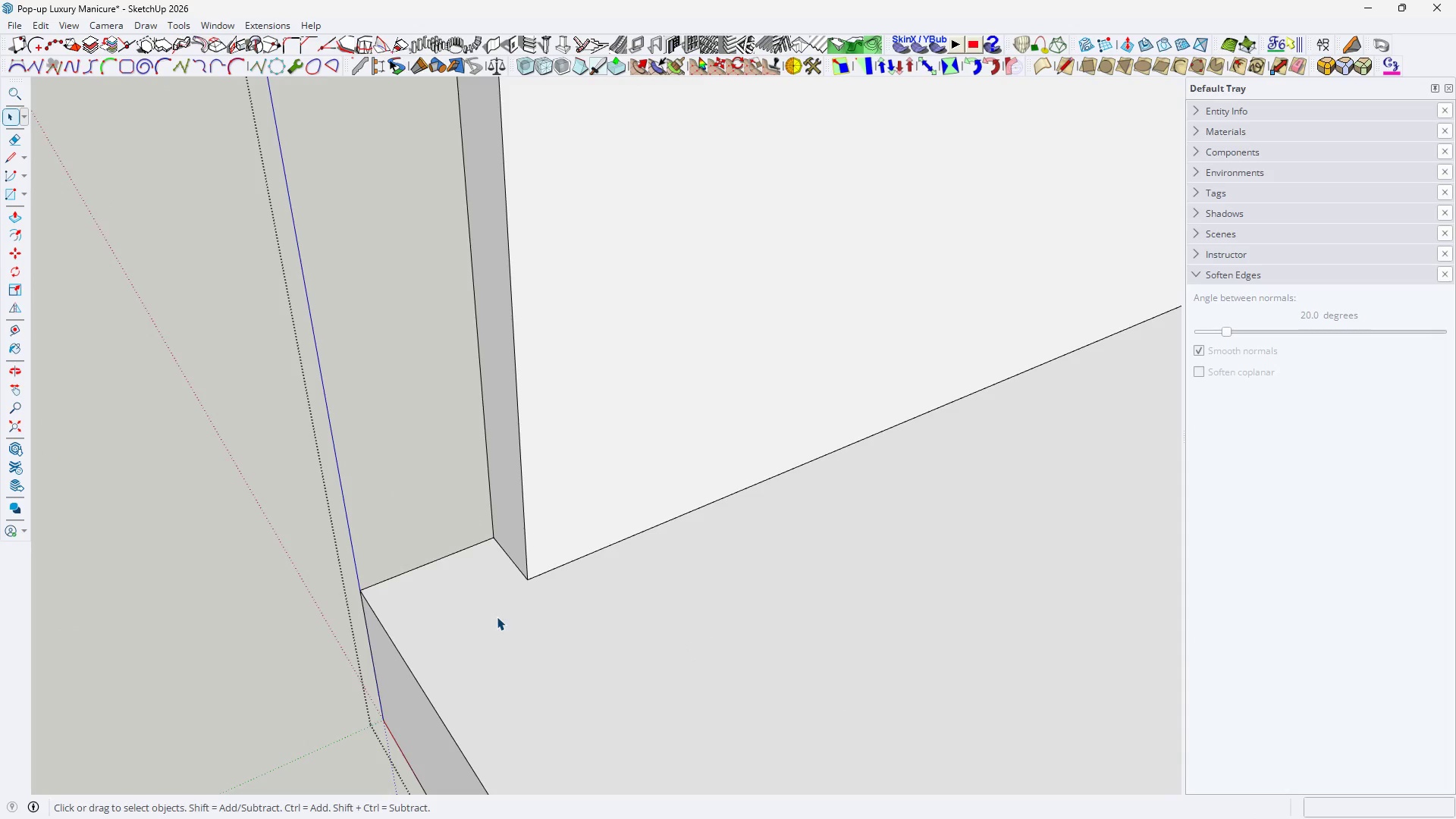 
scroll: coordinate [497, 617], scroll_direction: down, amount: 8.0
 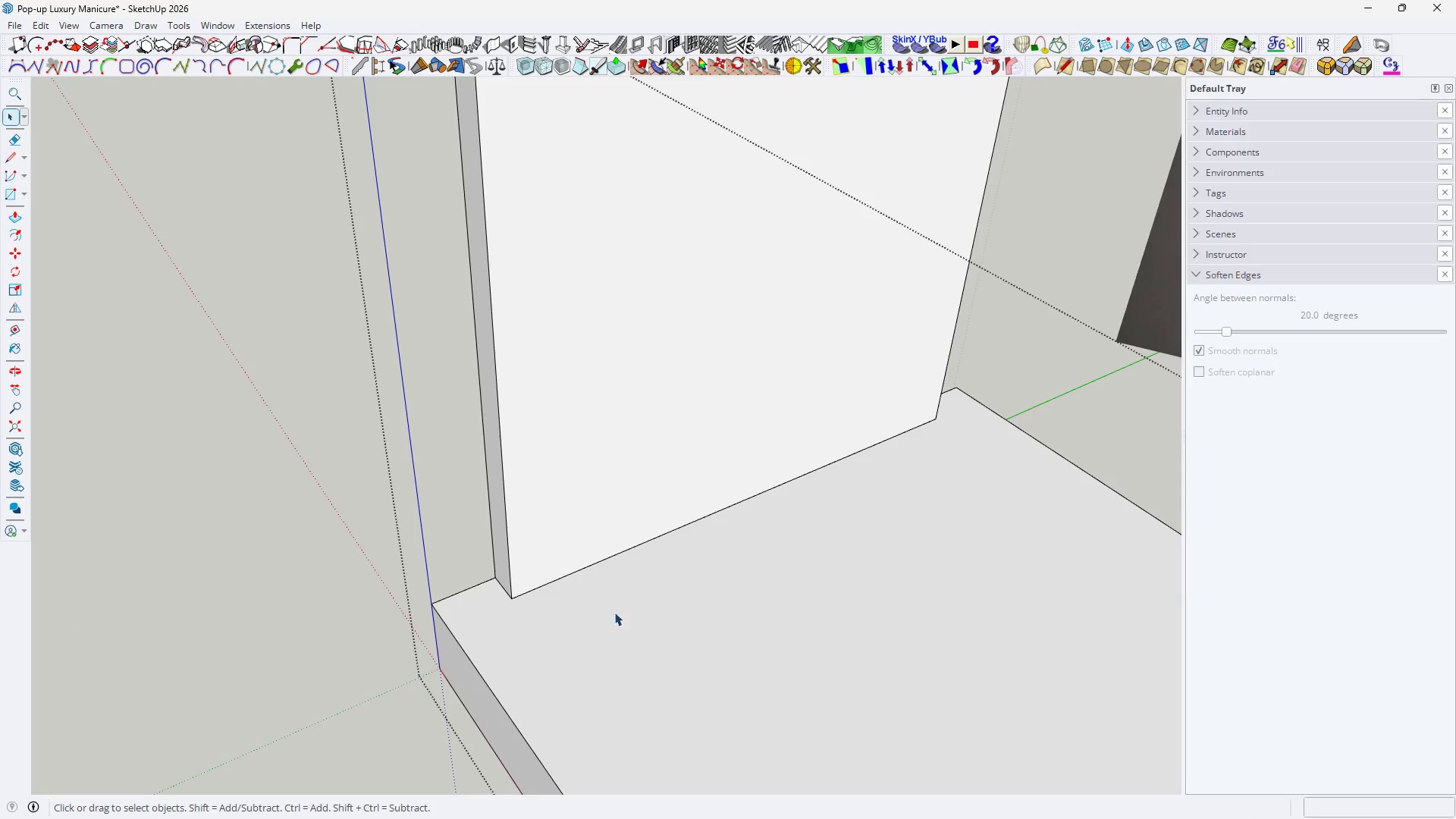 
key(Space)
 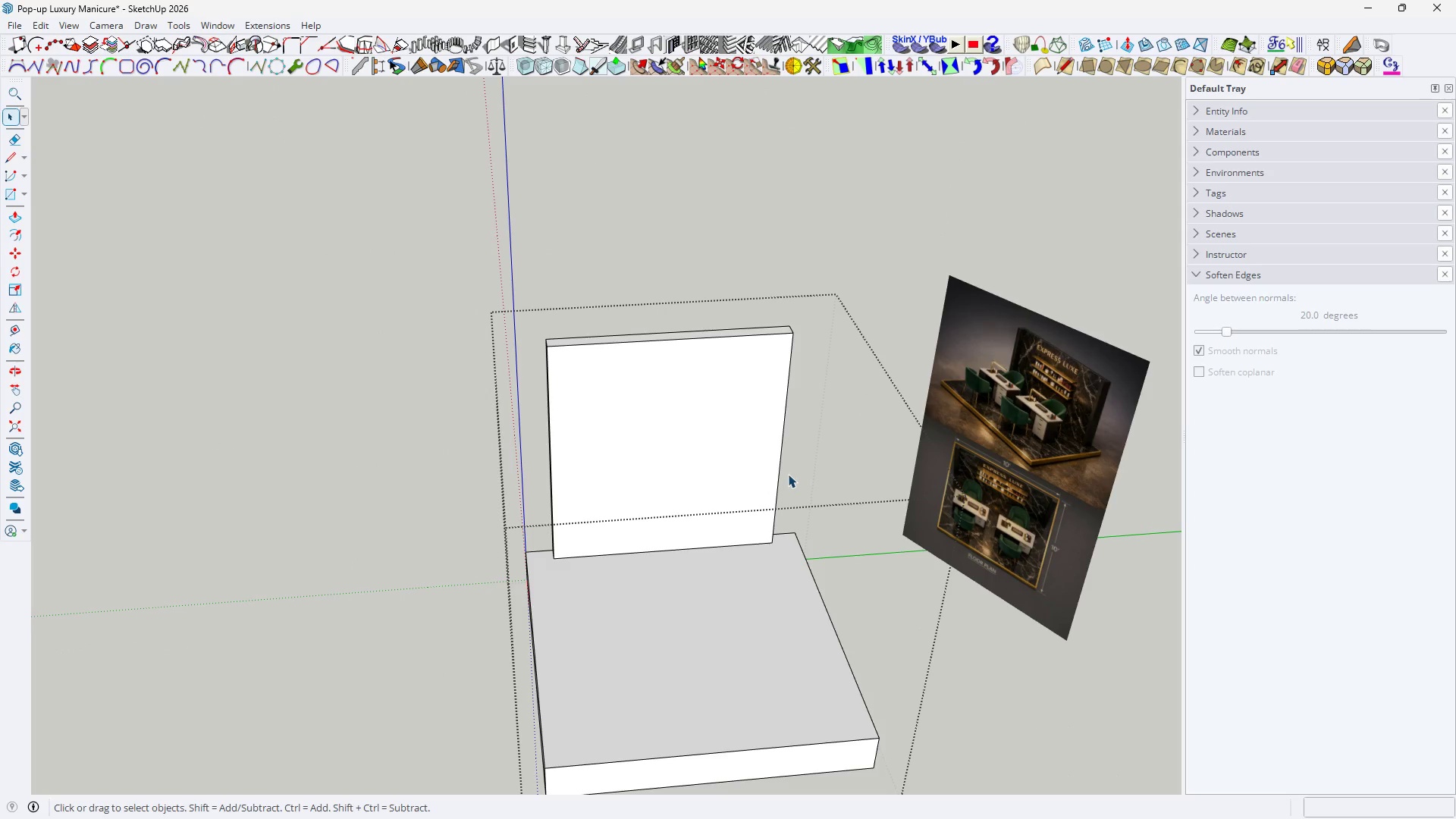 
left_click([794, 469])
 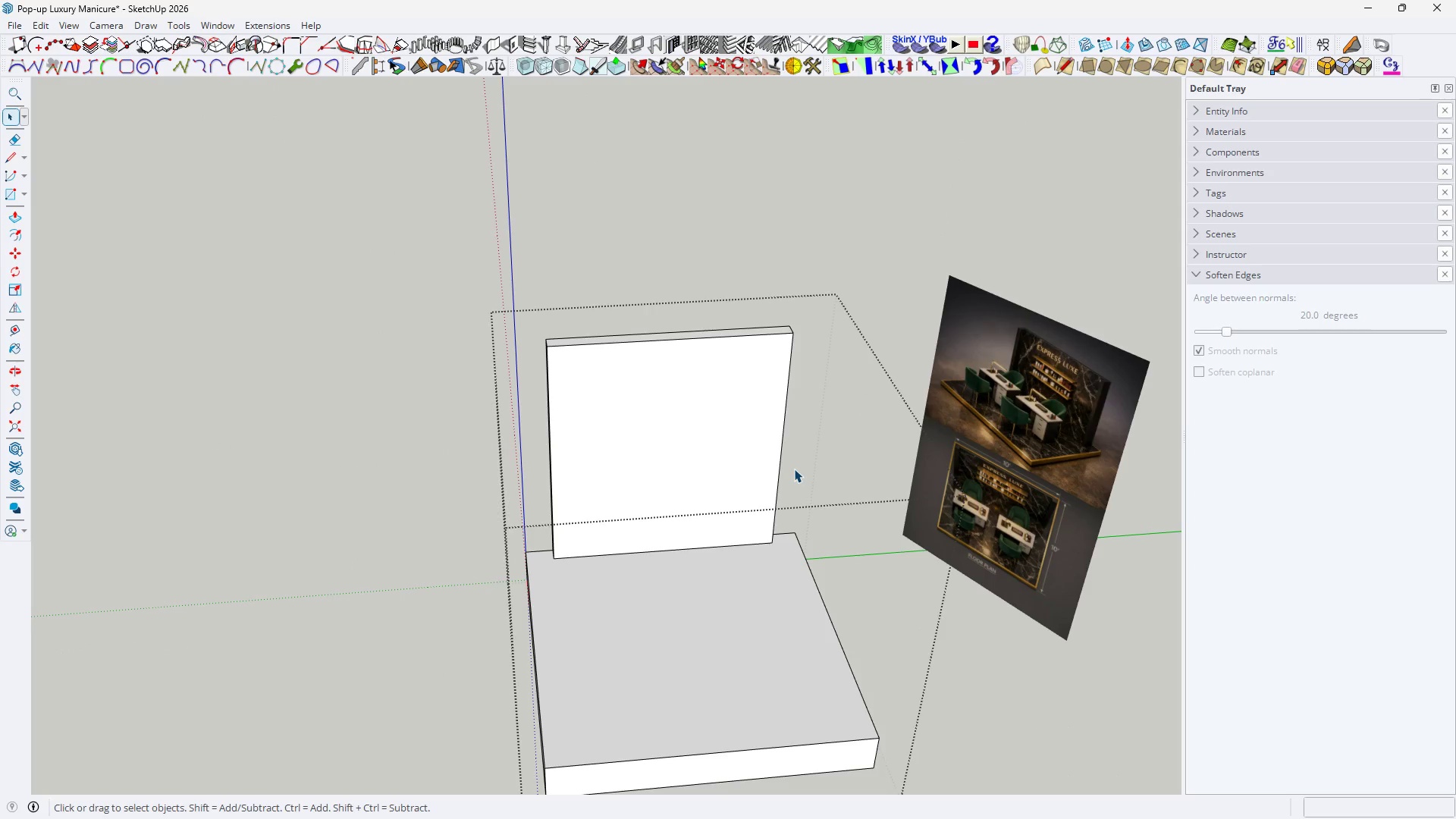 
scroll: coordinate [670, 555], scroll_direction: down, amount: 10.0
 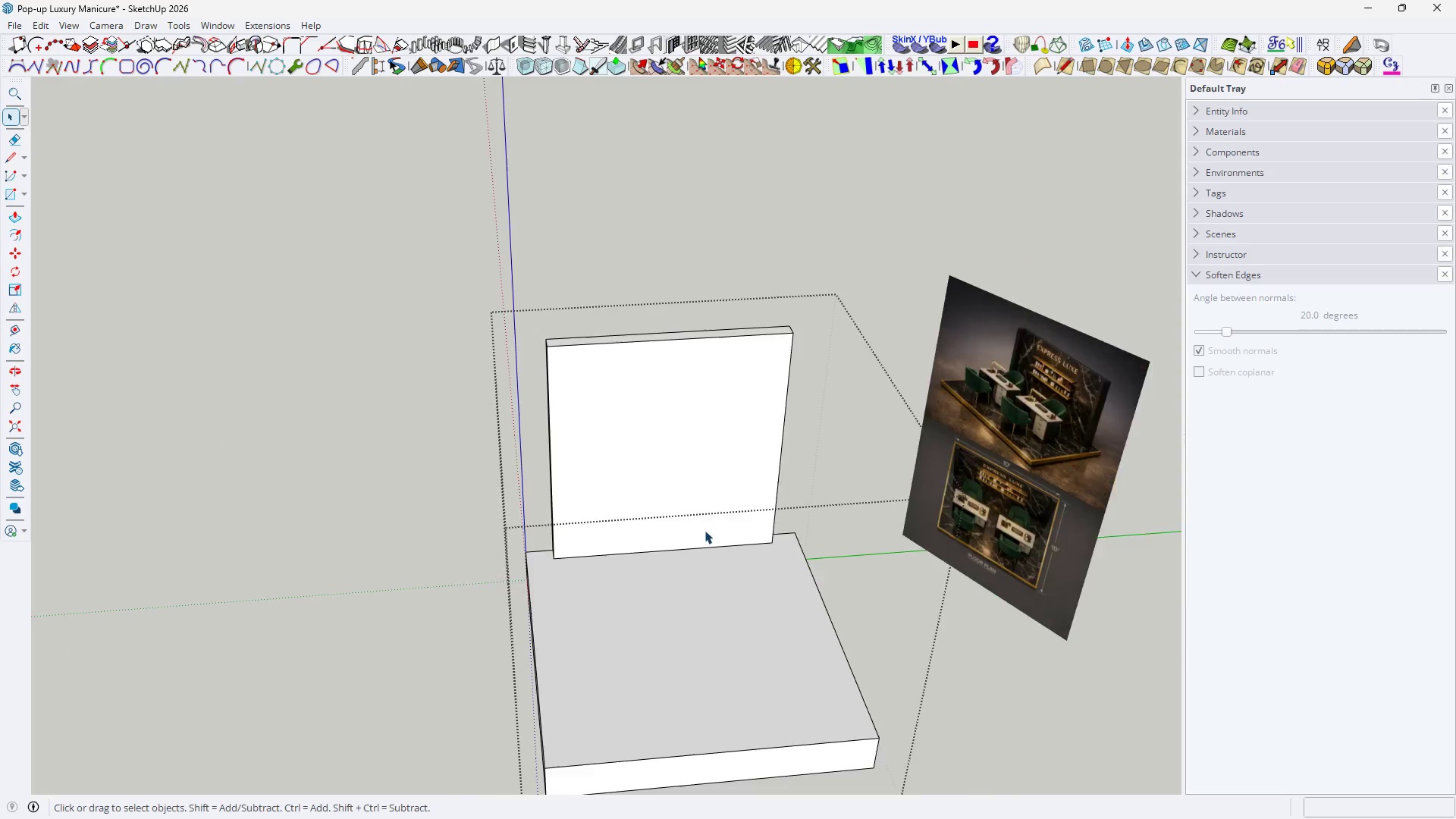 
double_click([794, 469])
 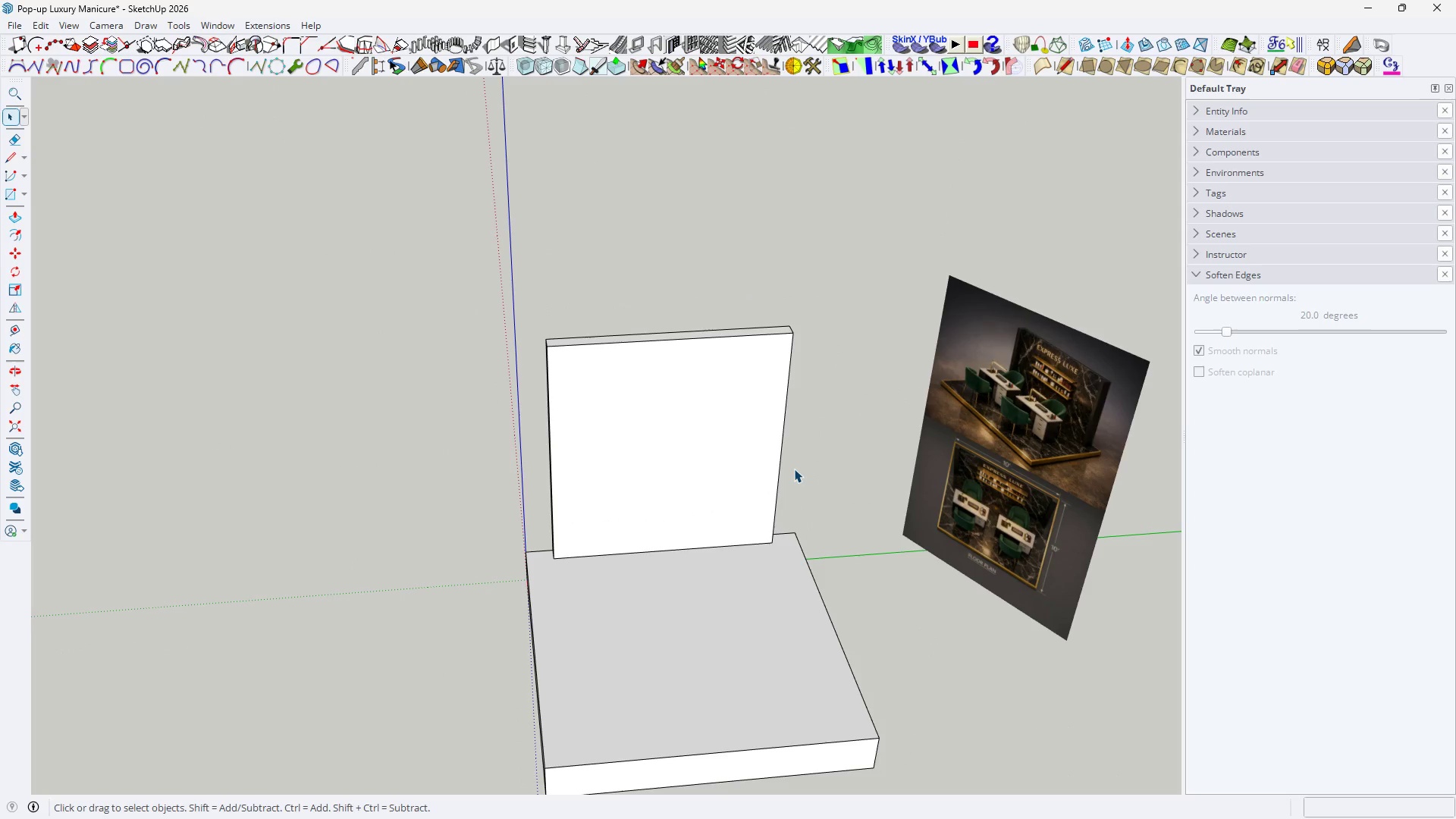 
triple_click([794, 469])
 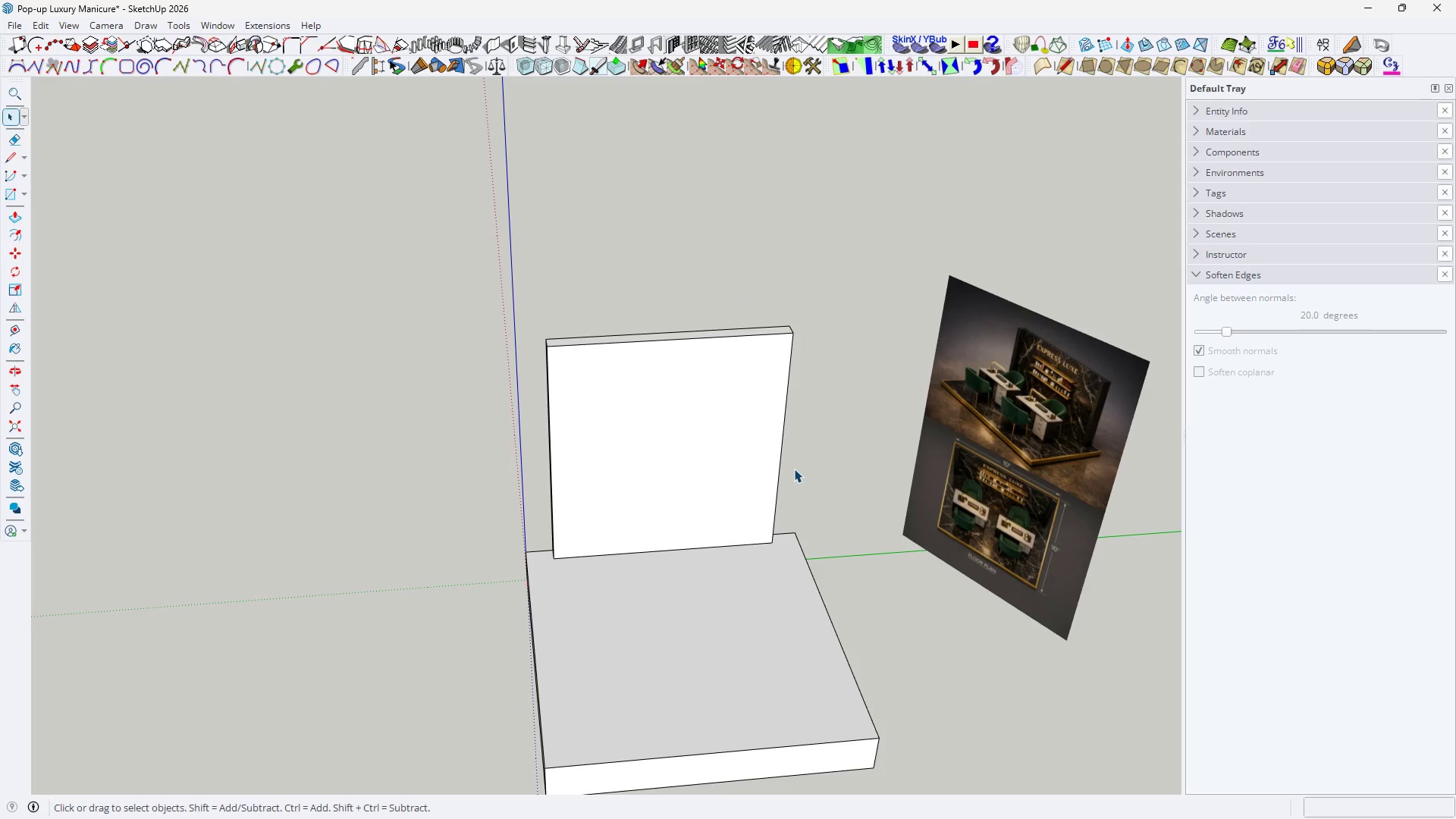 
triple_click([794, 469])
 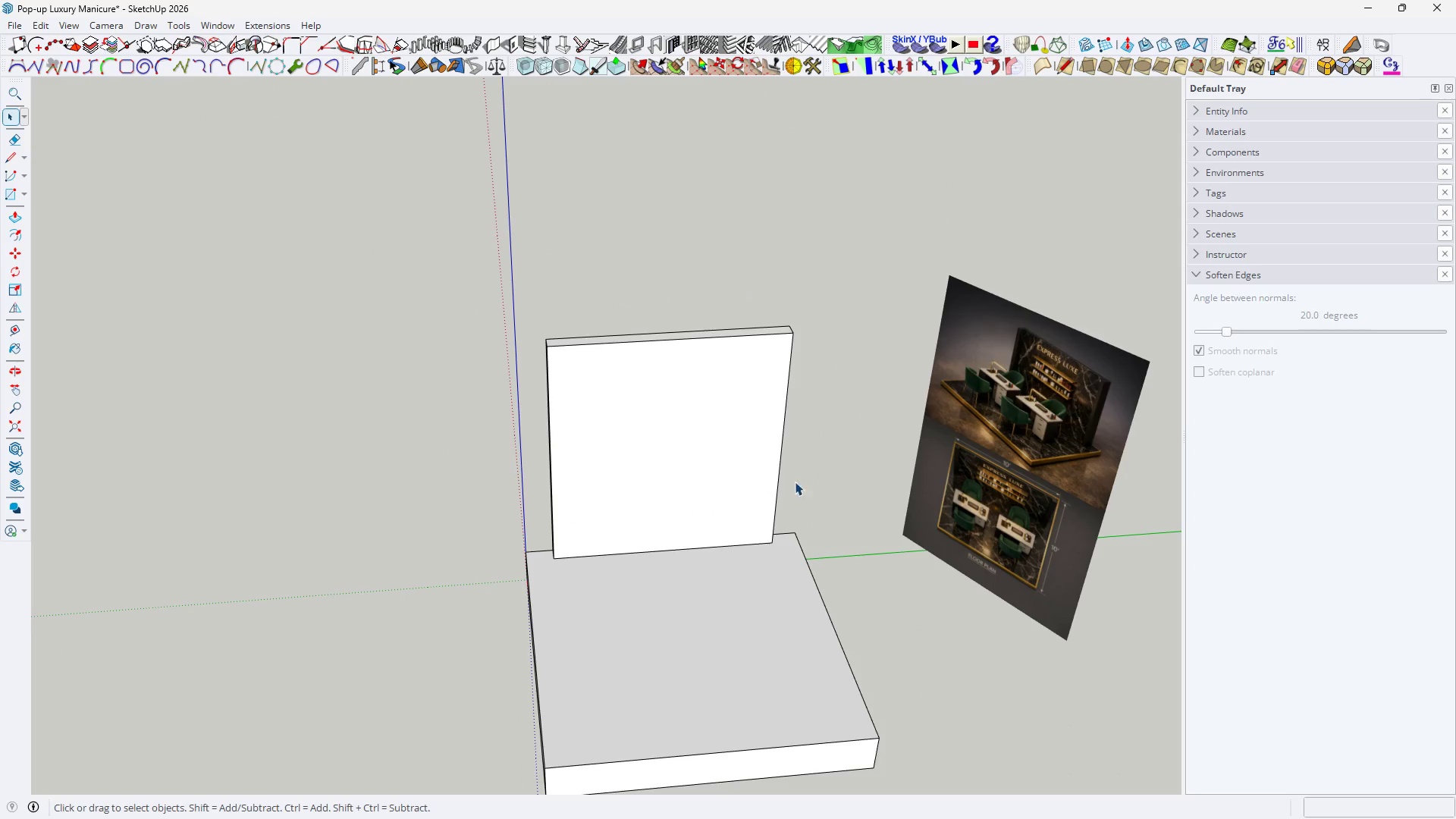 
key(H)
 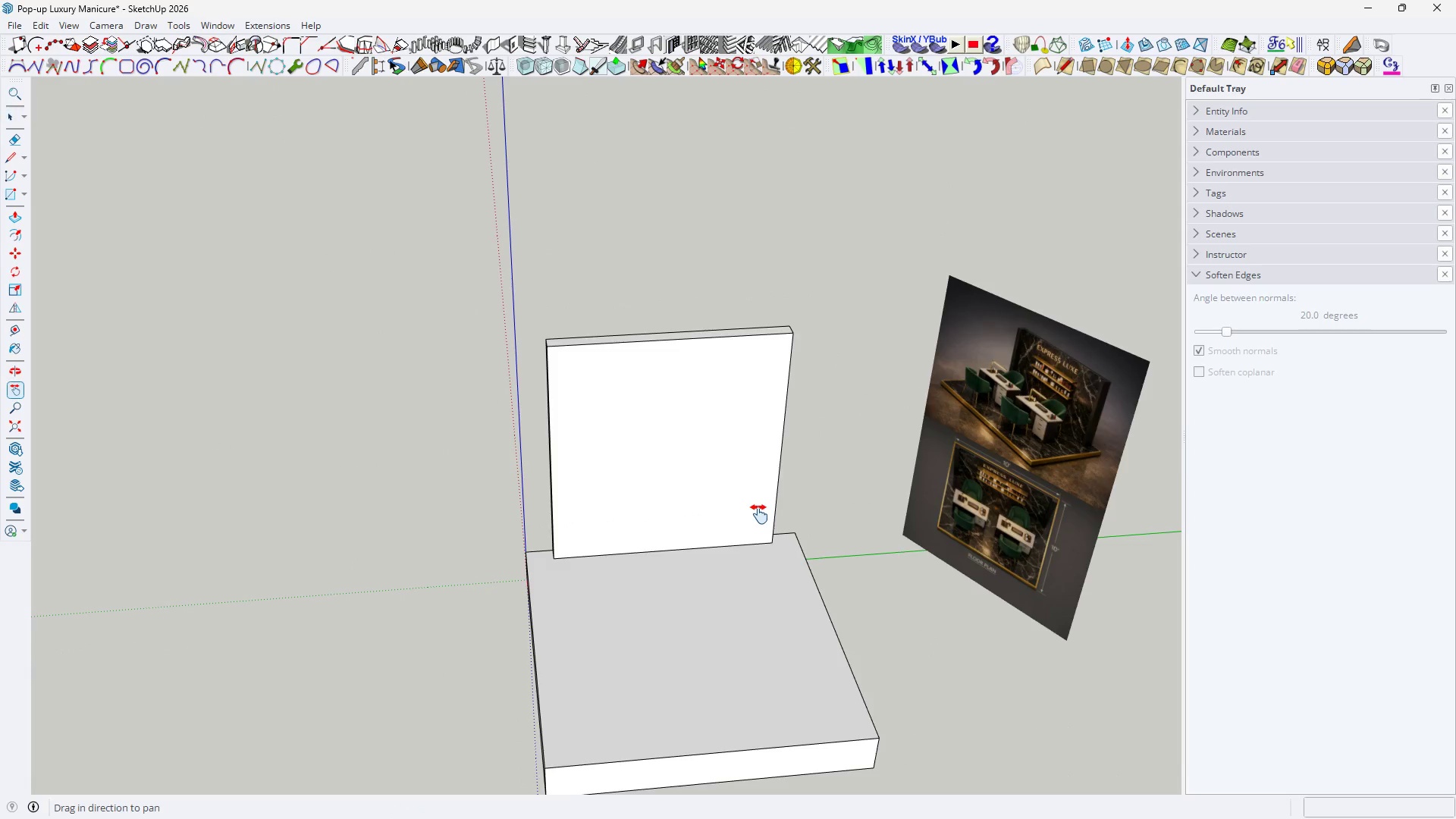 
left_click_drag(start_coordinate=[745, 493], to_coordinate=[658, 364])
 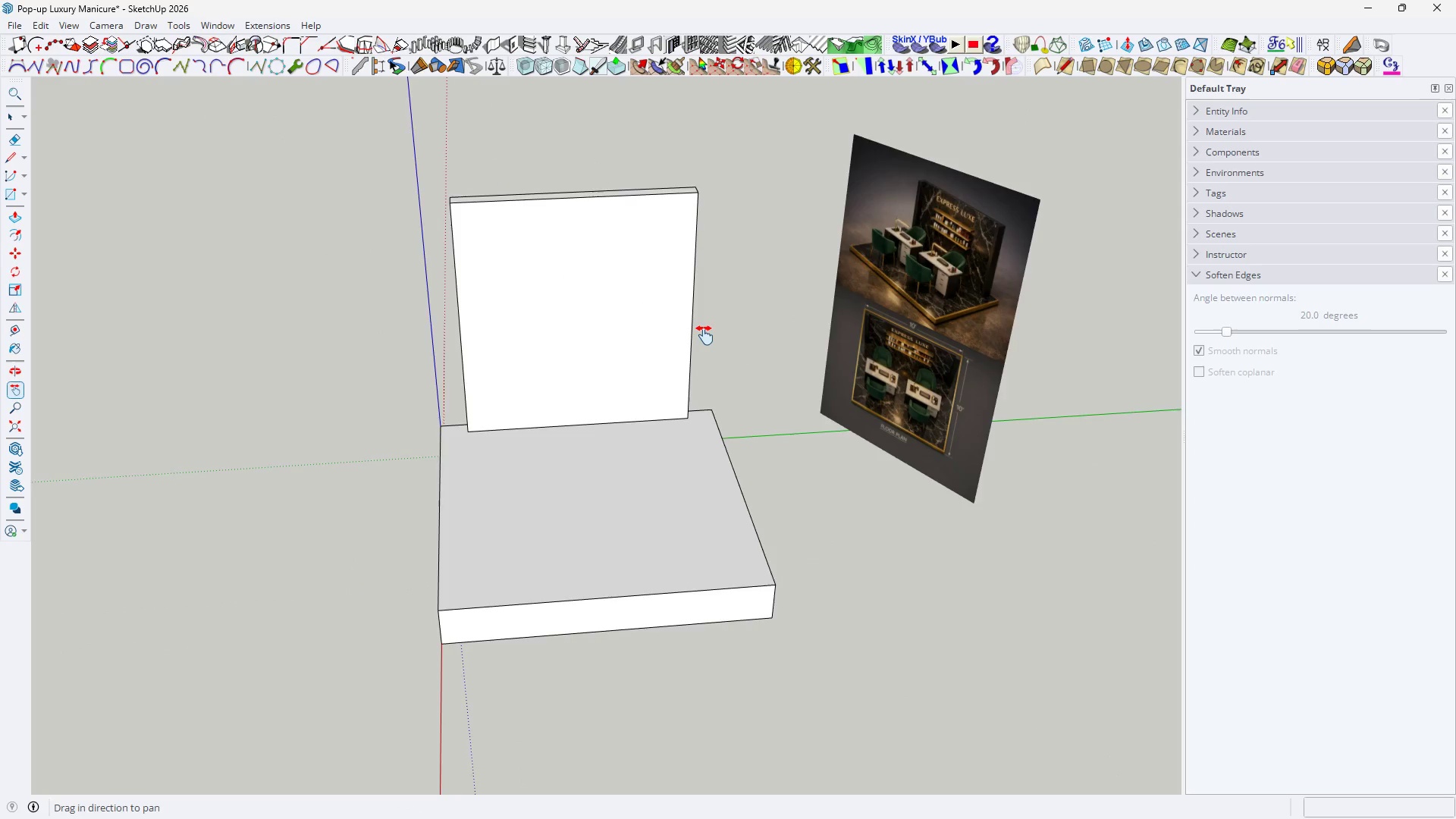 
scroll: coordinate [662, 446], scroll_direction: up, amount: 4.0
 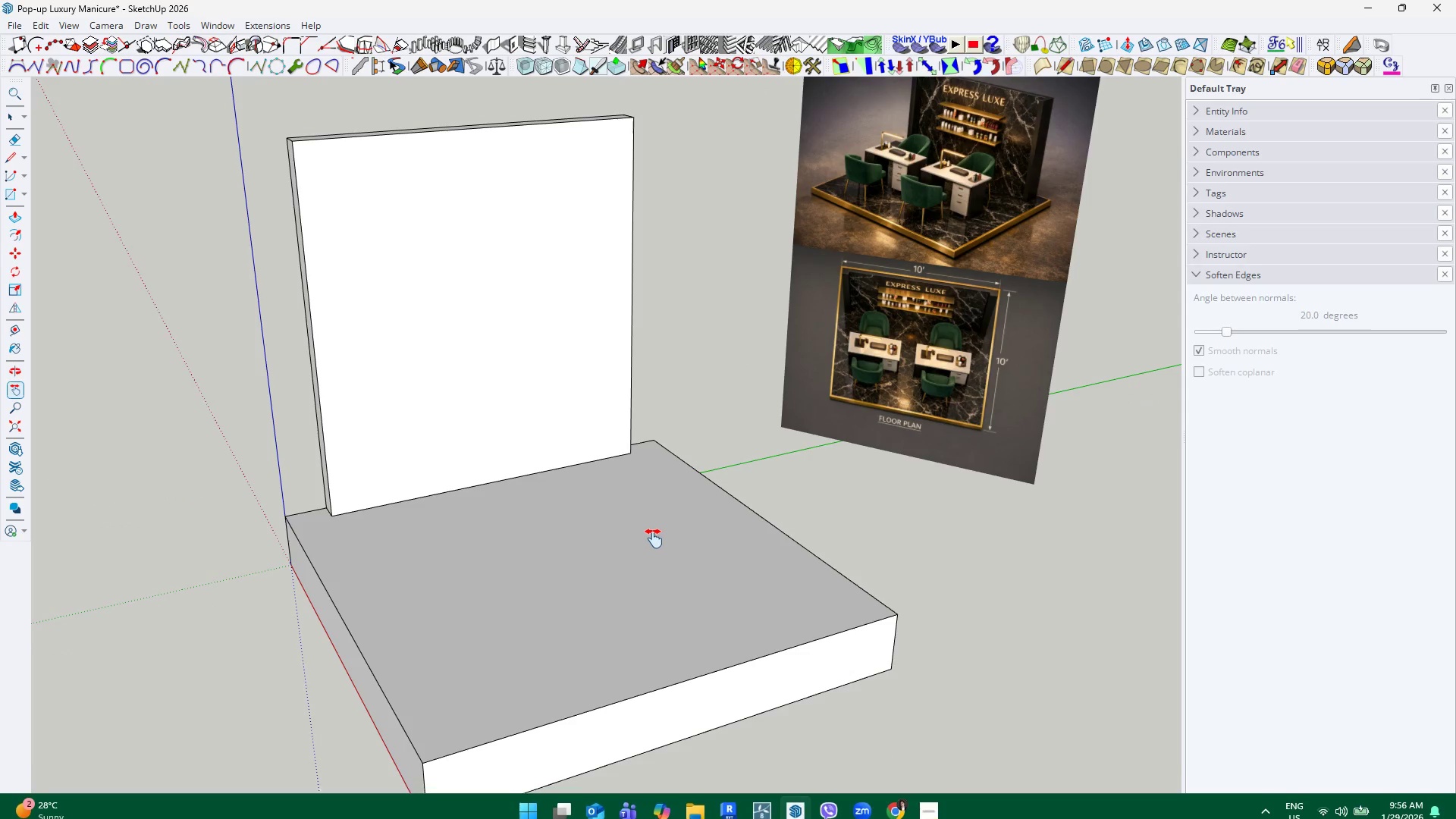 
left_click_drag(start_coordinate=[565, 428], to_coordinate=[569, 448])
 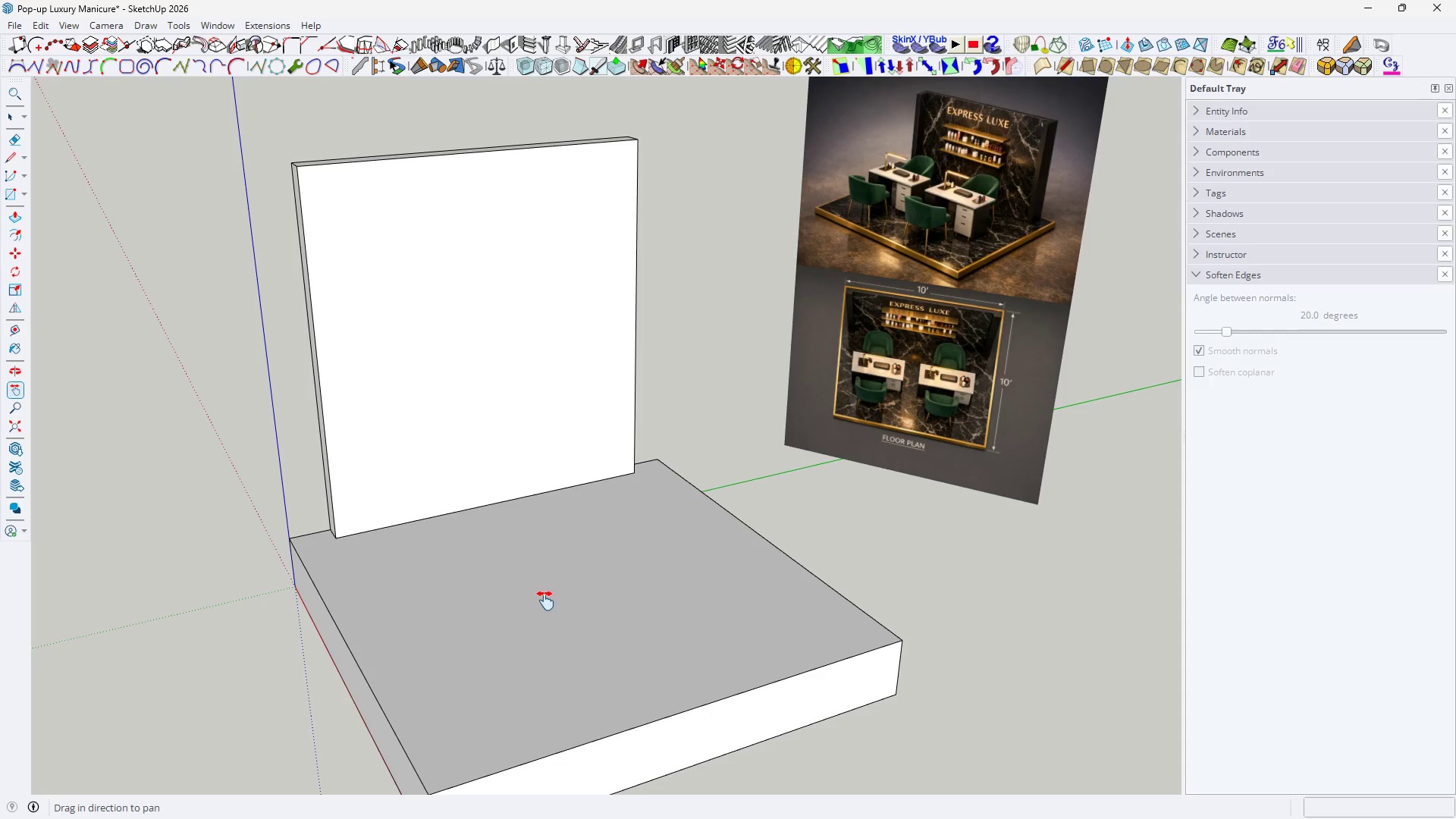 
wait(18.72)
 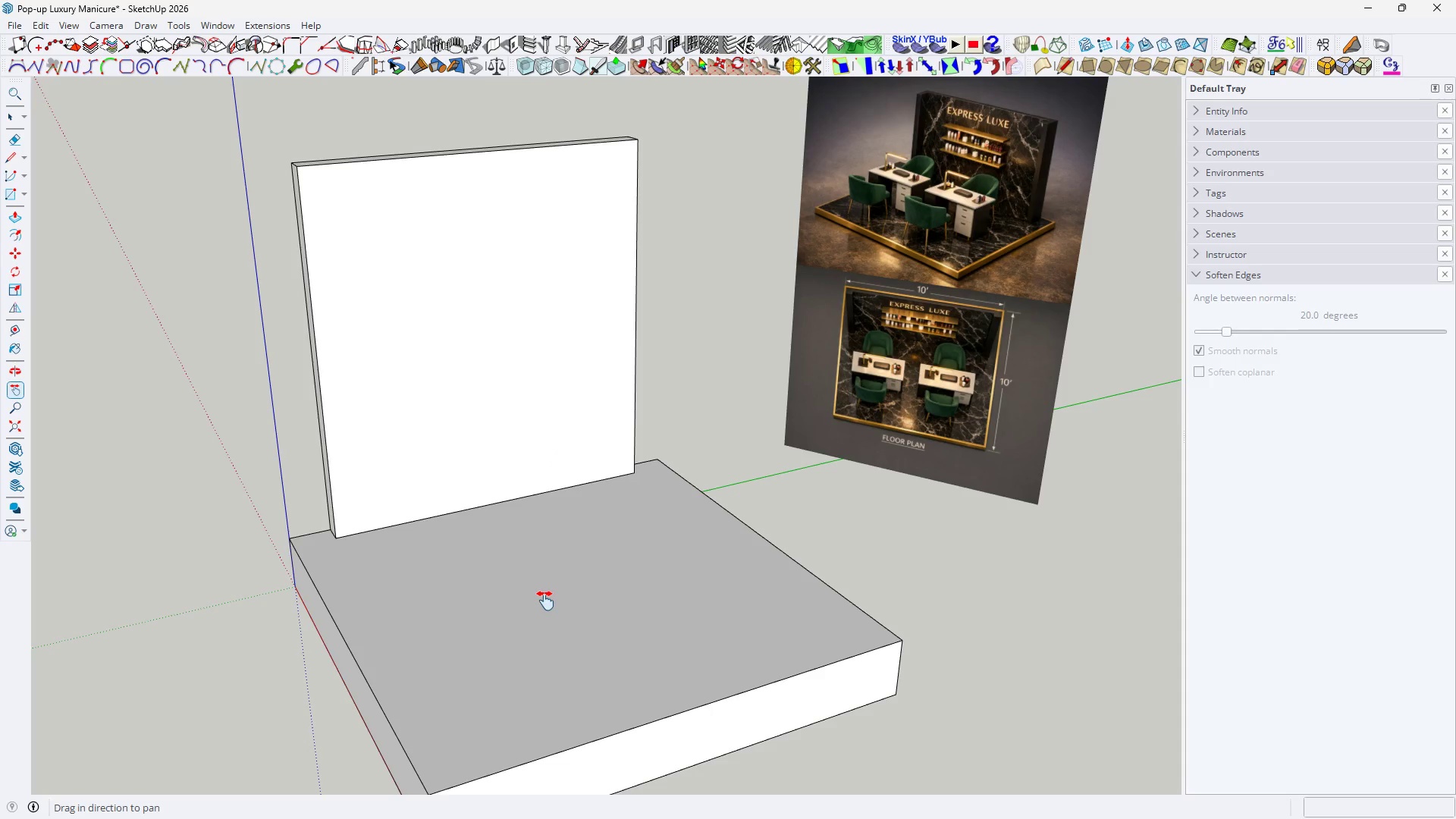 
scroll: coordinate [465, 356], scroll_direction: down, amount: 3.0
 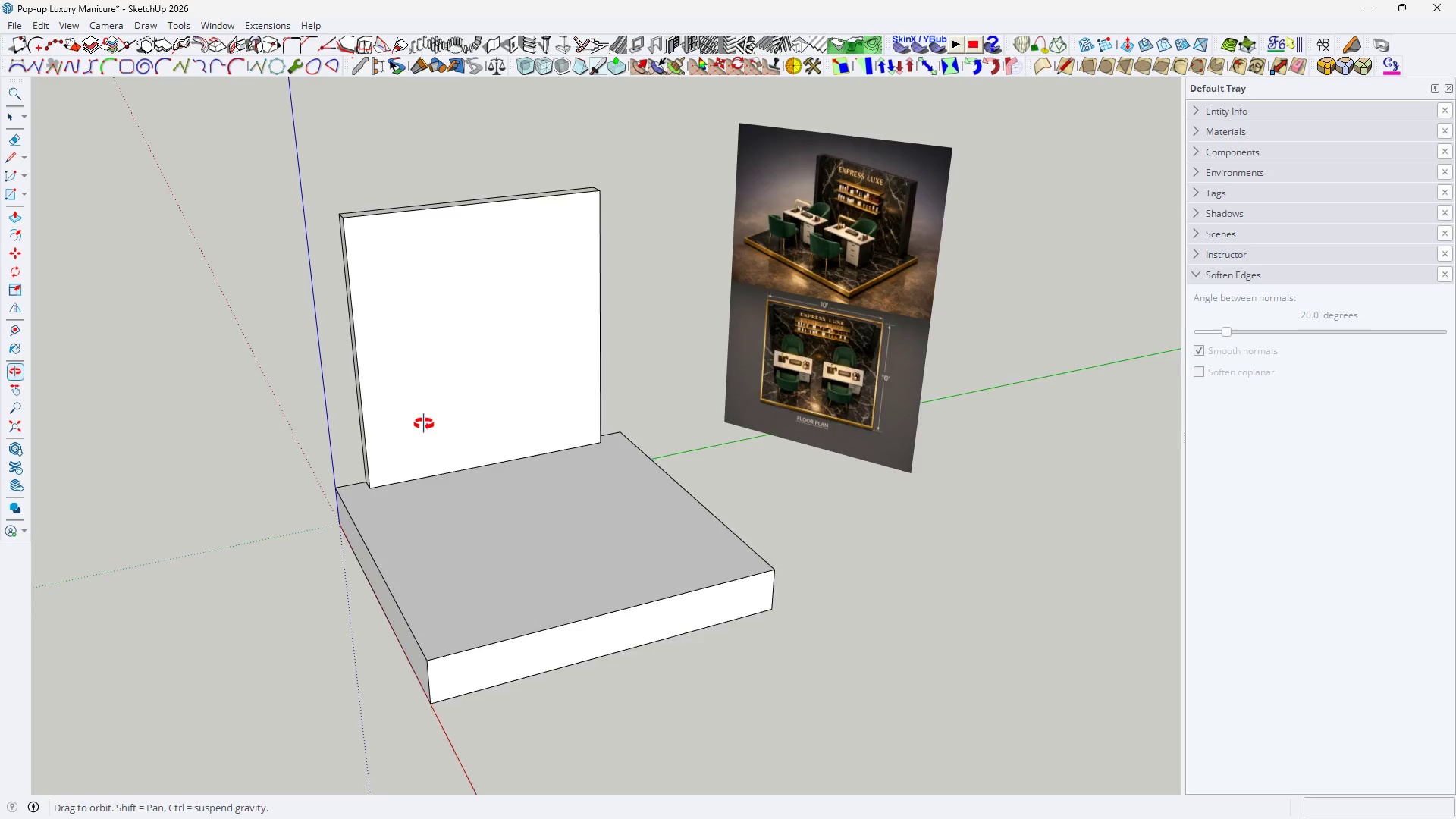 
type(hh)
 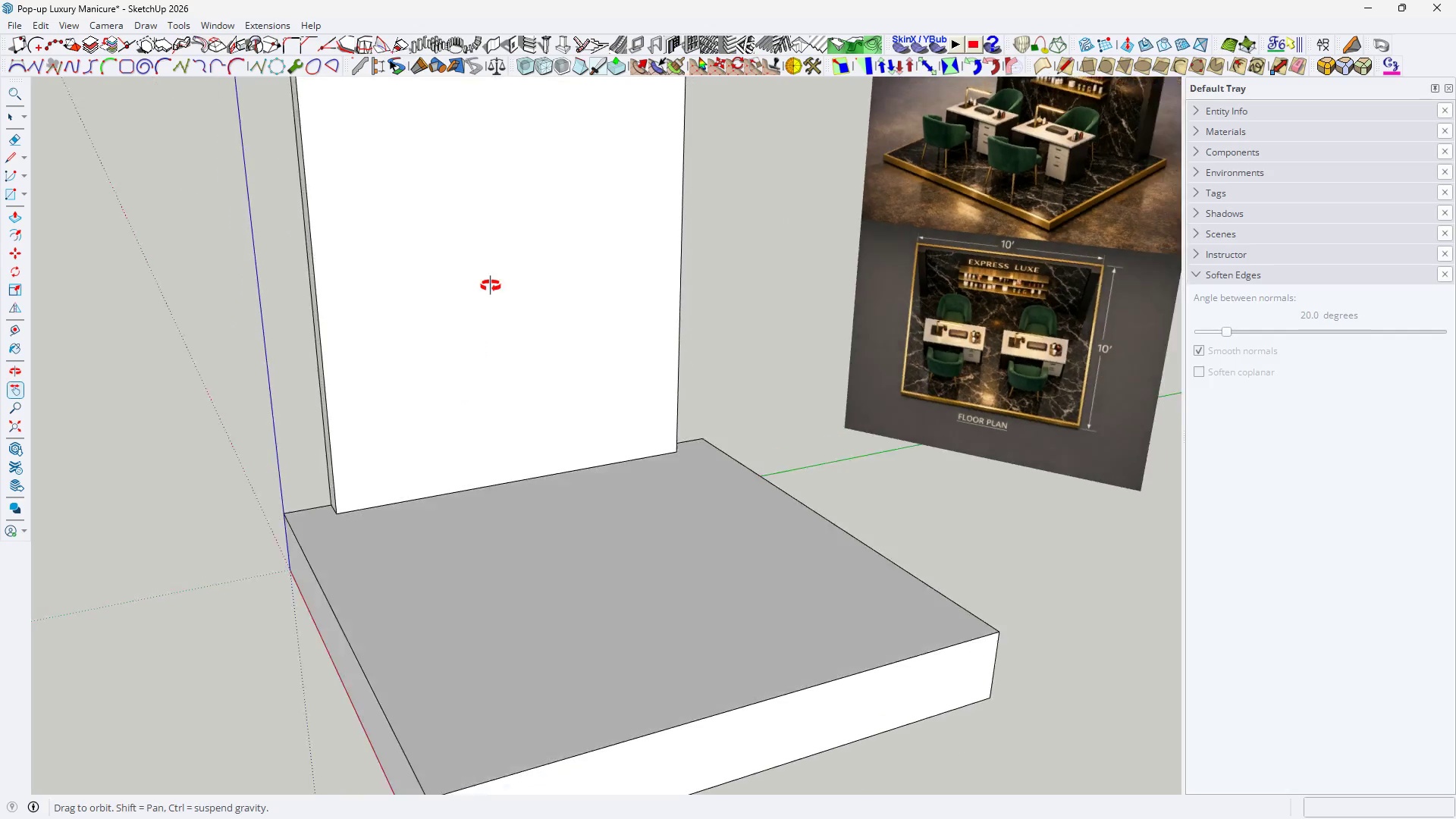 
scroll: coordinate [453, 395], scroll_direction: up, amount: 4.0
 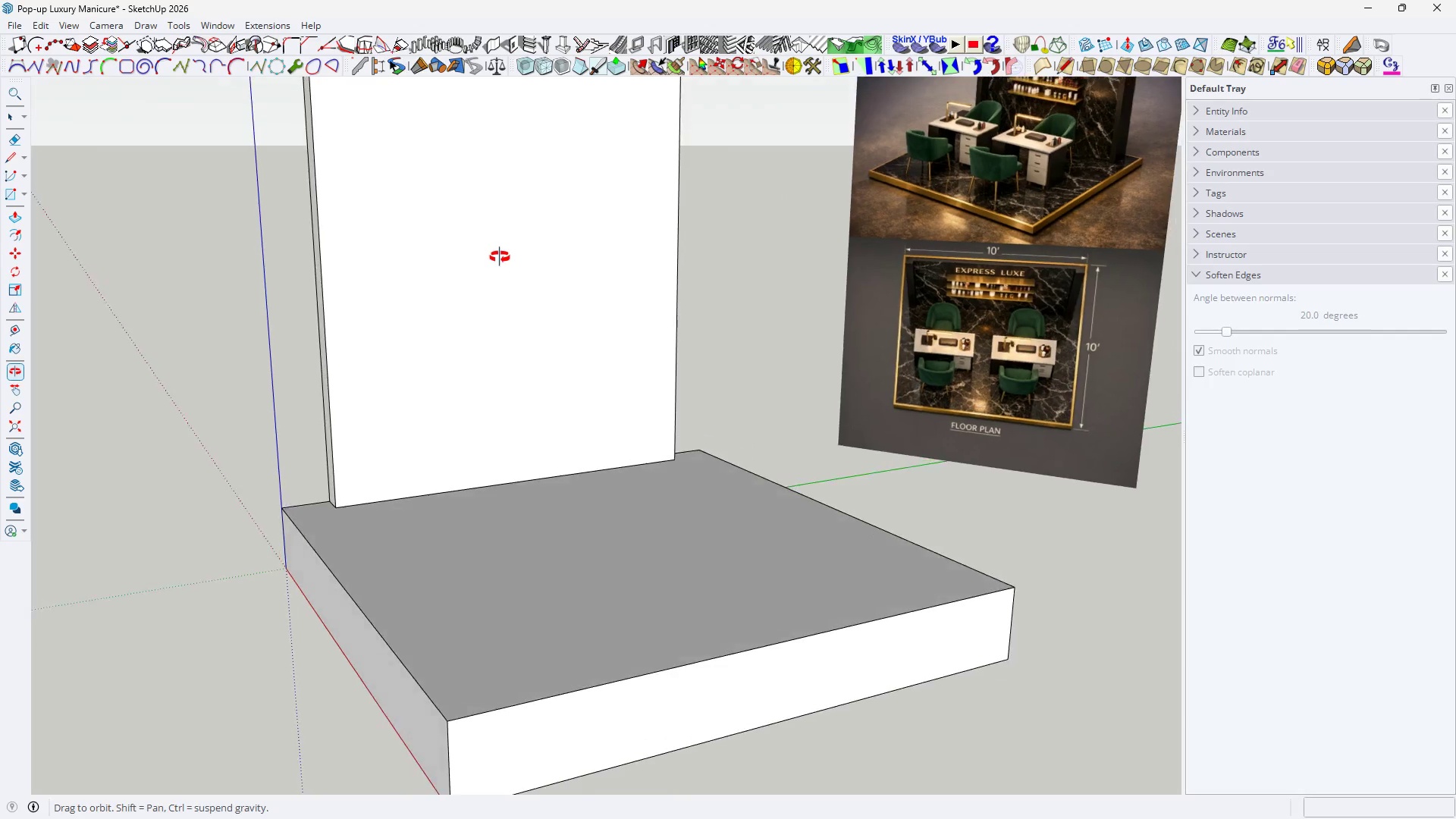 
key(H)
 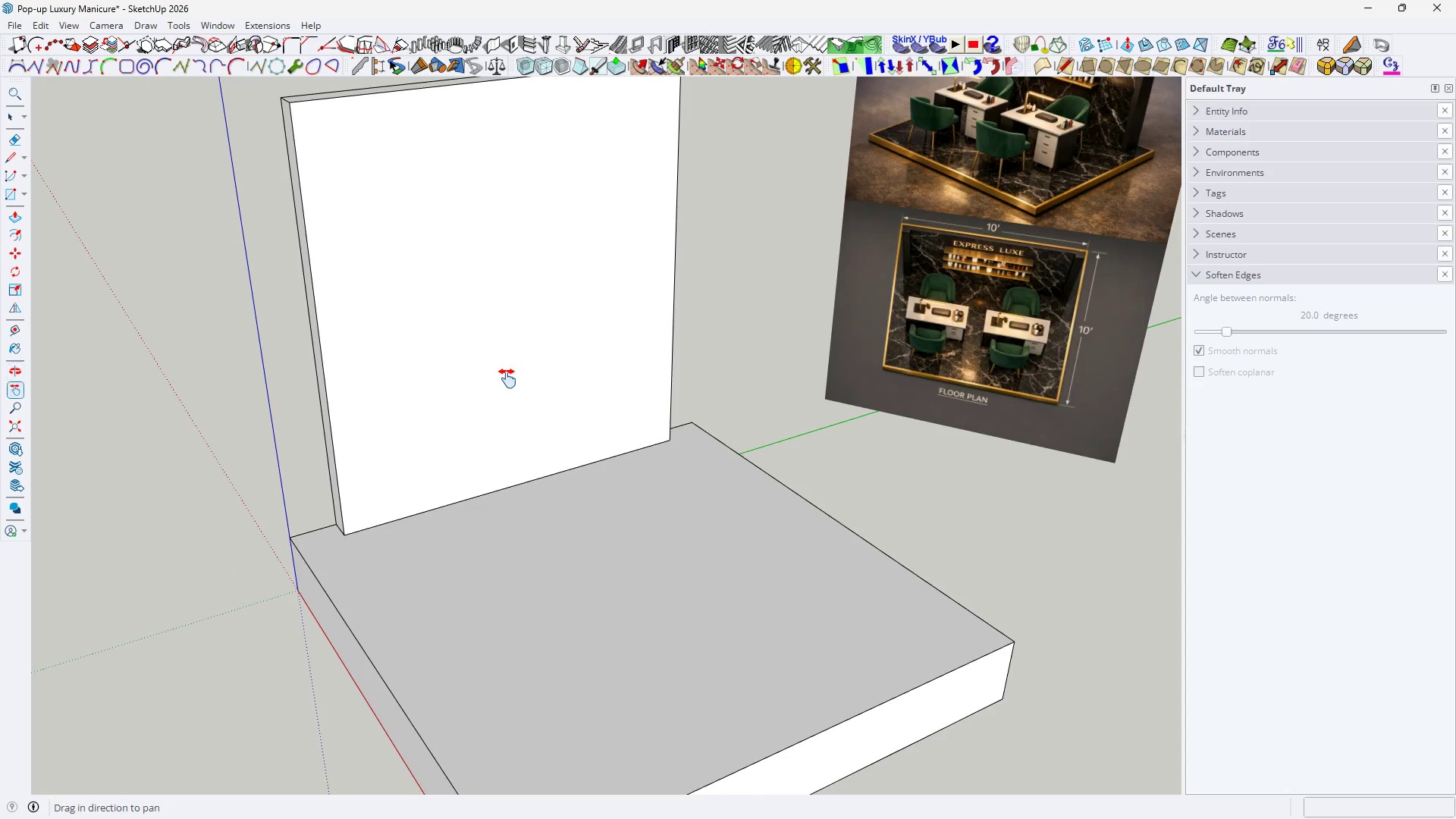 
key(Space)
 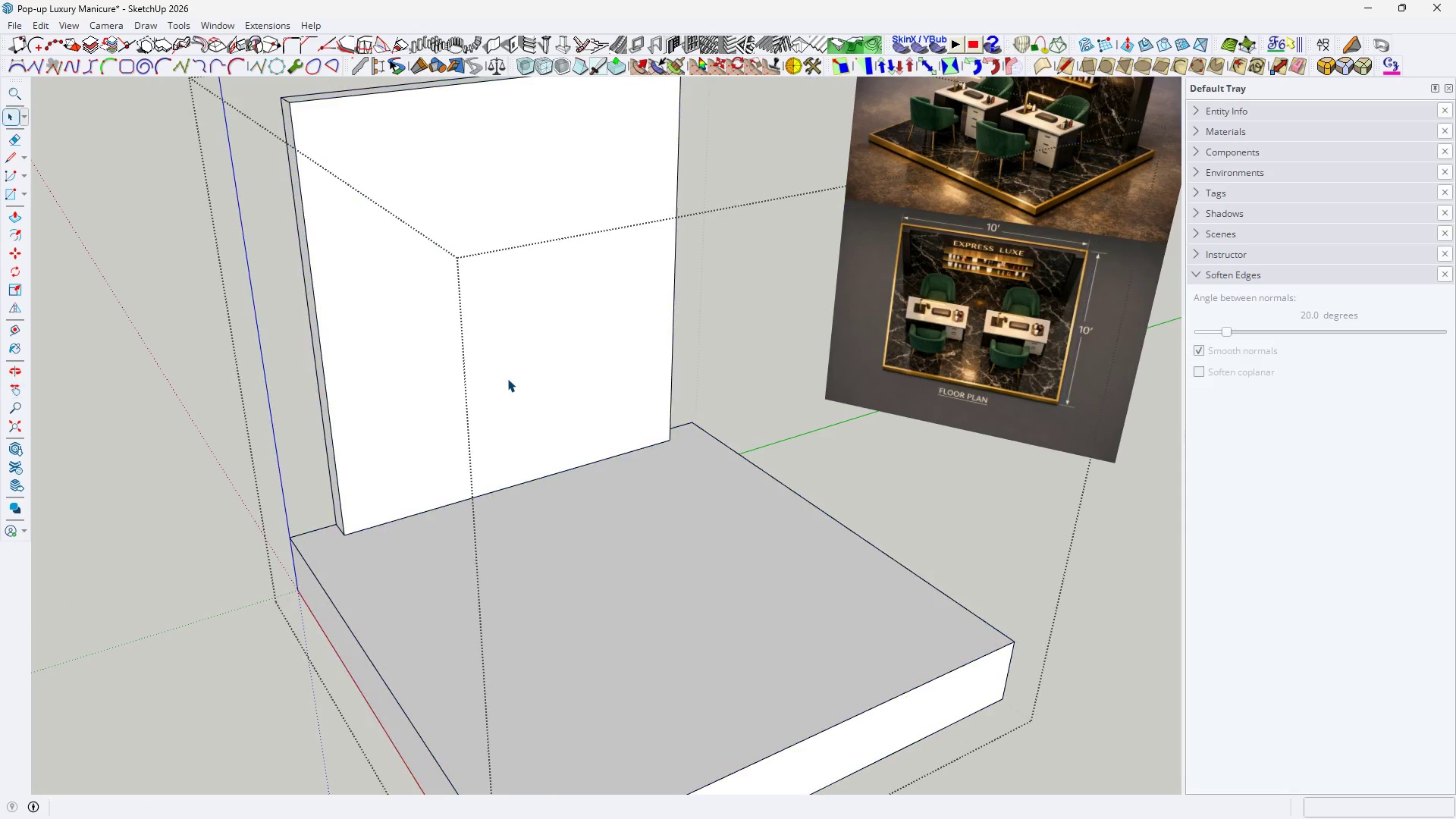 
triple_click([507, 378])
 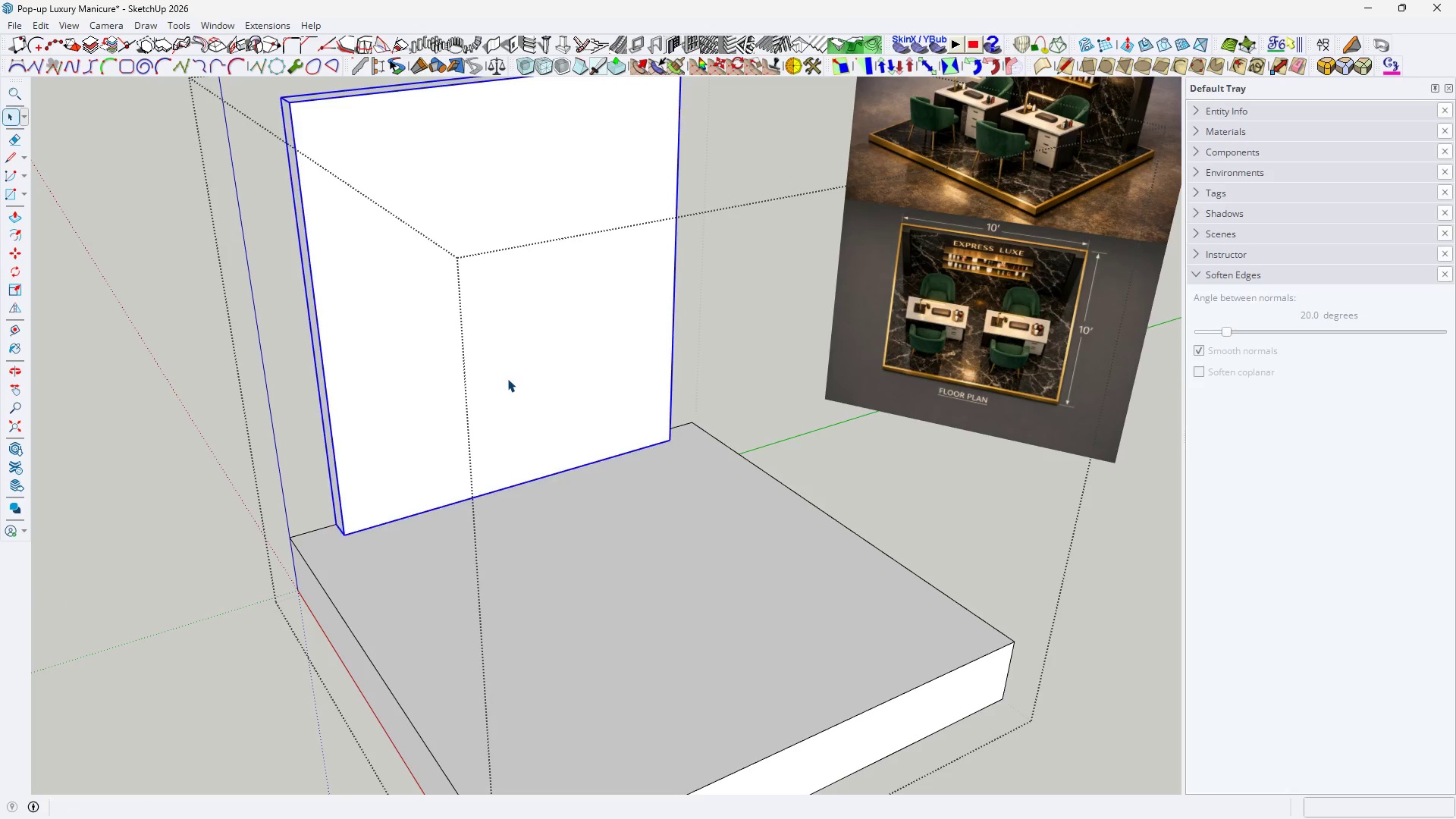 
triple_click([507, 378])
 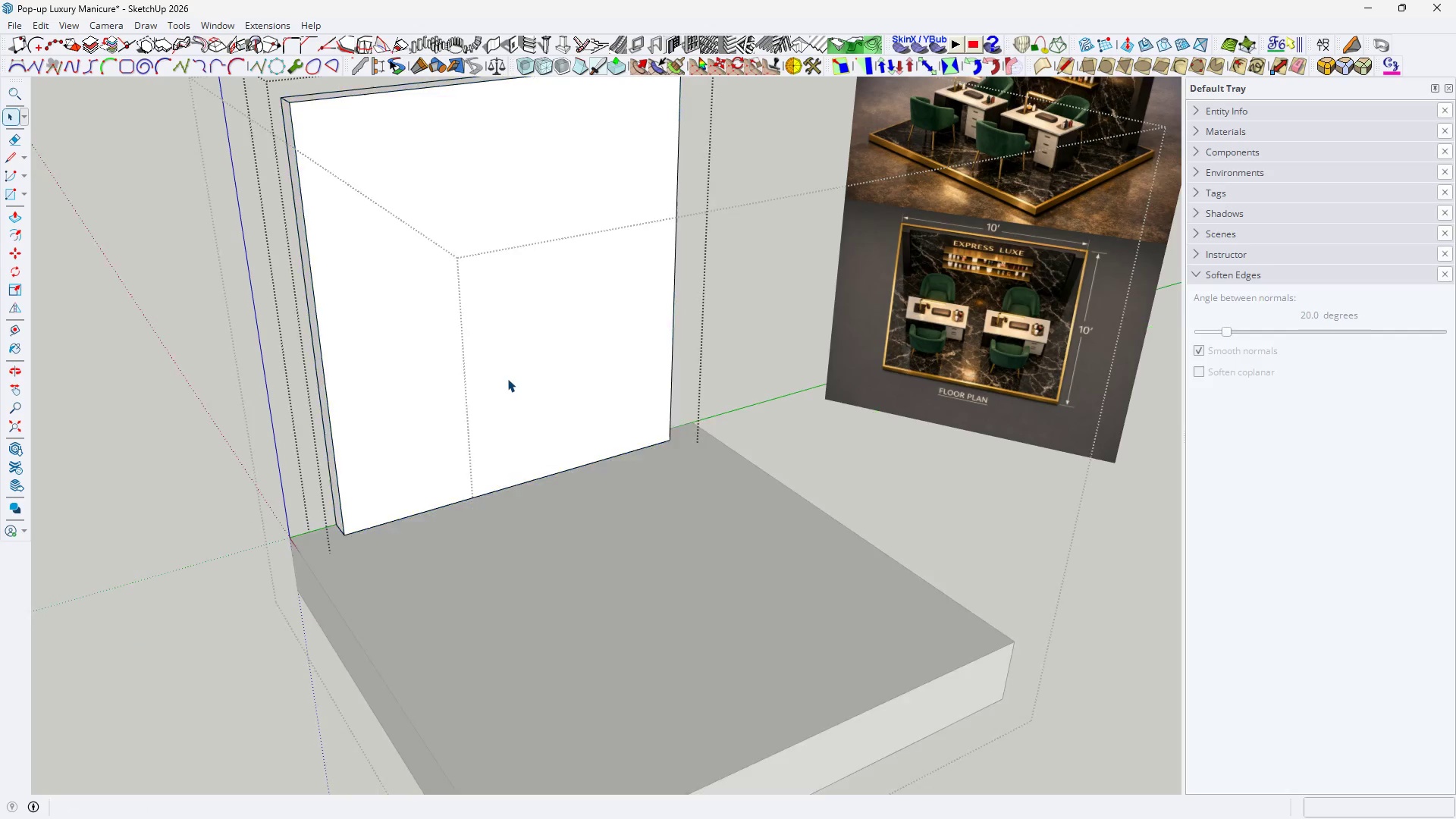 
triple_click([507, 378])
 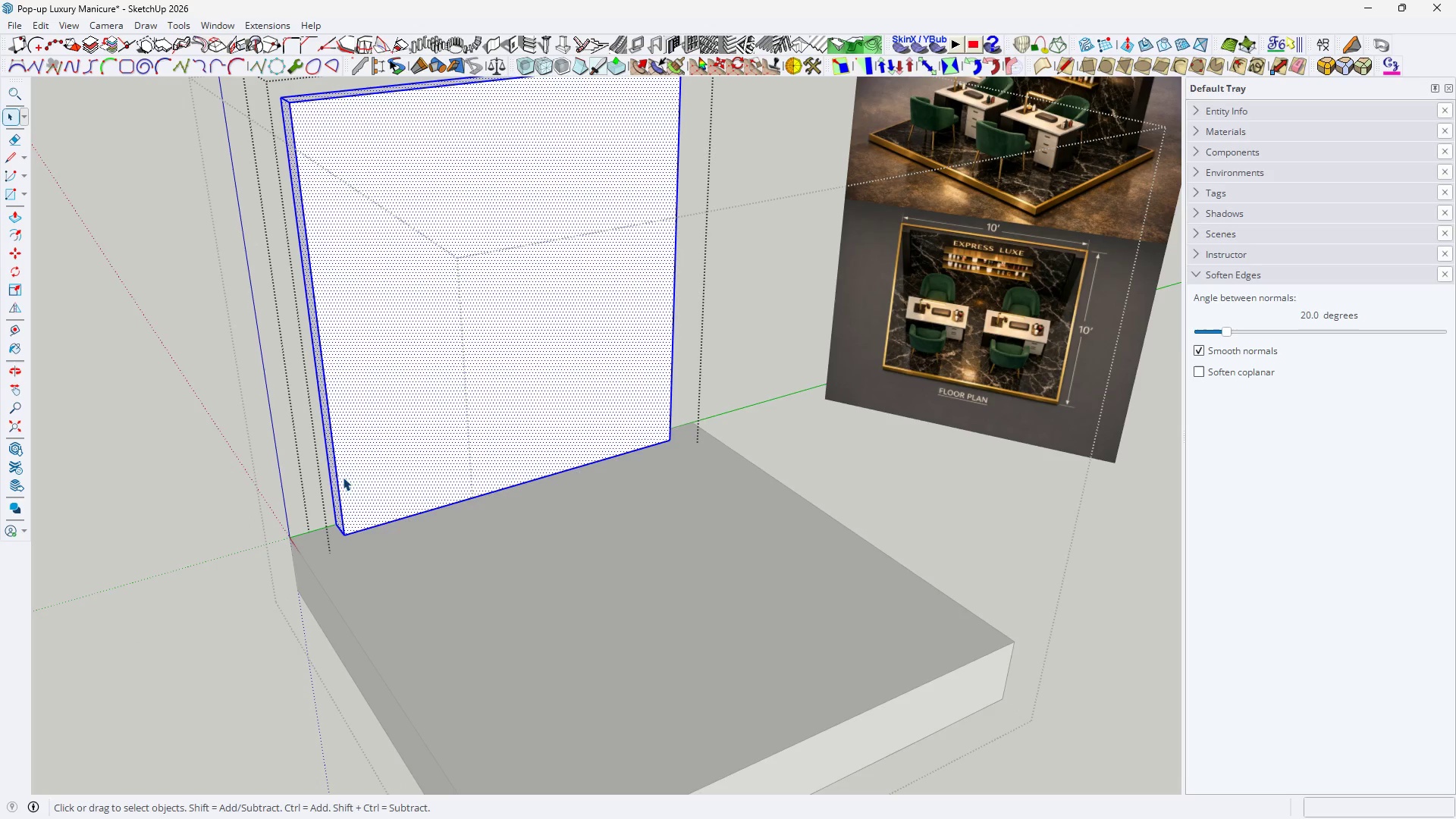 
left_click([336, 475])
 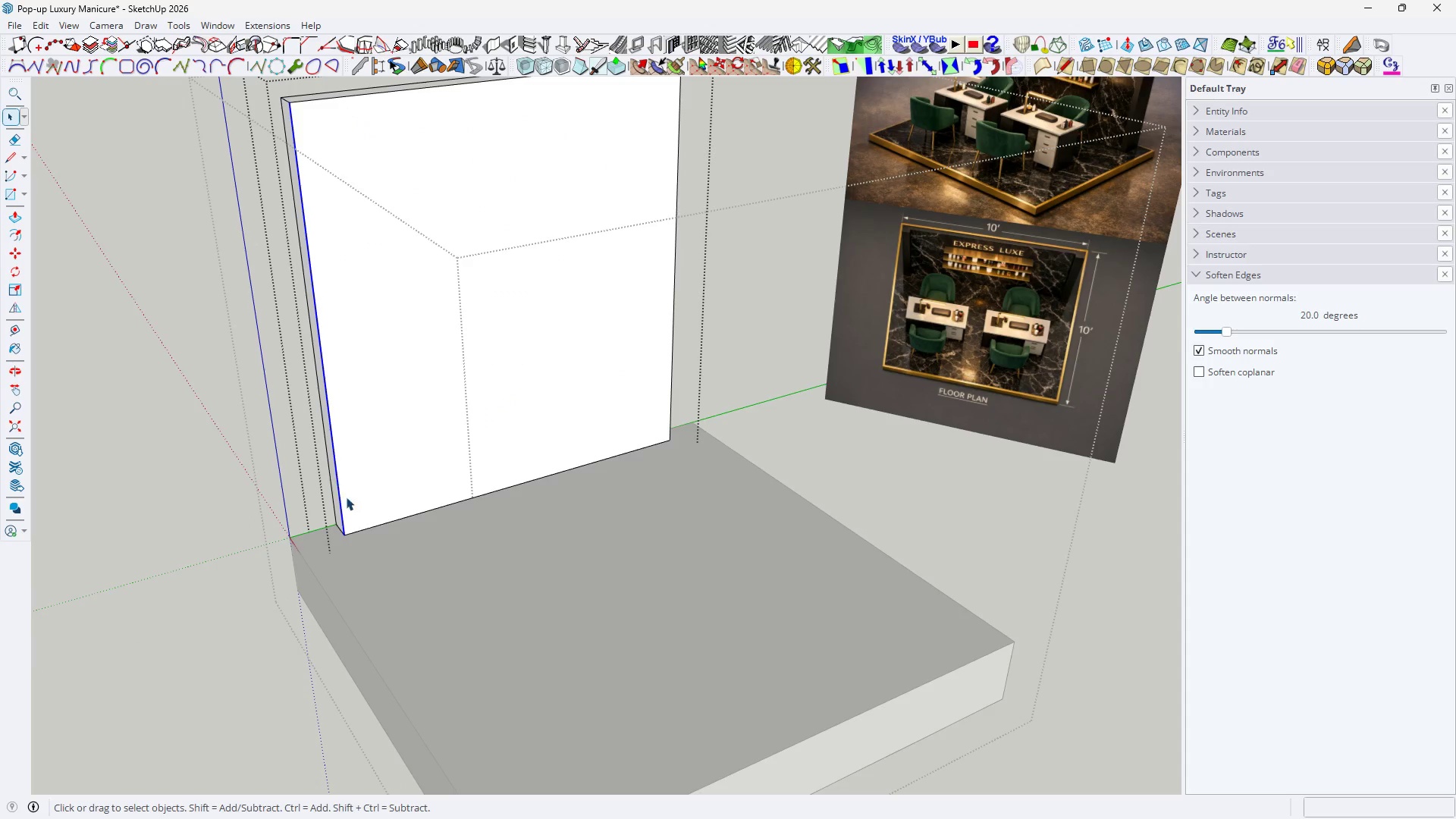 
key(M)
 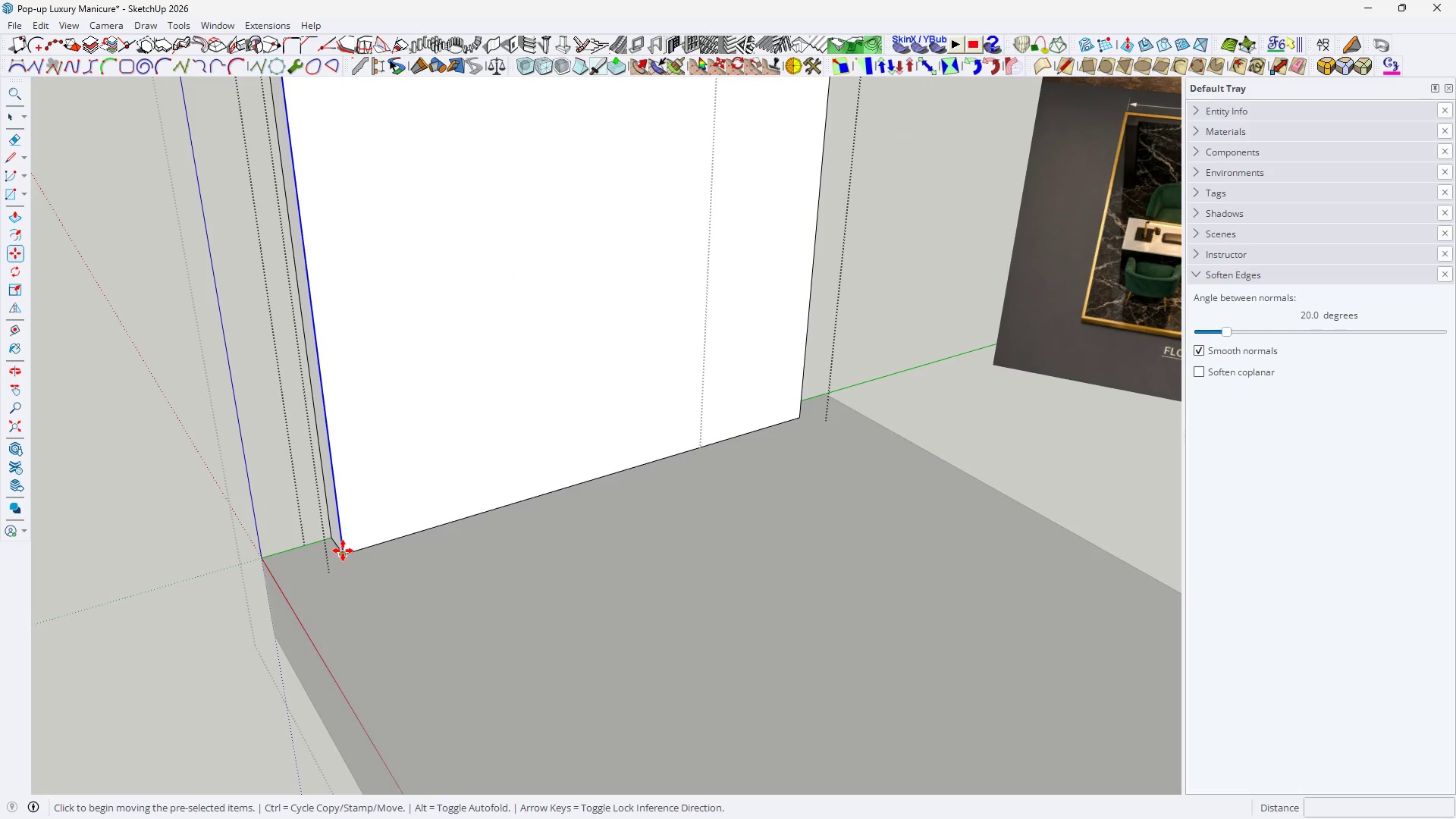 
key(Control+ControlLeft)
 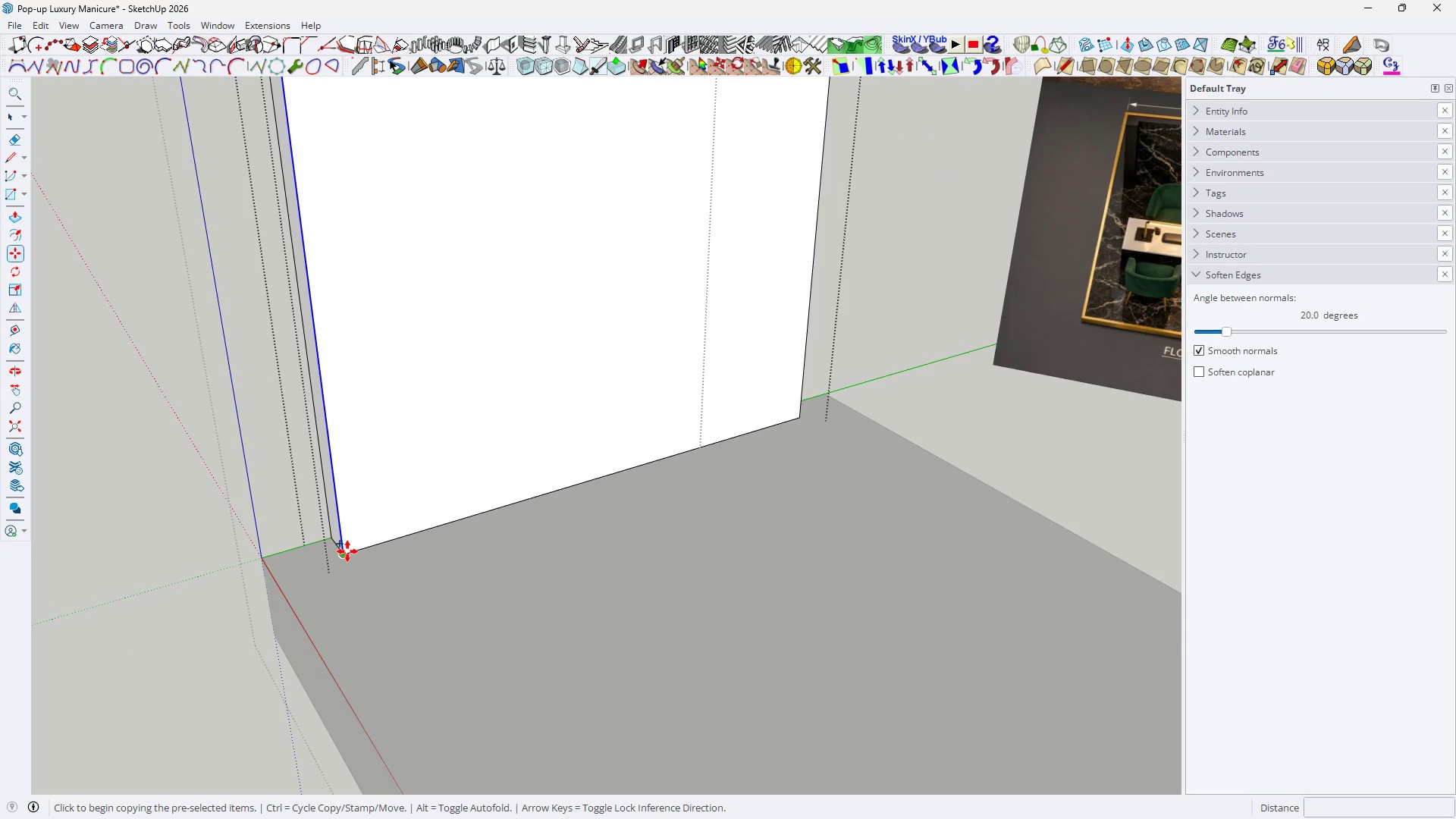 
scroll: coordinate [347, 497], scroll_direction: up, amount: 4.0
 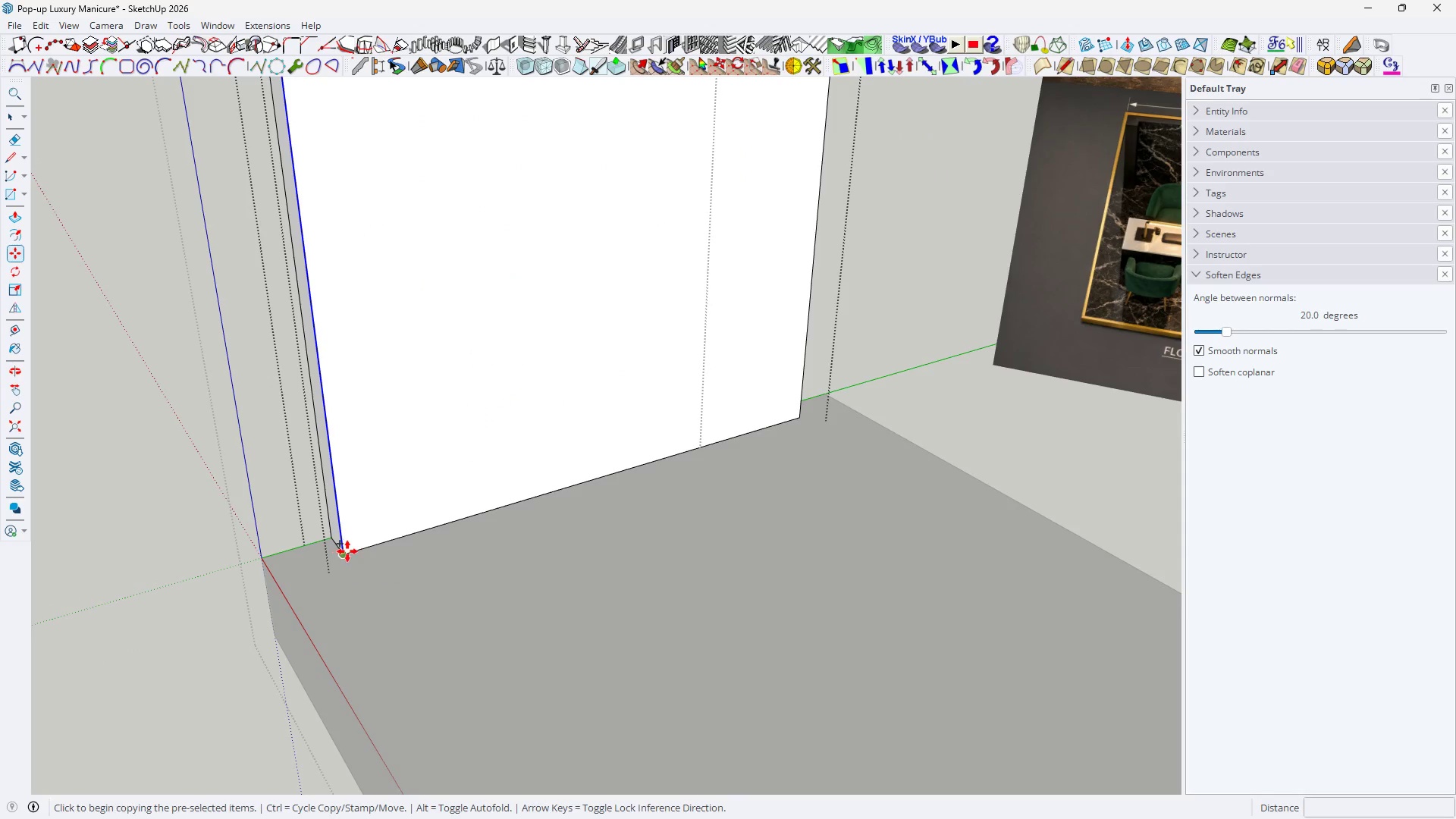 
left_click([347, 551])
 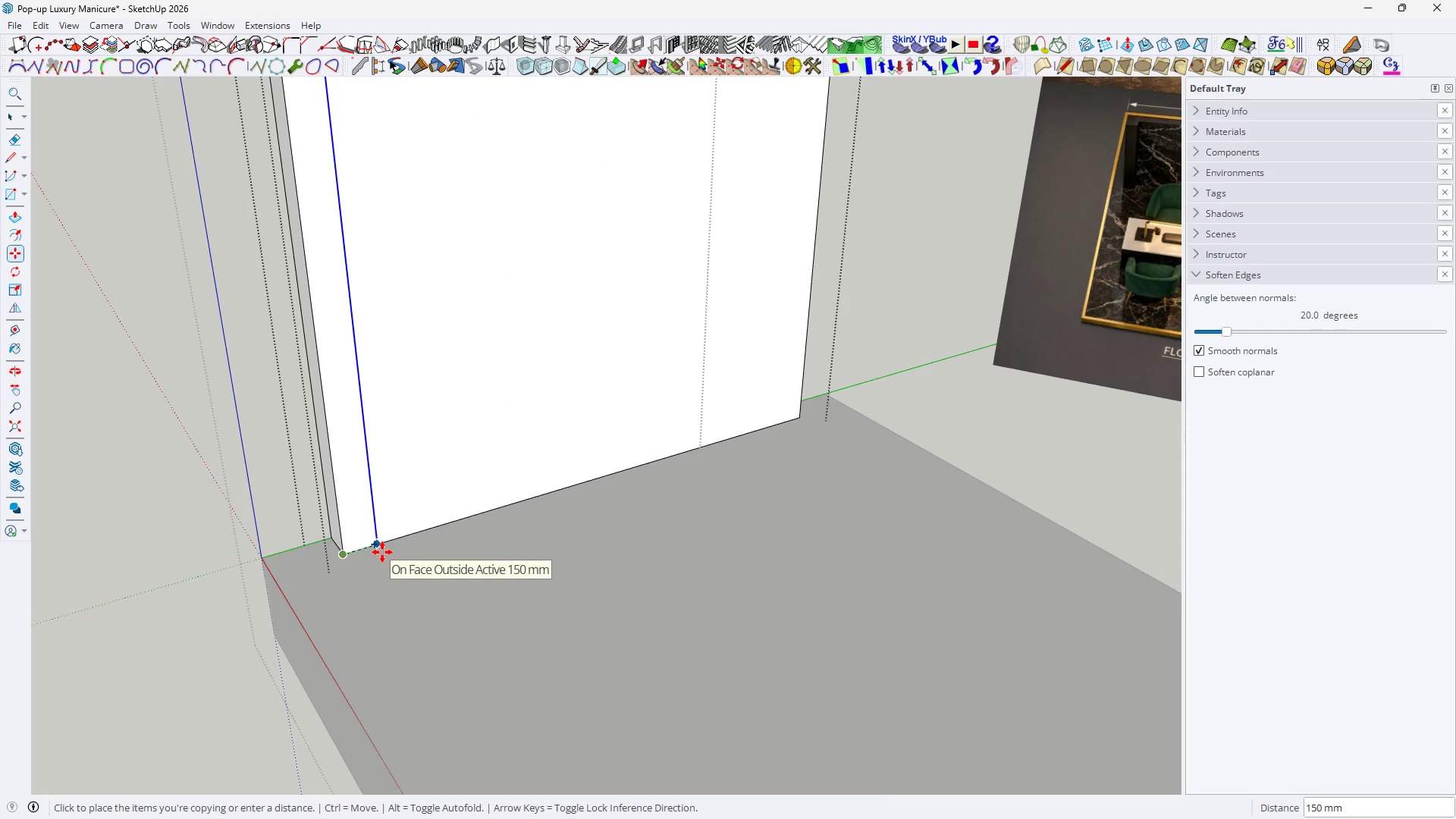 
type(150)
 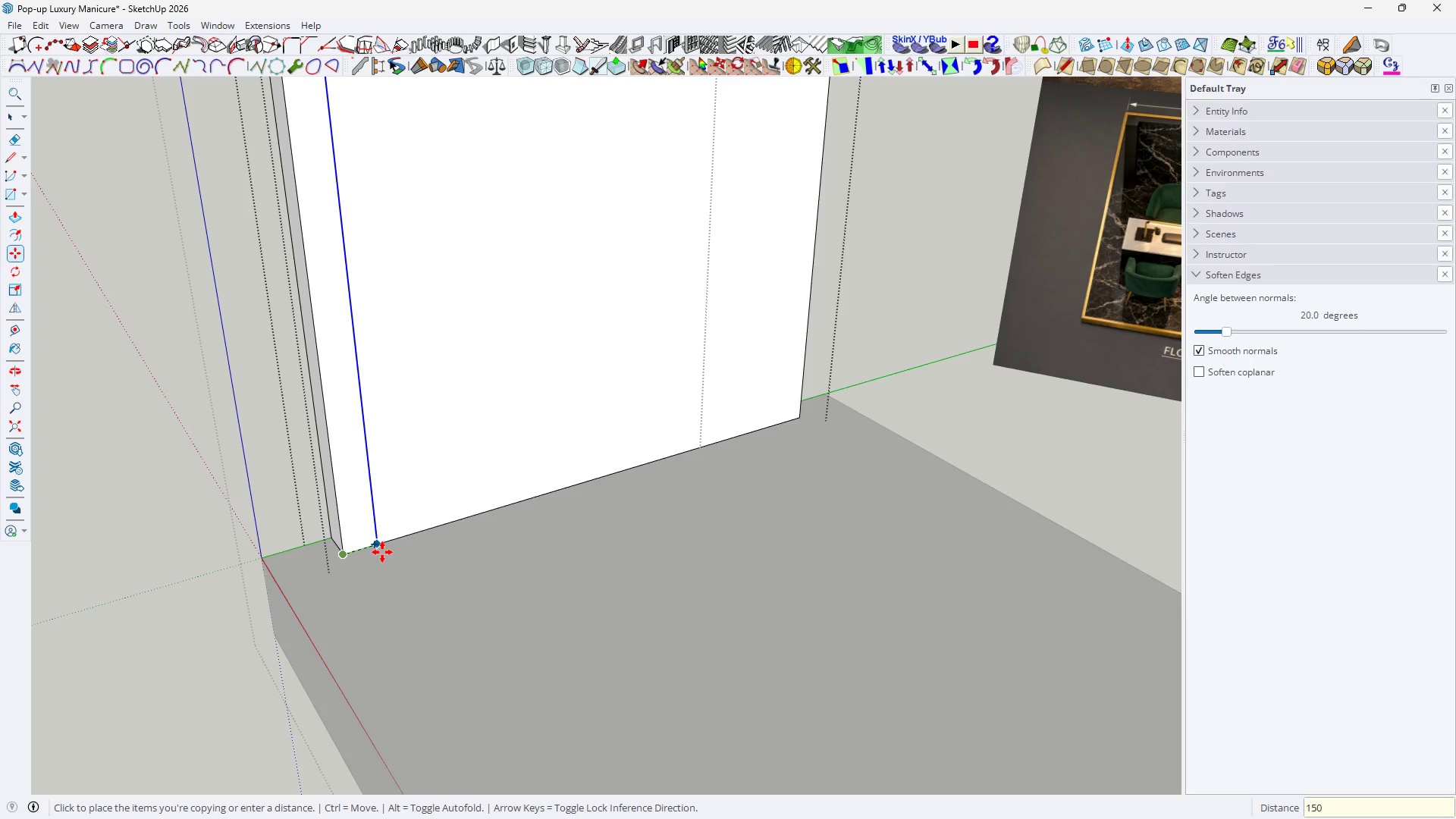 
key(Enter)
 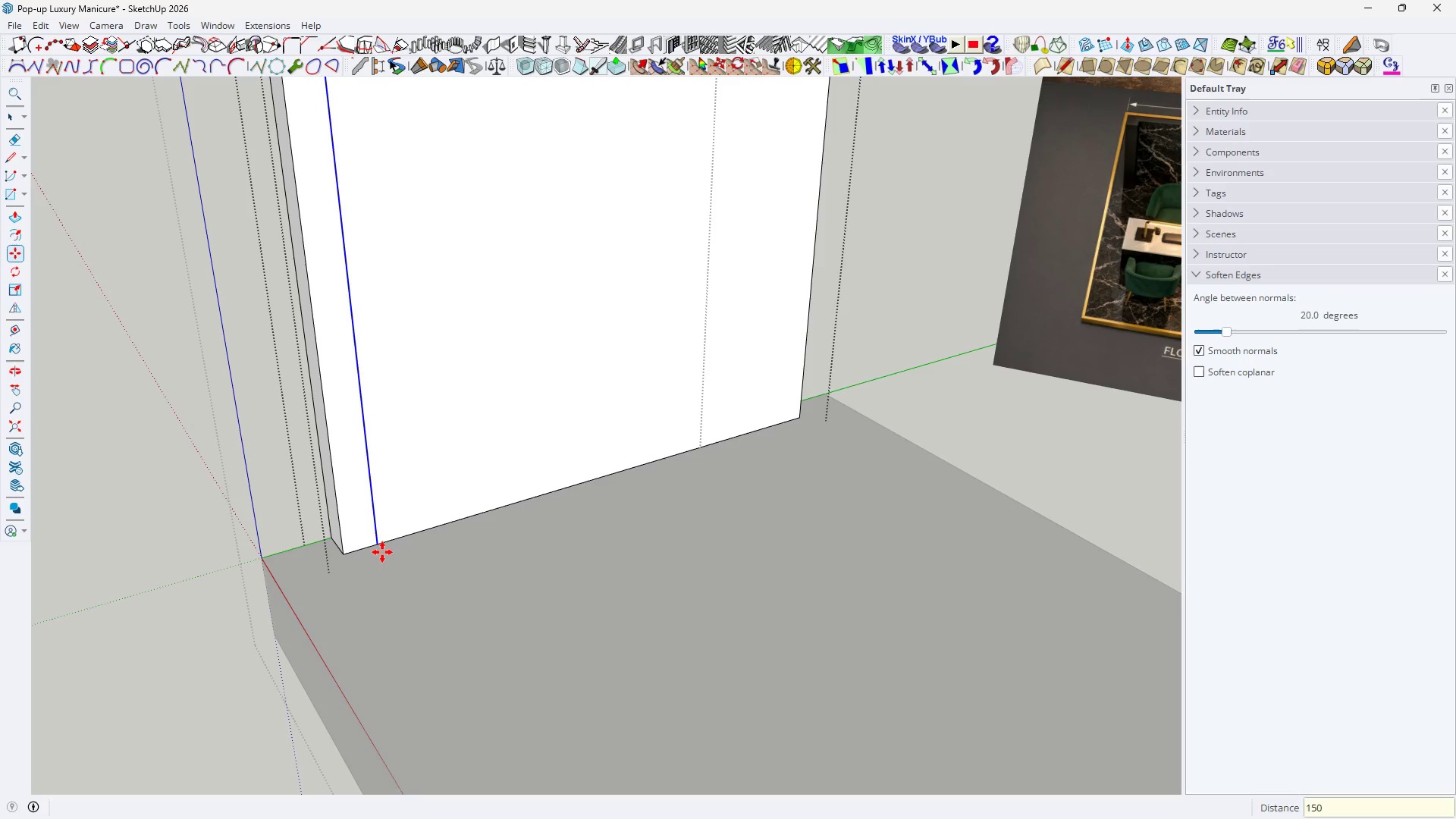 
key(Space)
 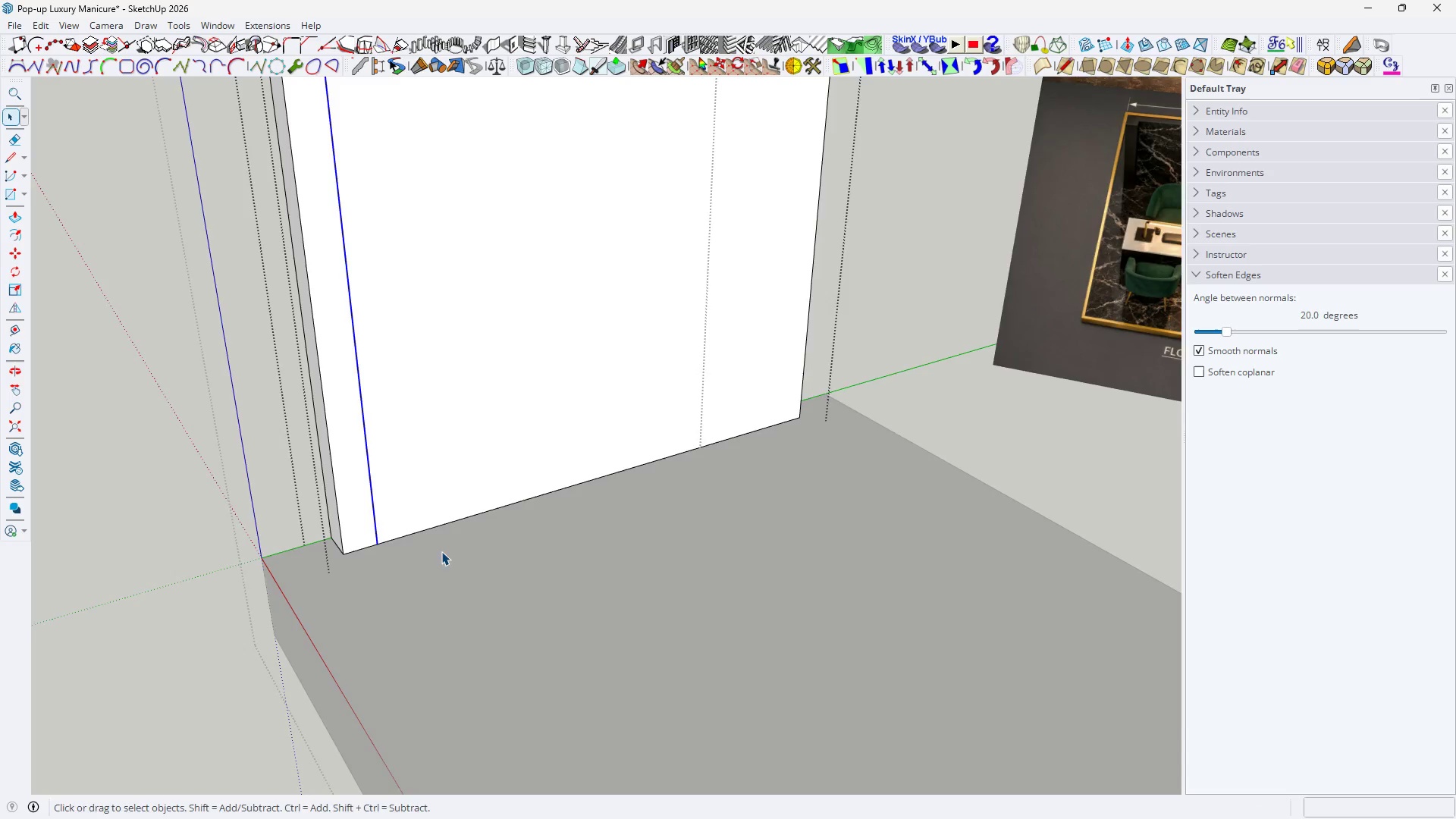 
key(H)
 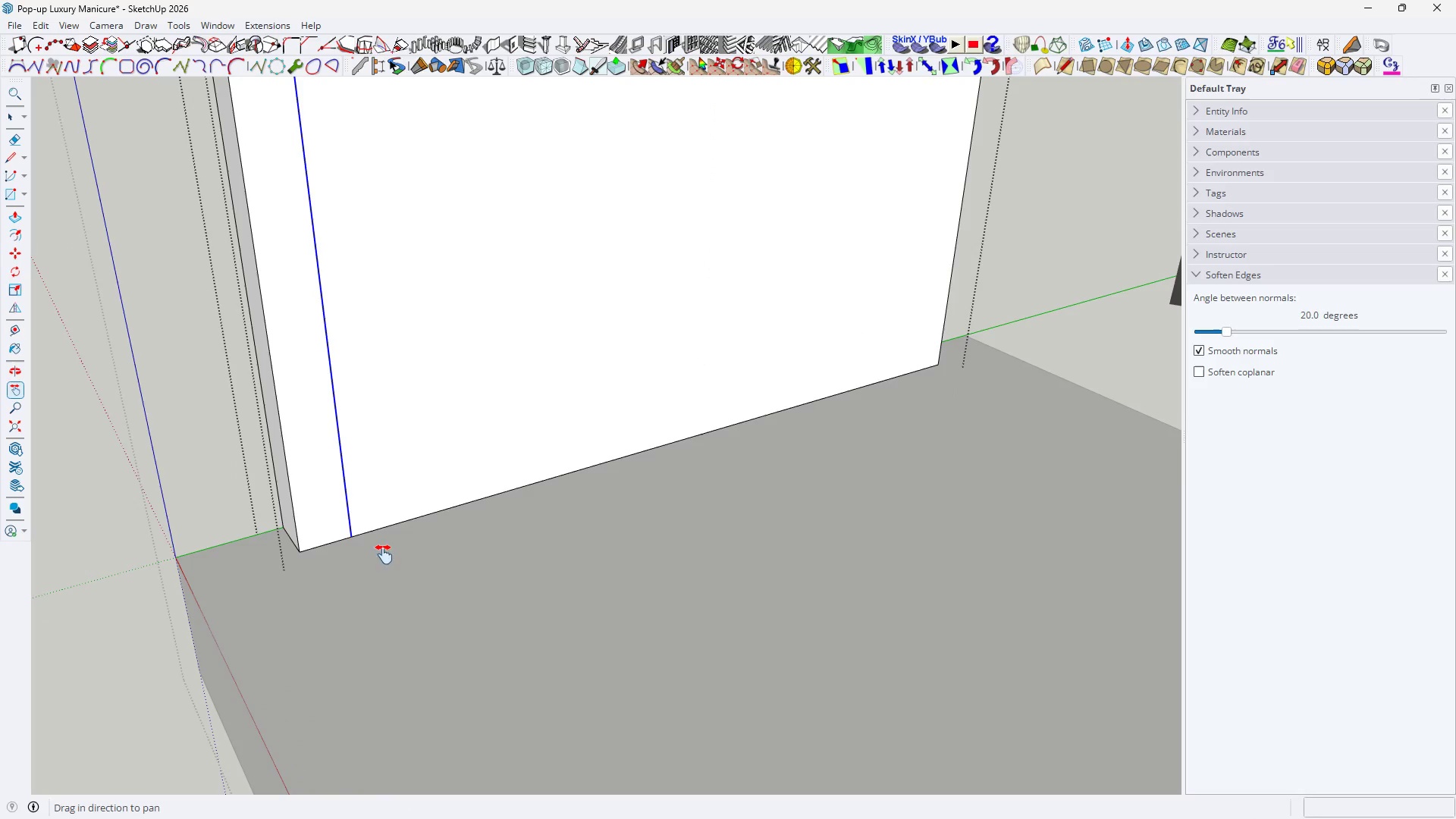 
key(Space)
 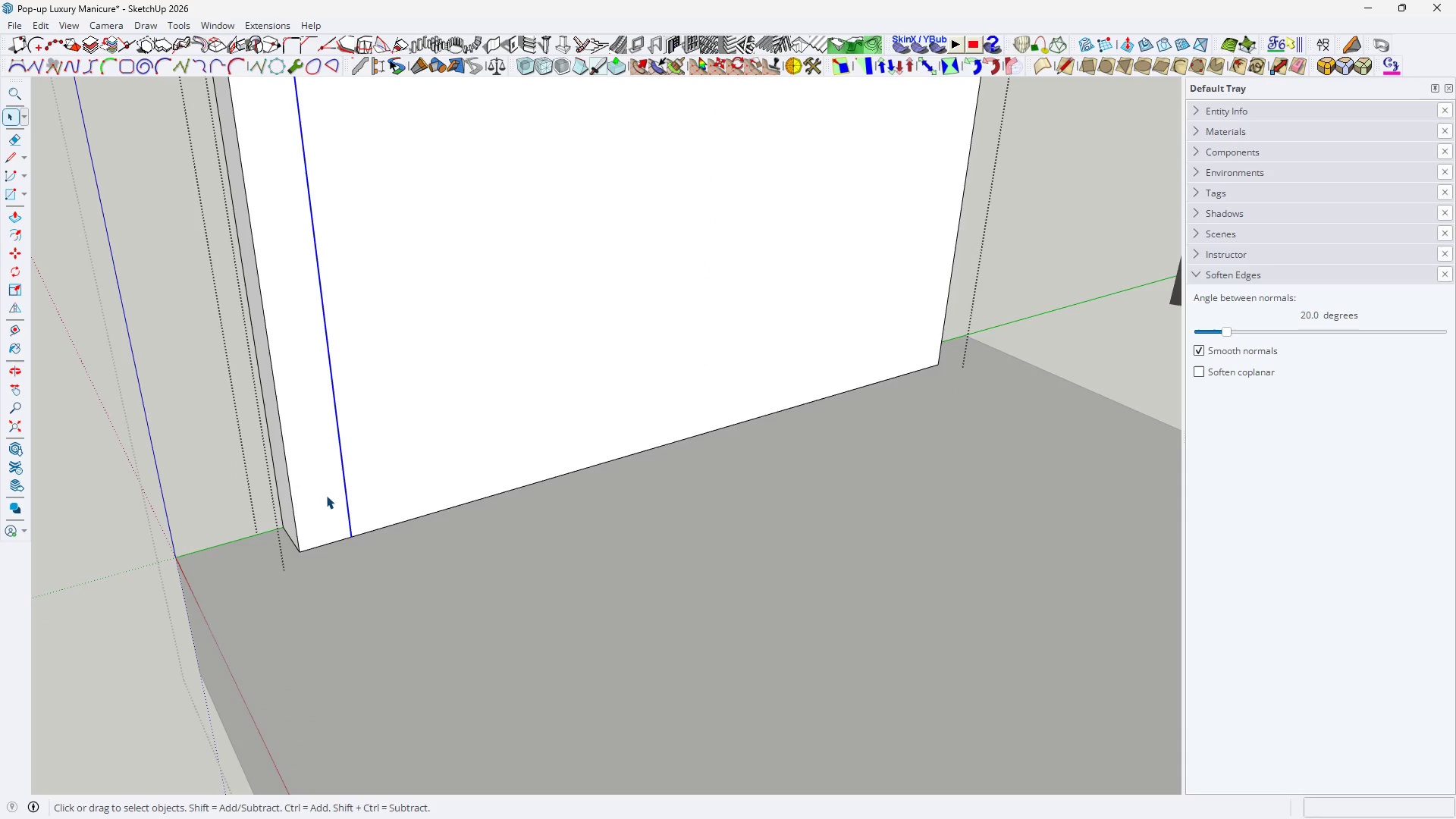 
scroll: coordinate [428, 560], scroll_direction: up, amount: 4.0
 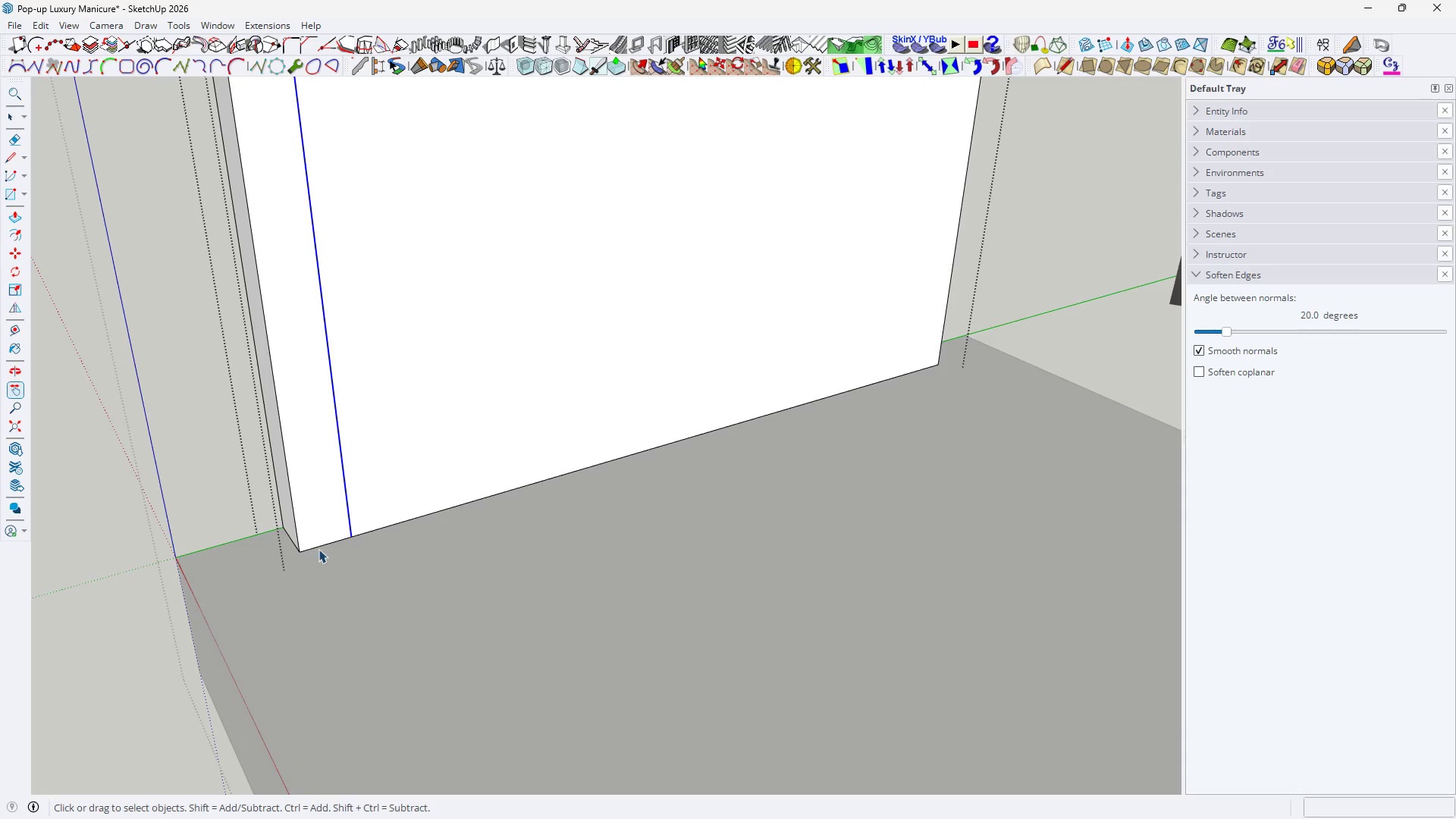 
left_click([327, 494])
 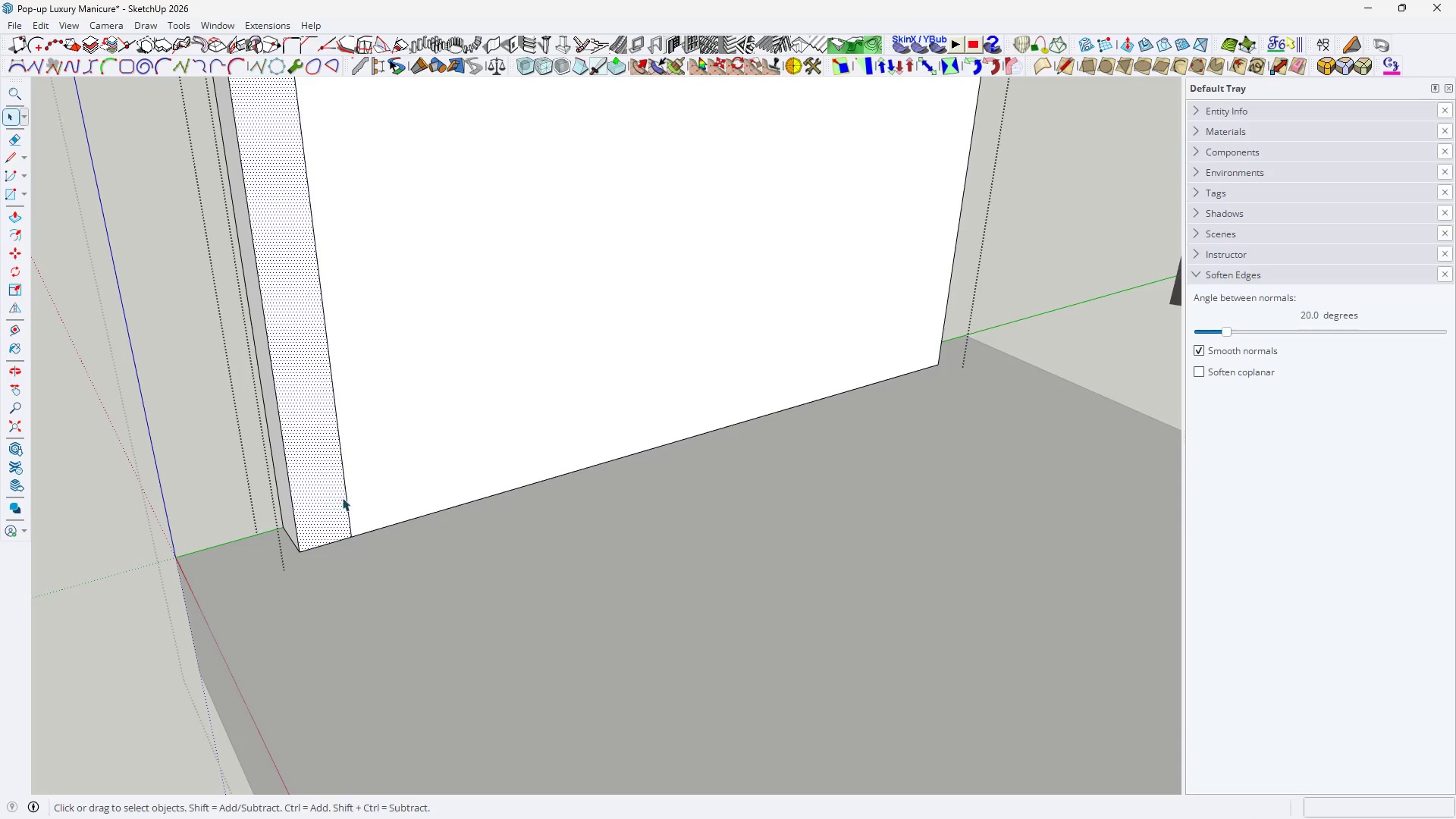 
key(M)
 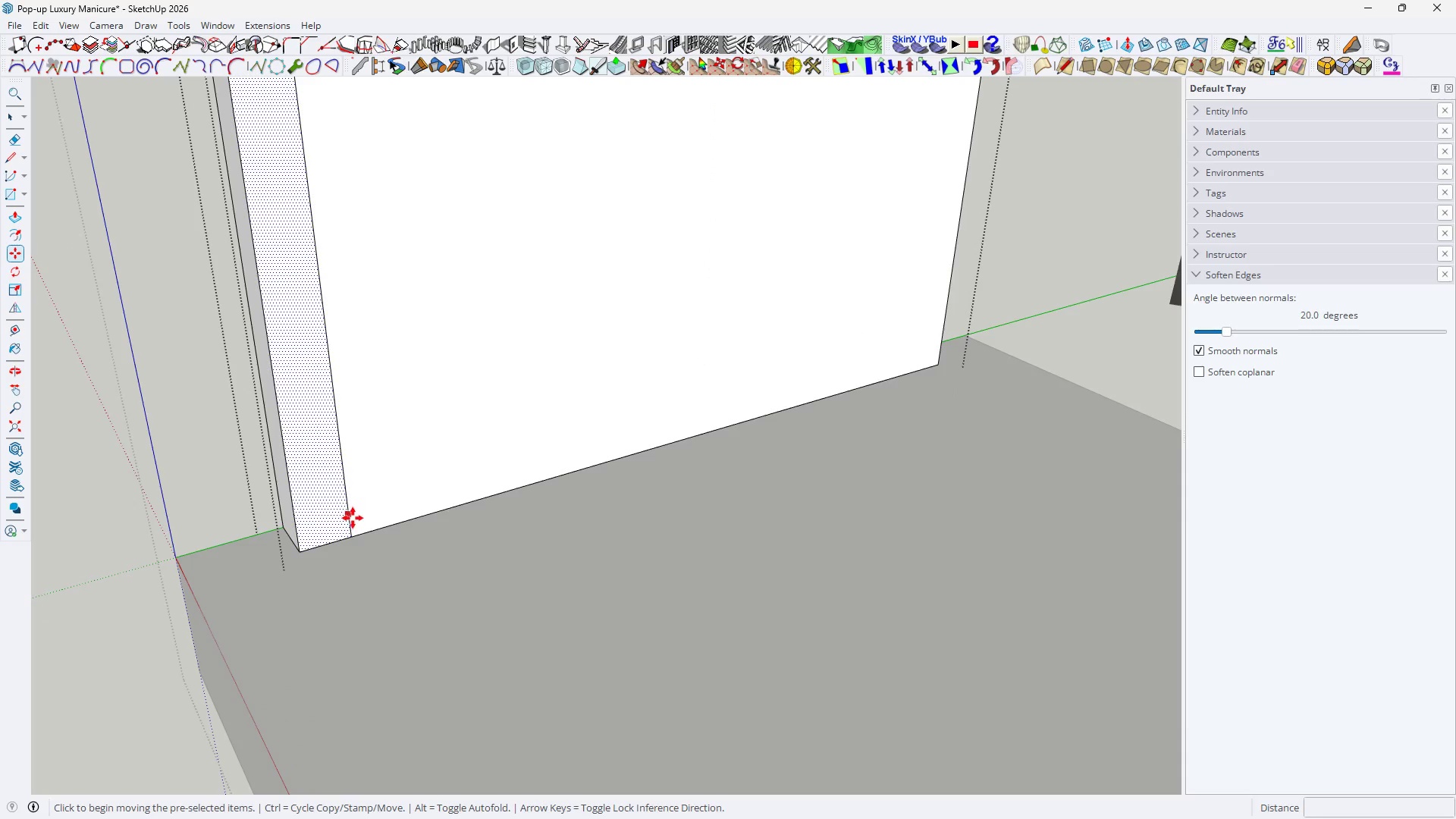 
key(Control+ControlLeft)
 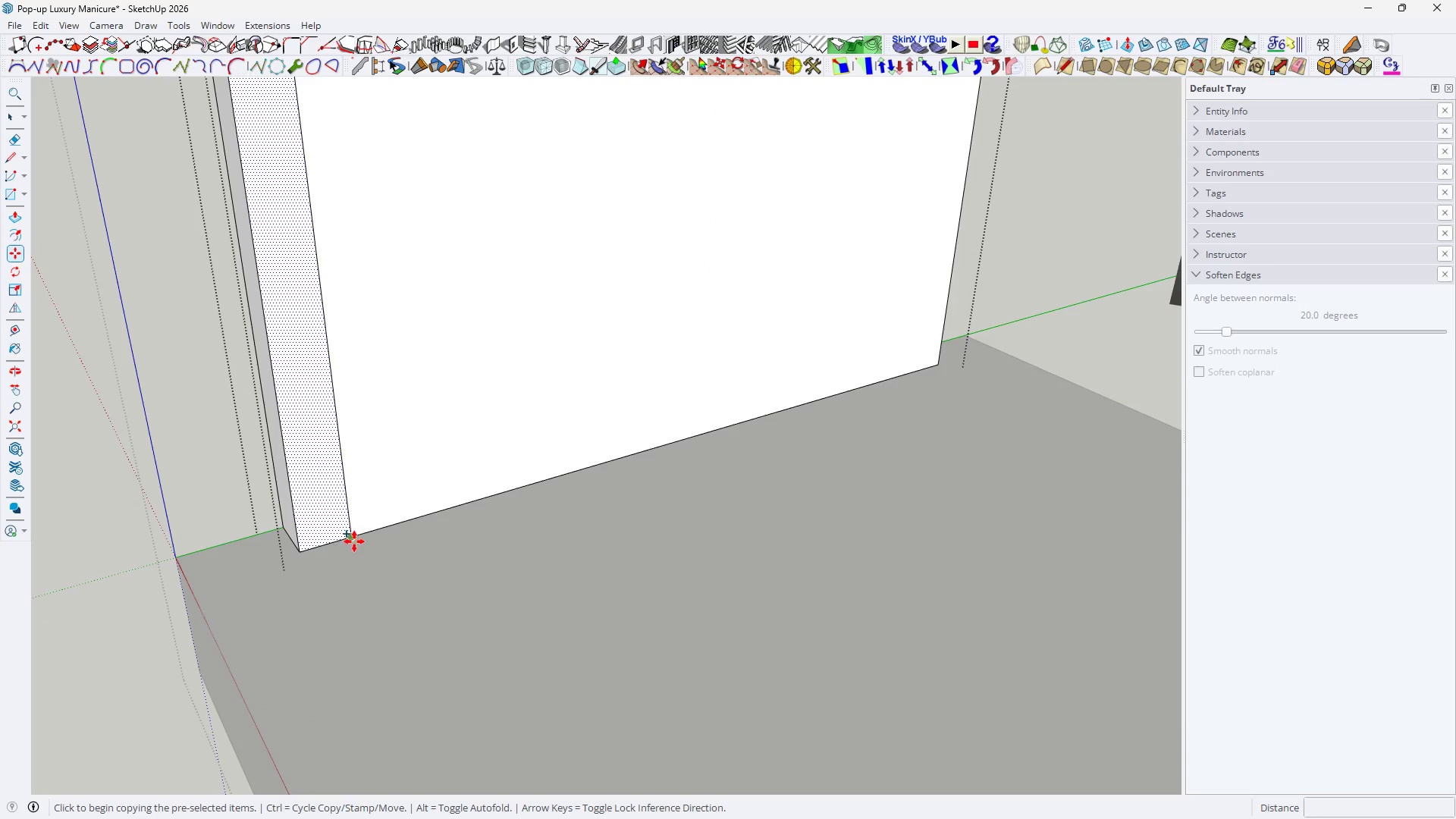 
left_click([354, 541])
 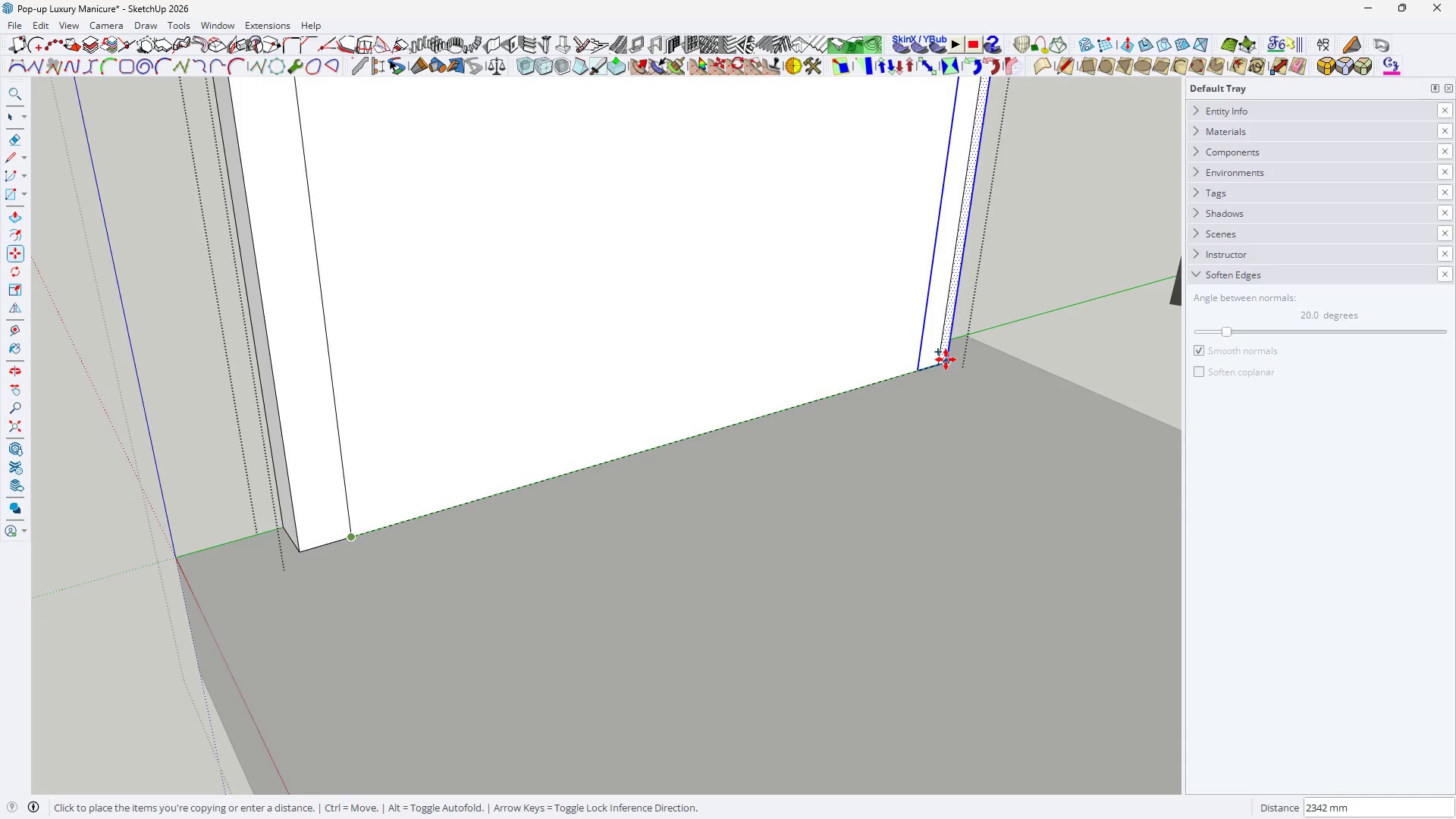 
left_click([943, 361])
 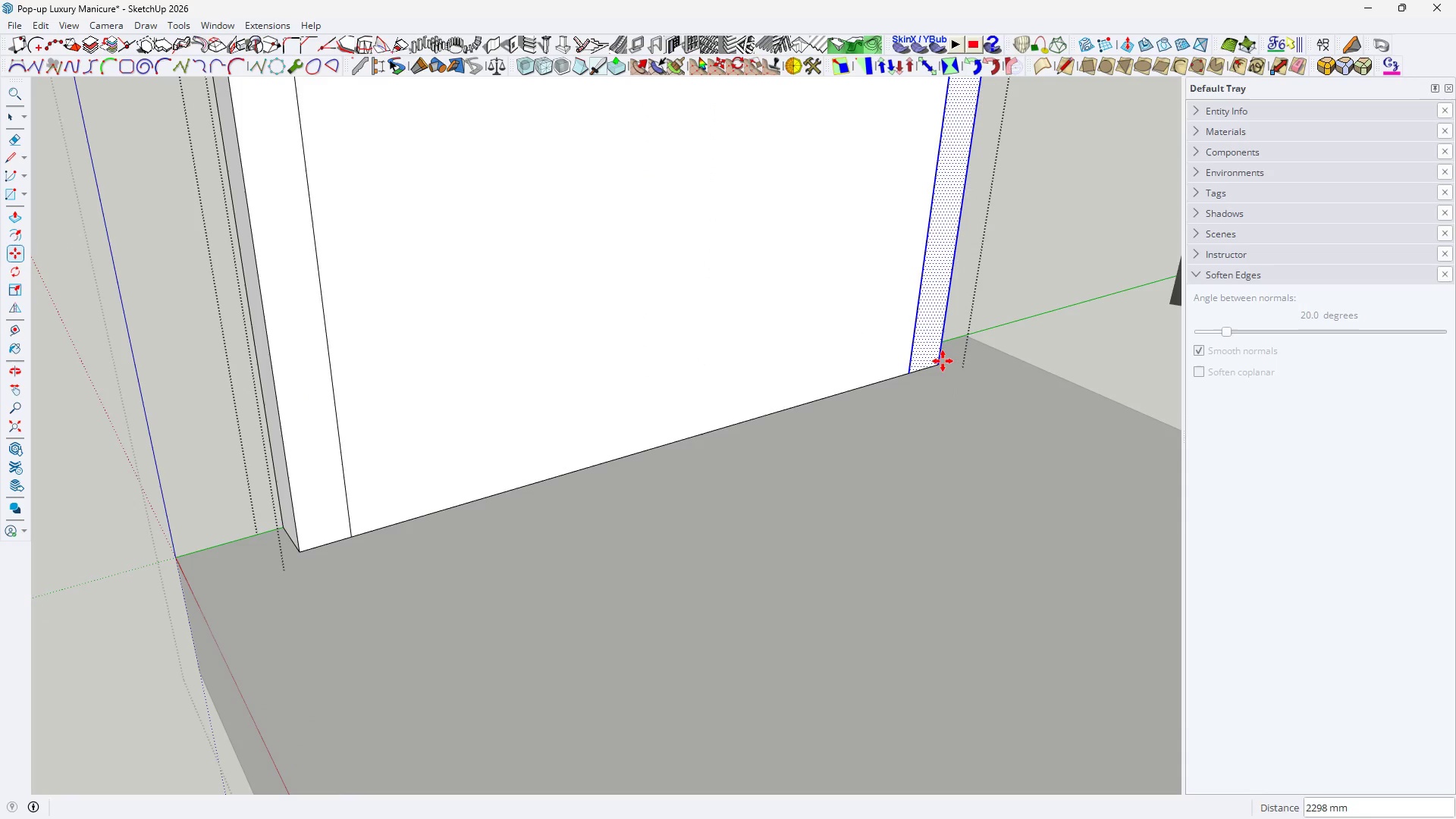 
key(Space)
 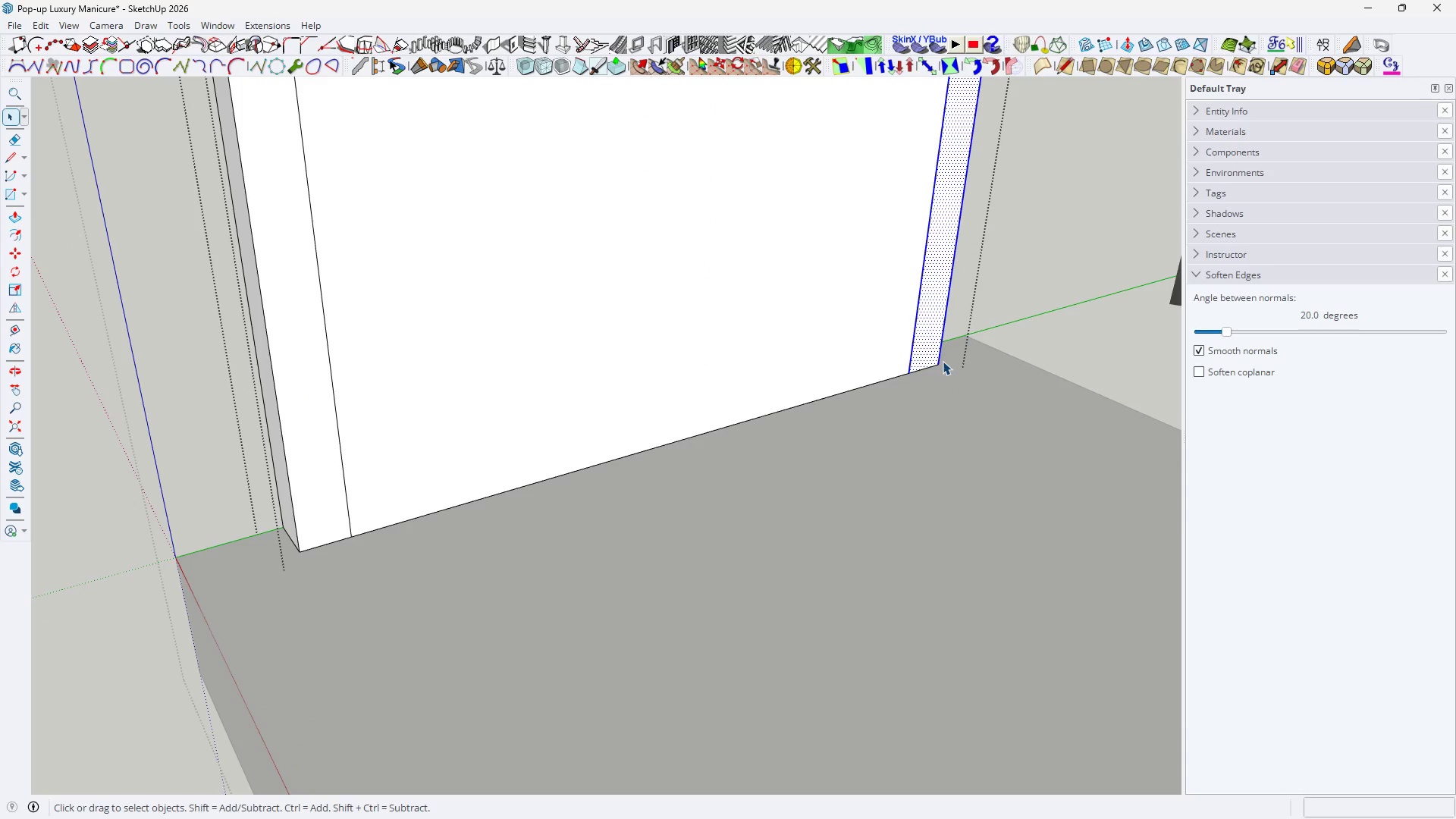 
key(P)
 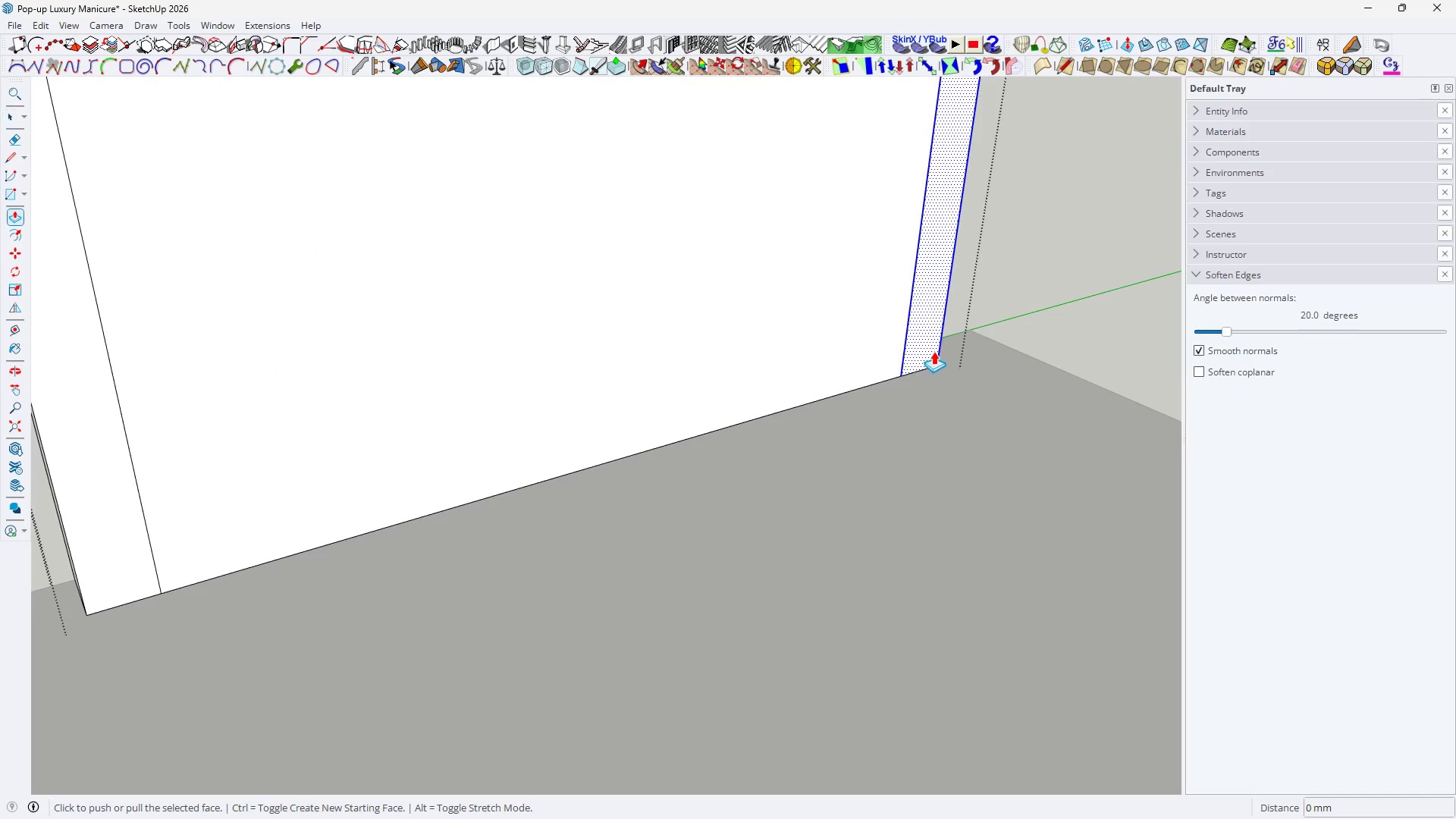 
left_click([934, 351])
 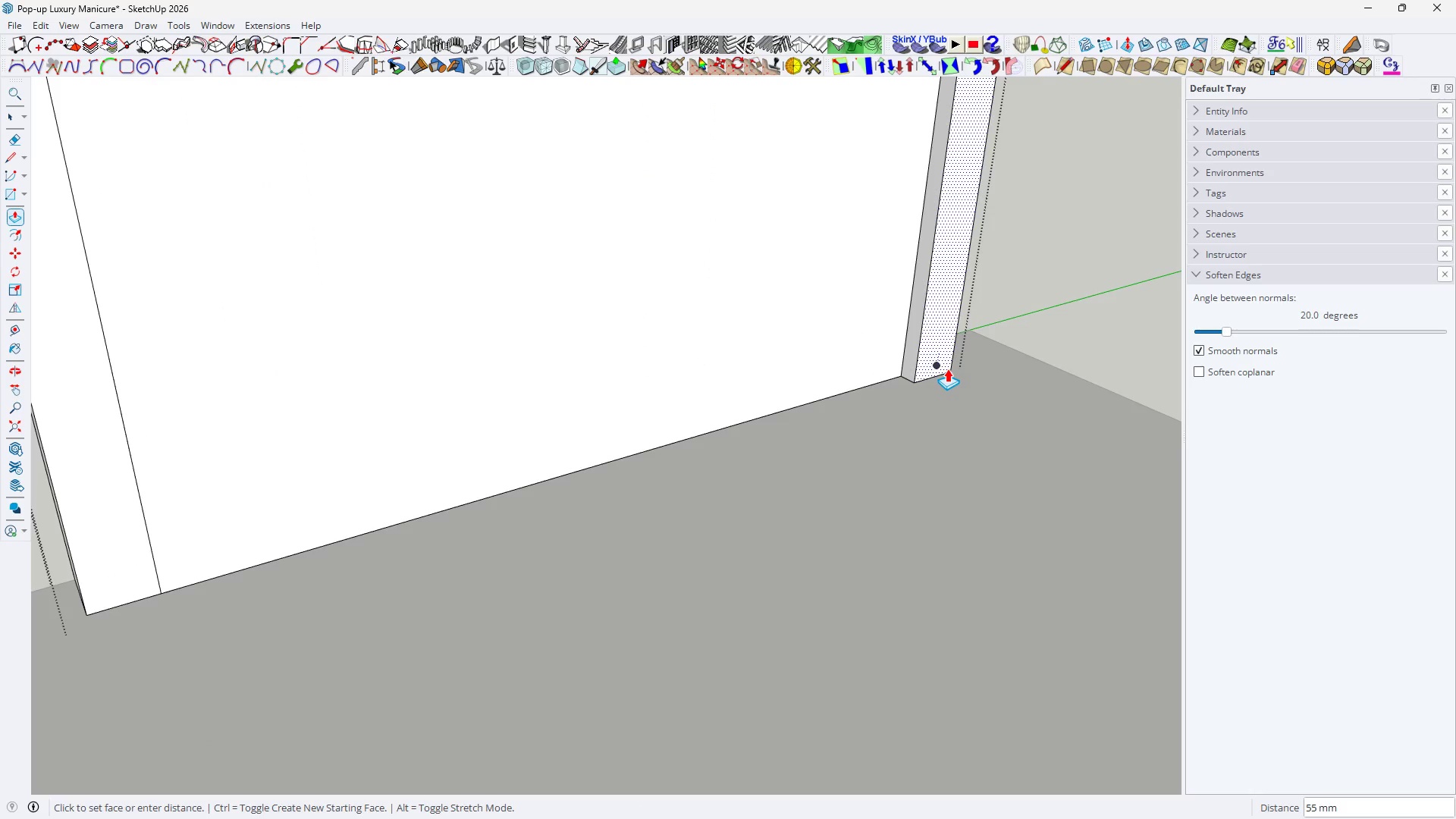 
scroll: coordinate [943, 361], scroll_direction: up, amount: 2.0
 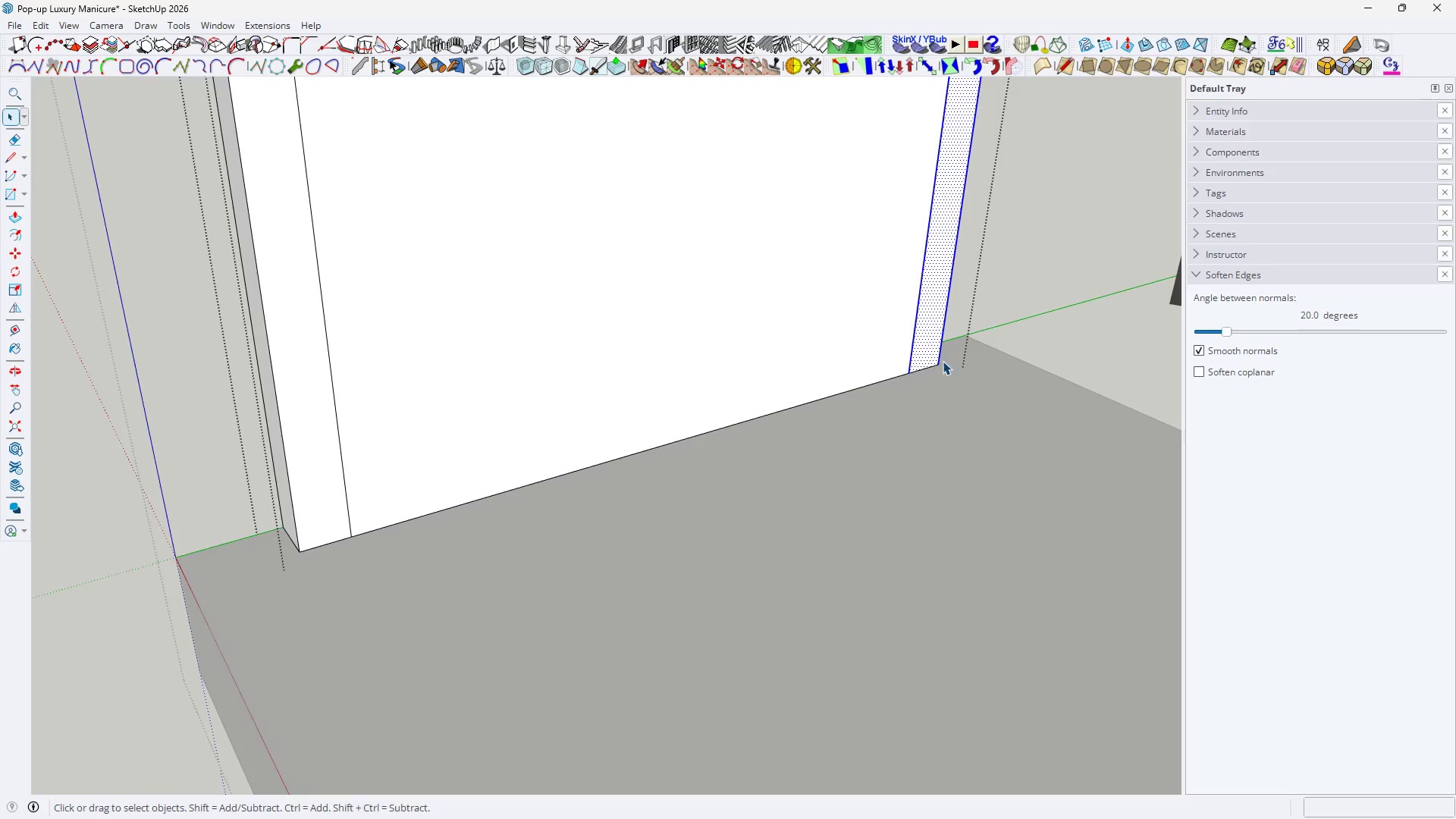 
hold_key(key=1, duration=0.38)
 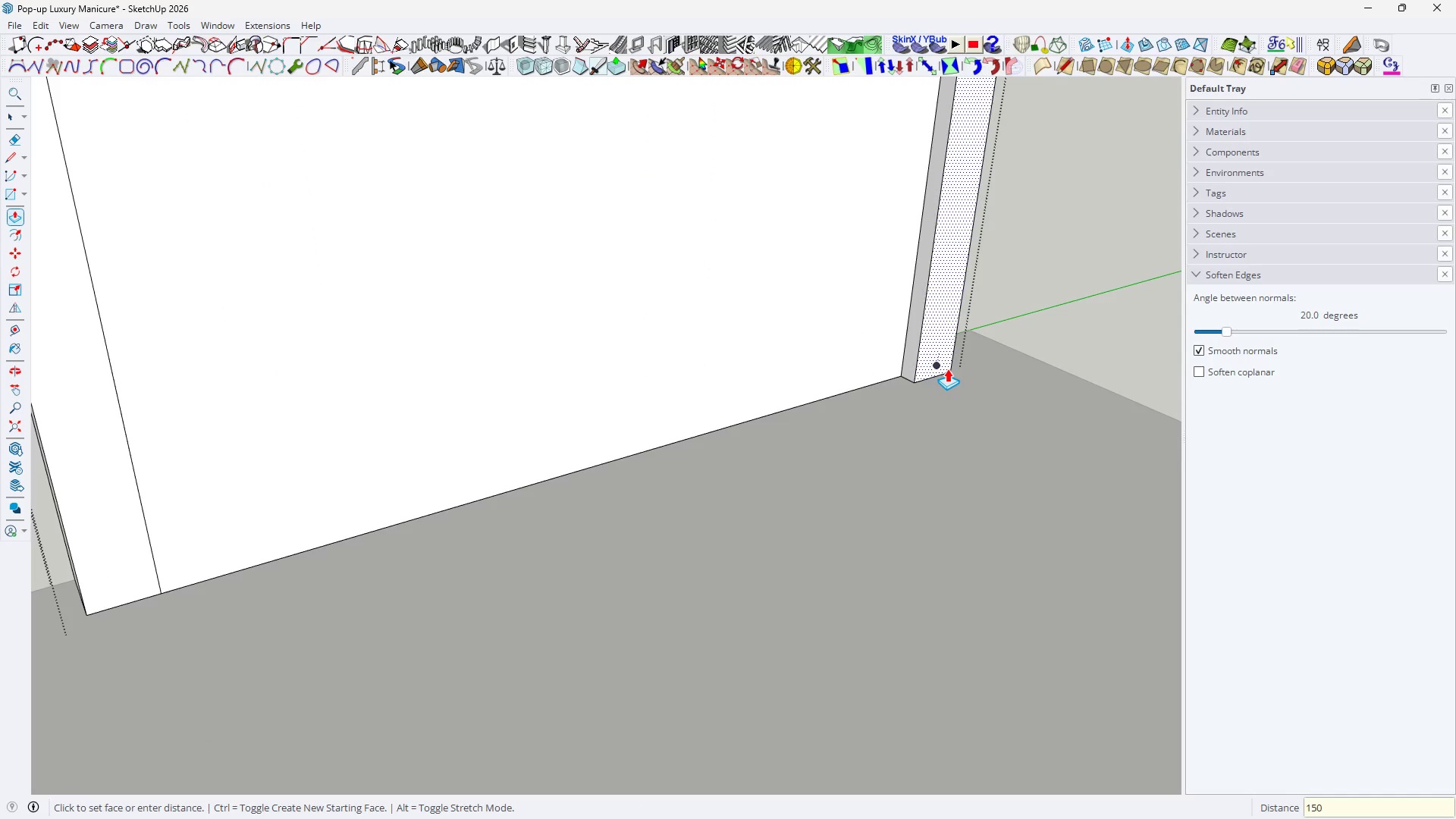 
type(50)
 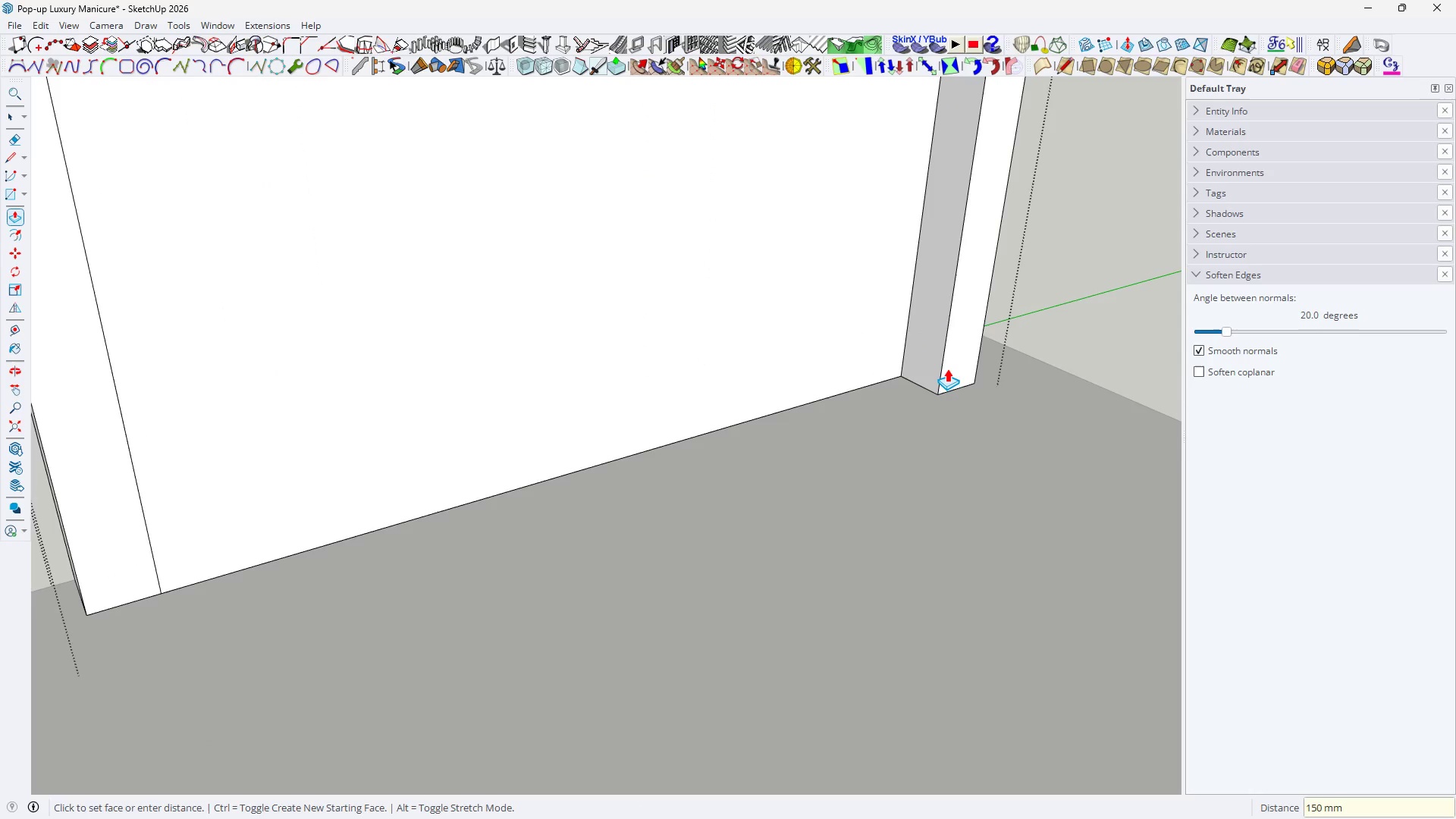 
key(Enter)
 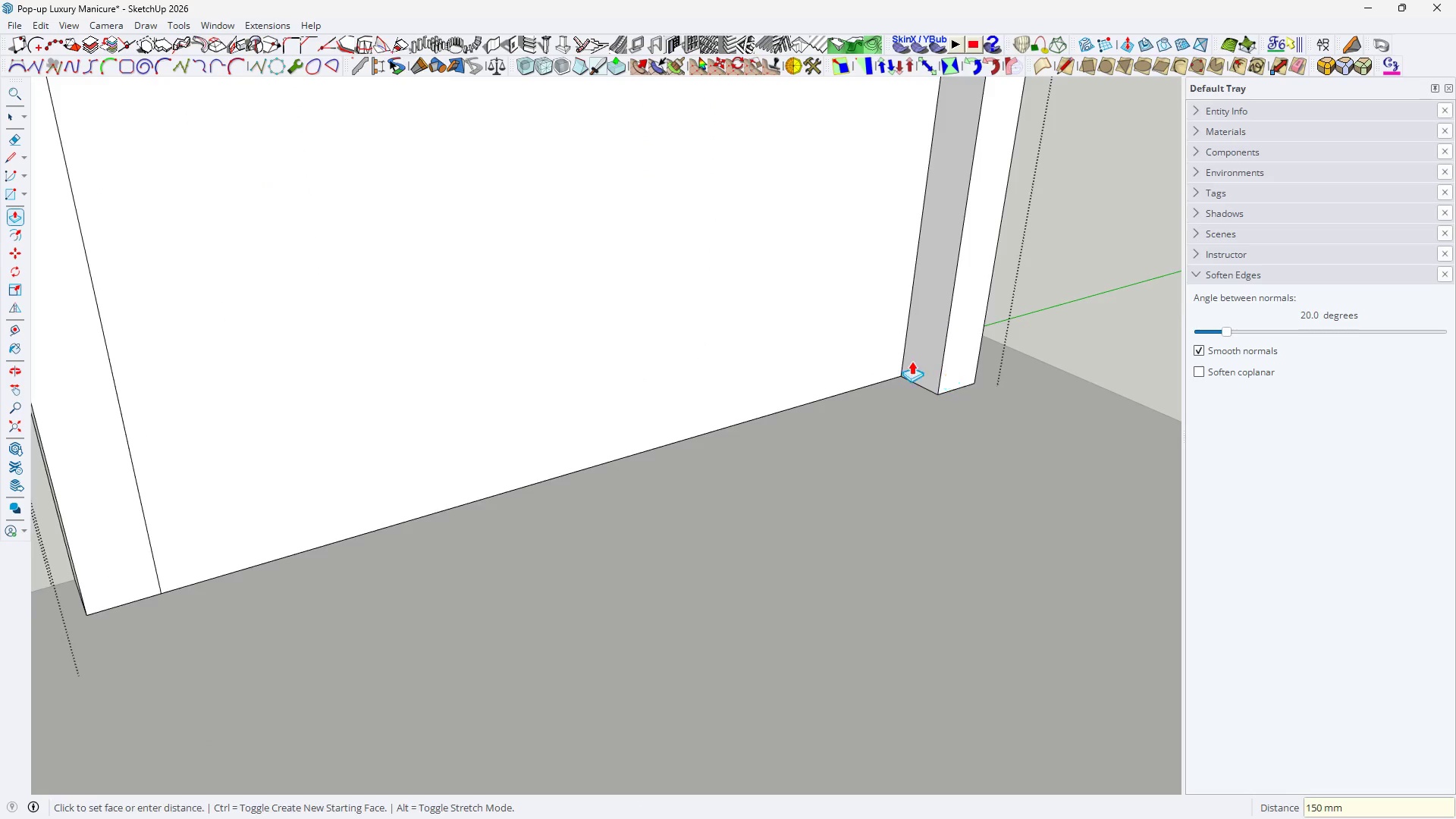 
scroll: coordinate [842, 318], scroll_direction: down, amount: 6.0
 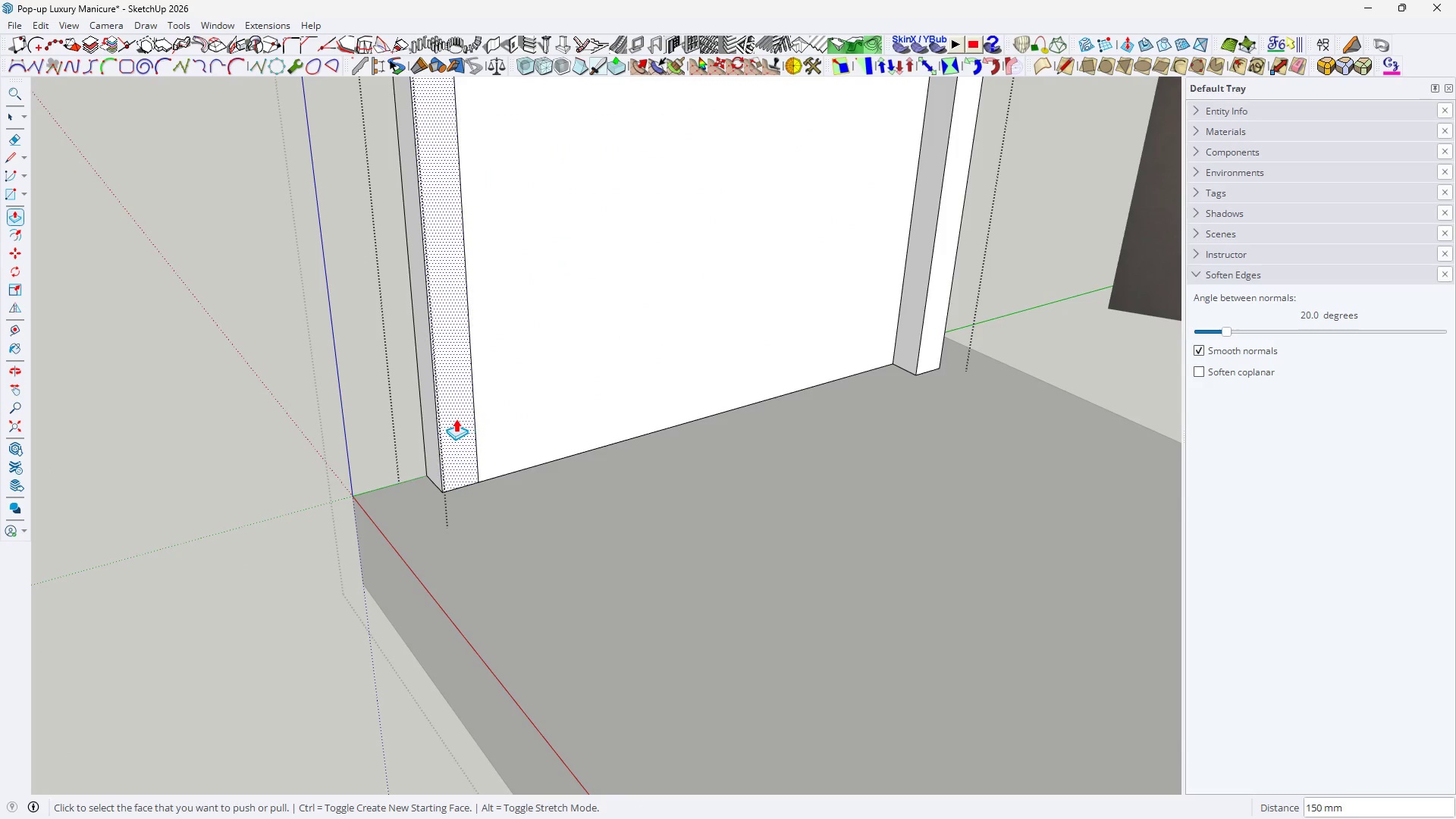 
double_click([456, 419])
 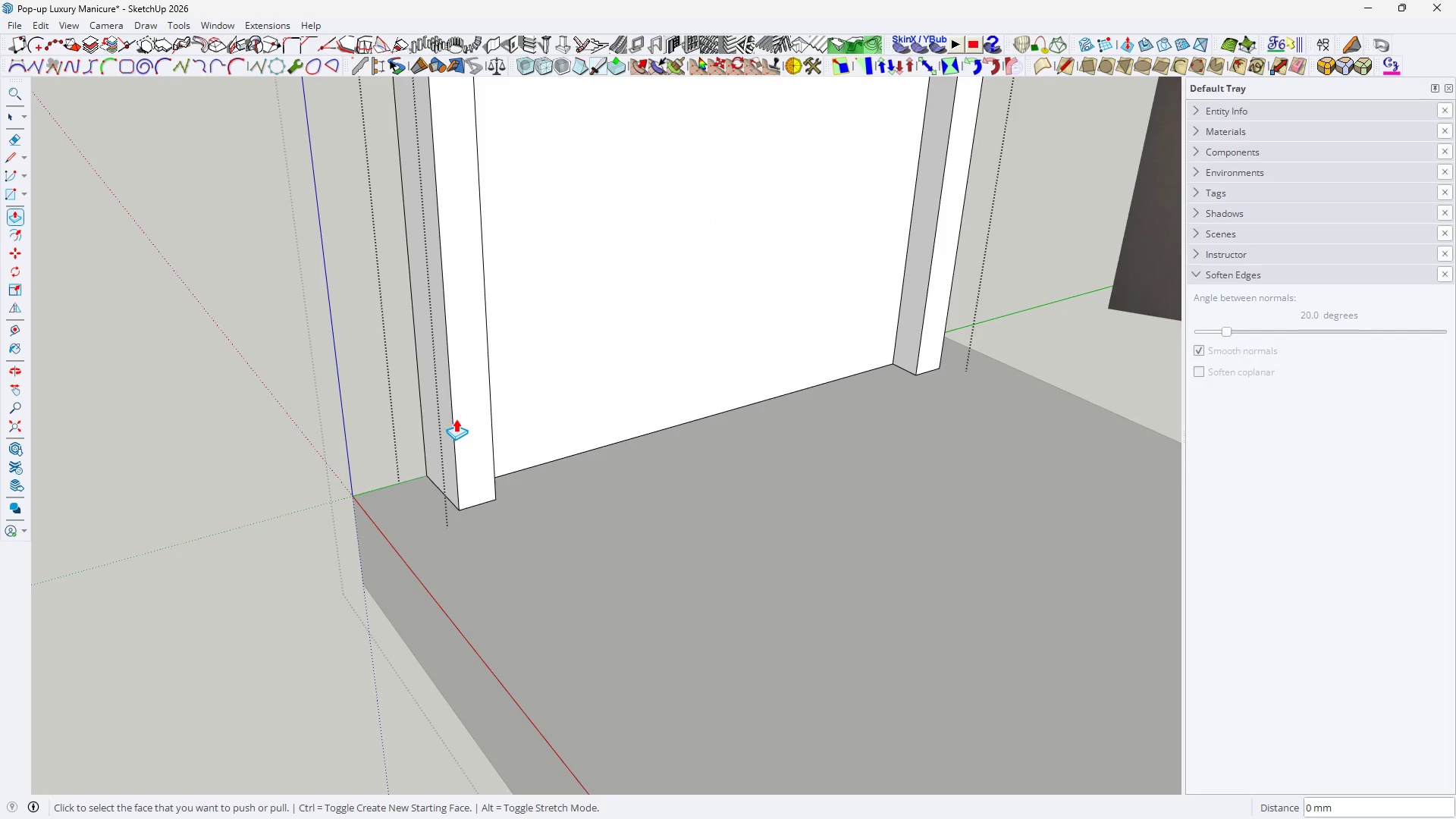 
key(Space)
 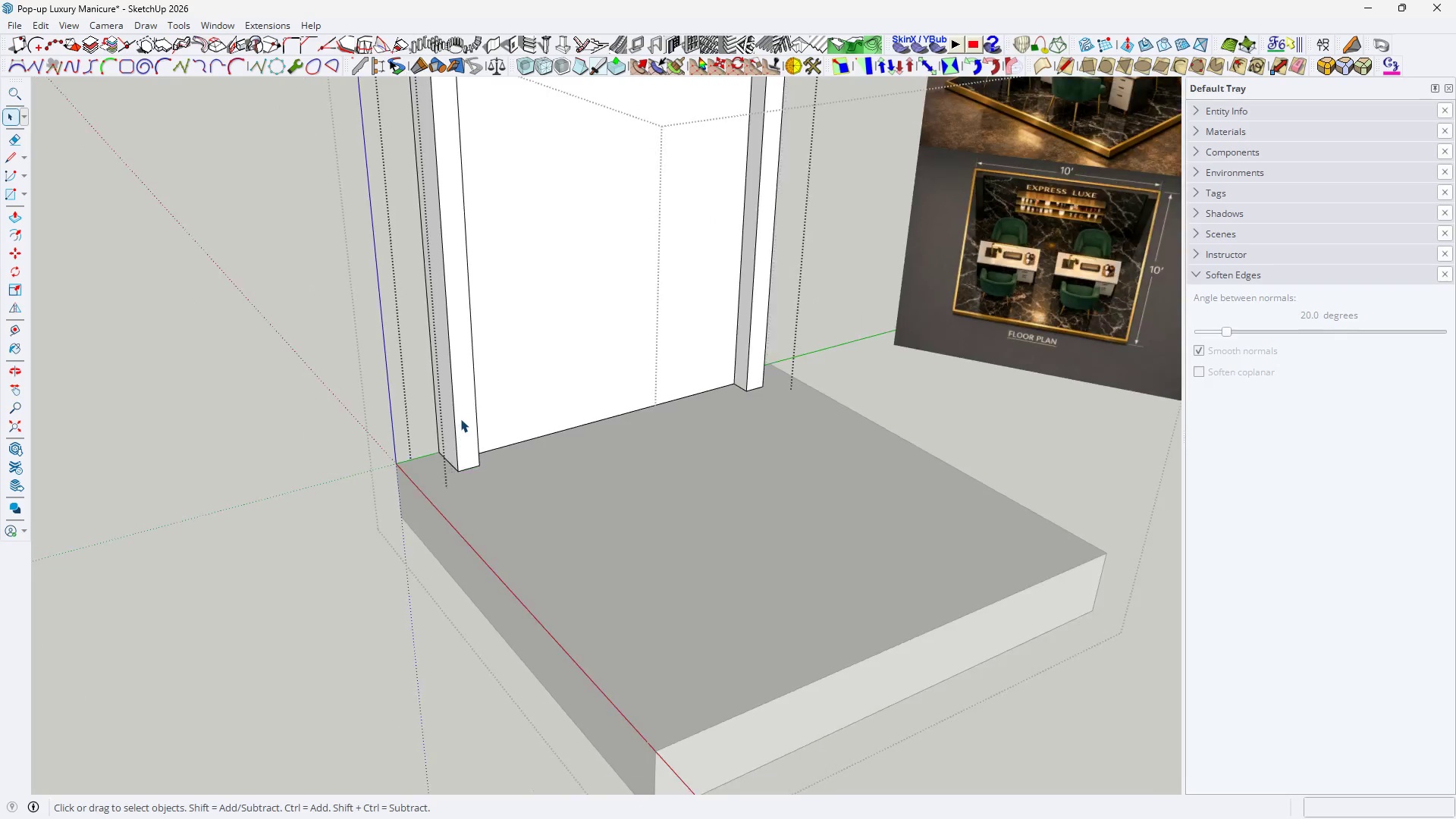 
key(H)
 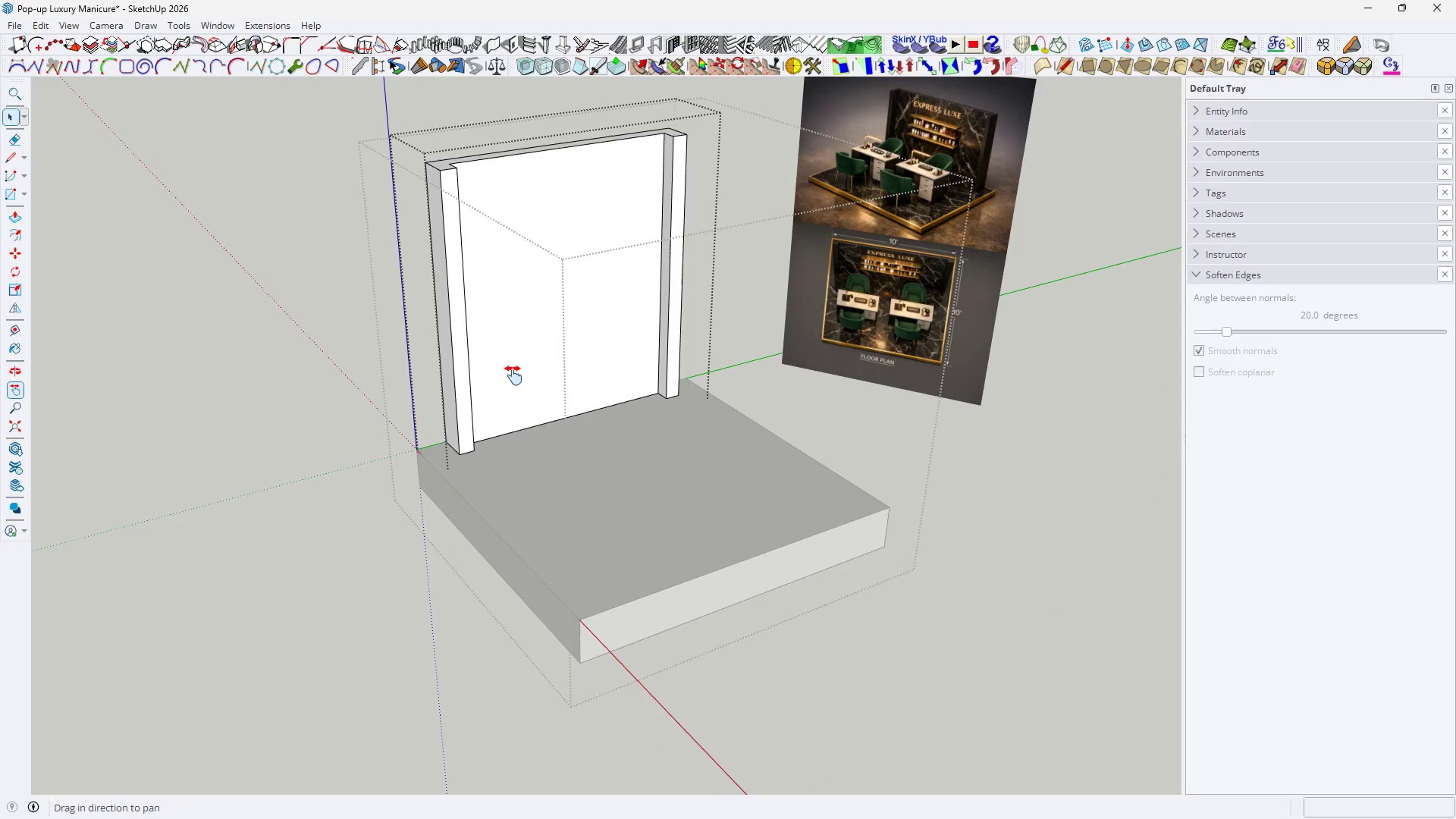 
left_click_drag(start_coordinate=[516, 383], to_coordinate=[467, 457])
 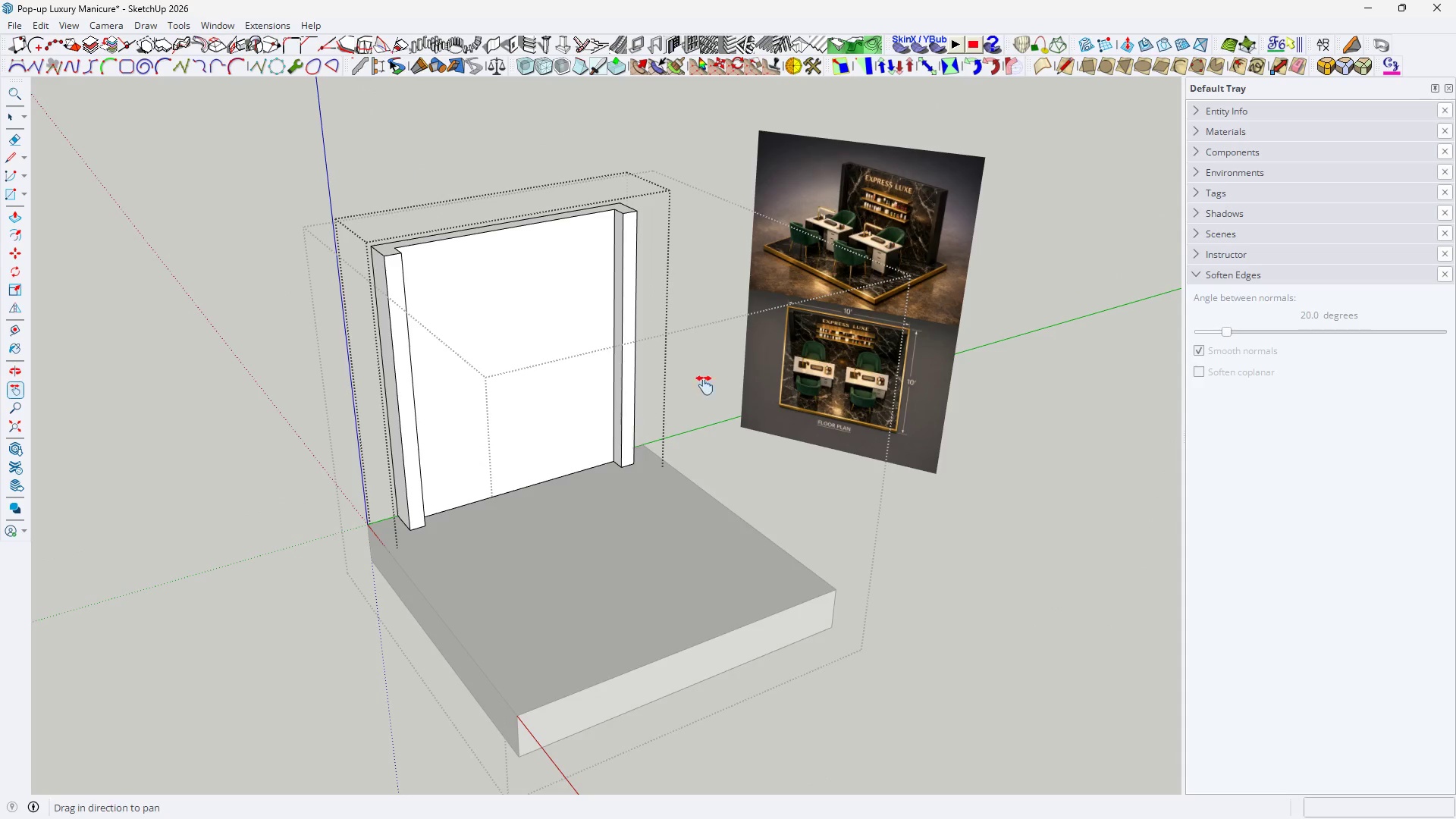 
scroll: coordinate [465, 416], scroll_direction: down, amount: 10.0
 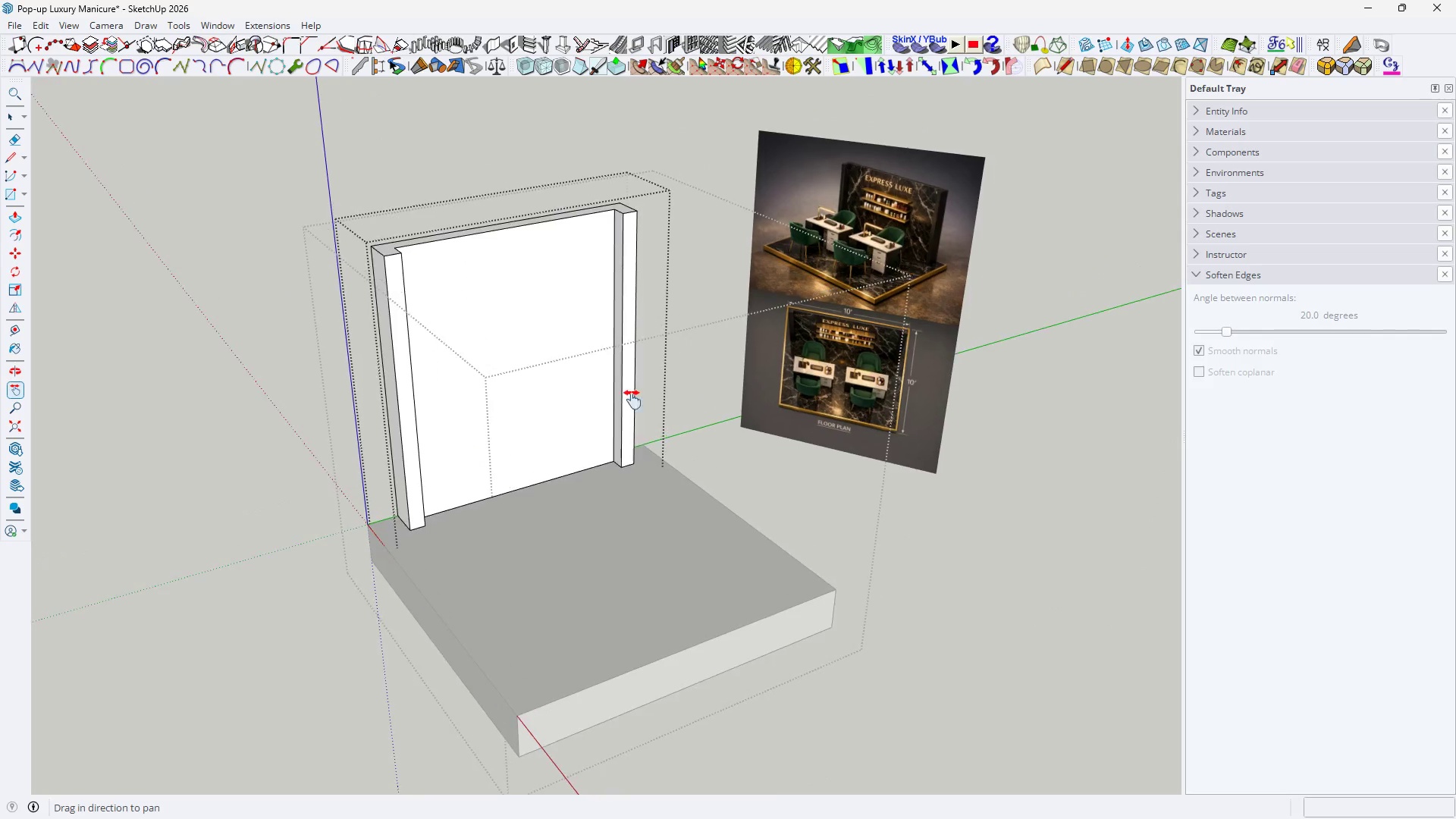 
key(Space)
 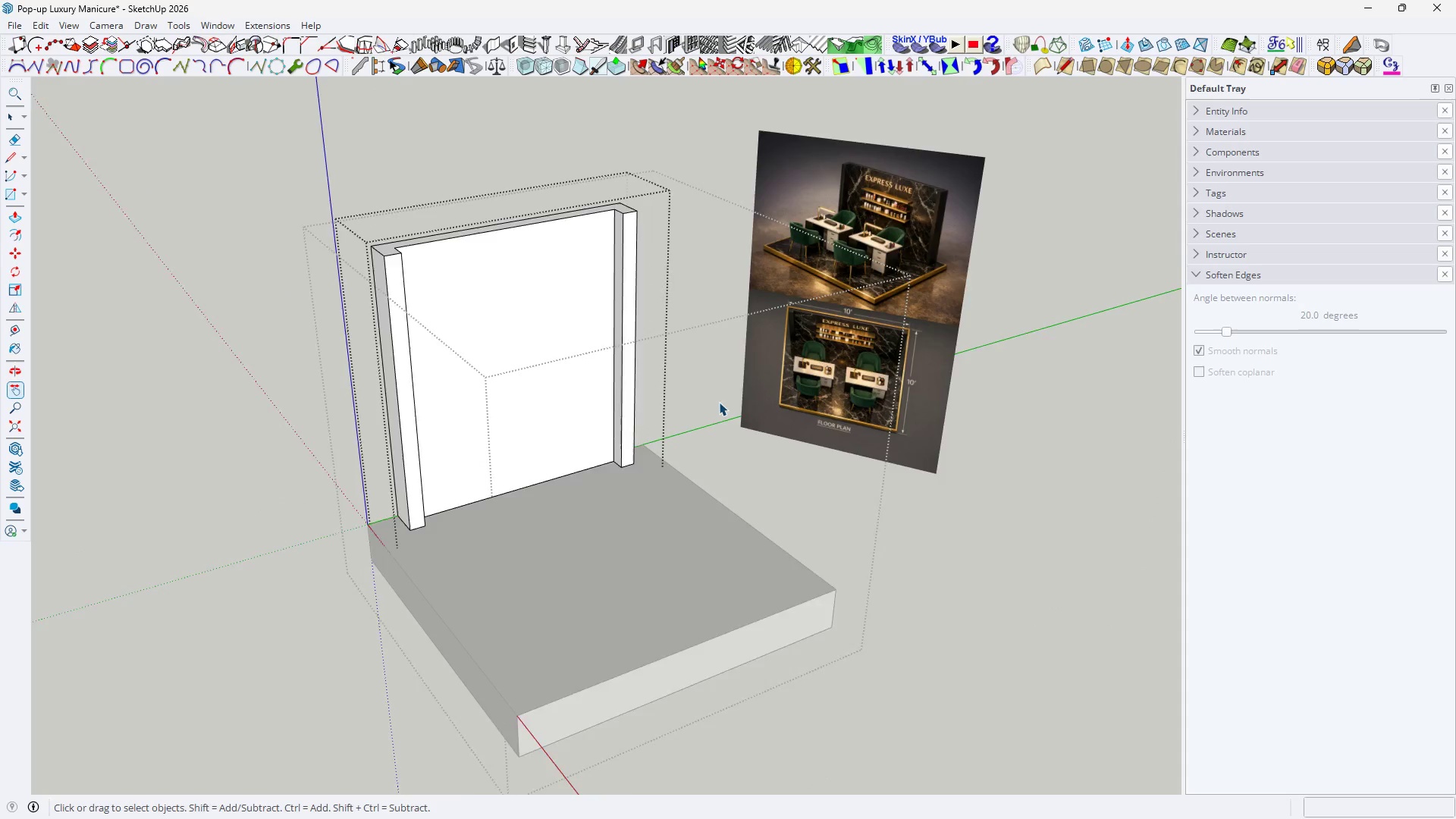 
double_click([742, 481])
 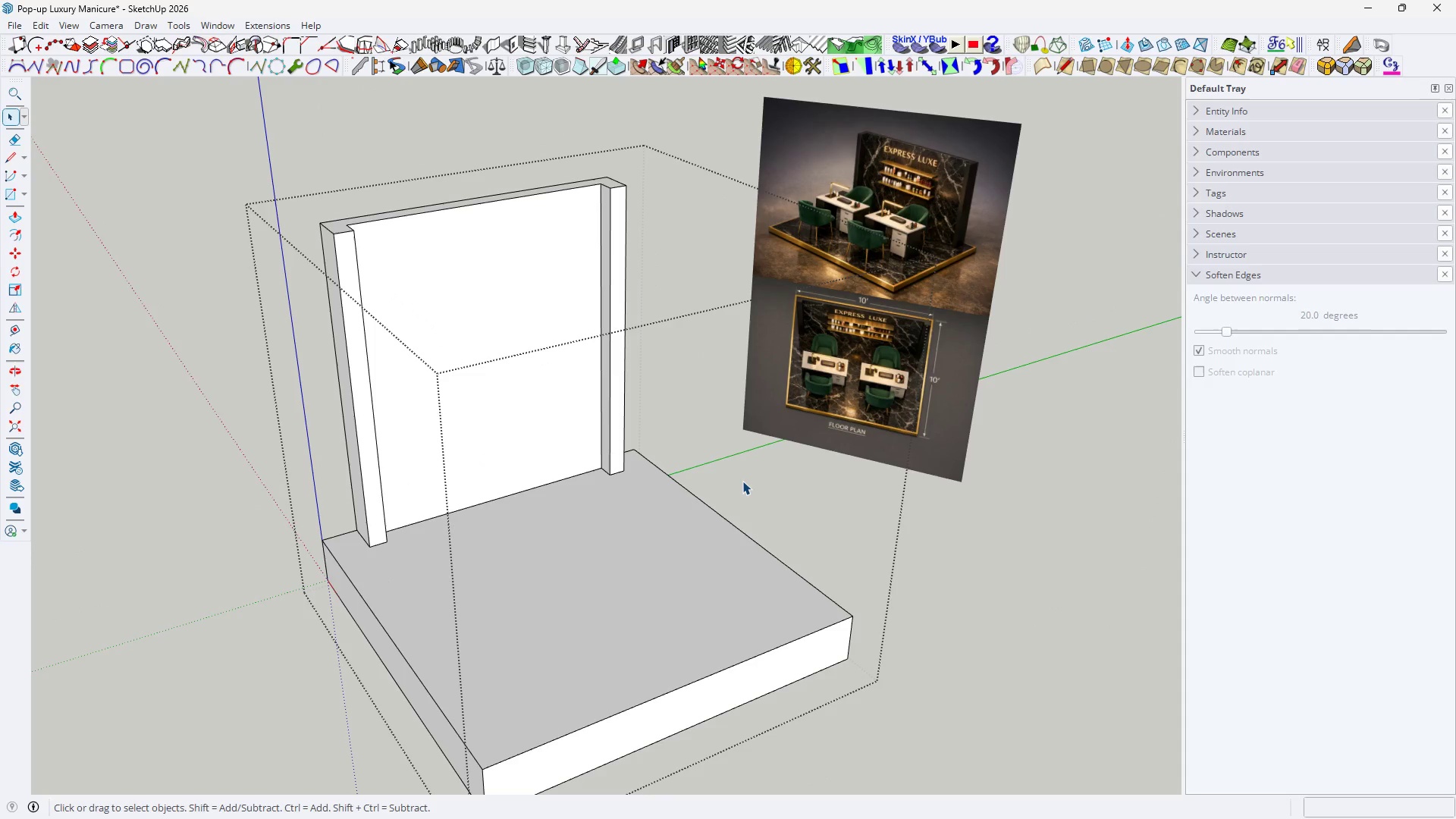 
scroll: coordinate [725, 411], scroll_direction: up, amount: 2.0
 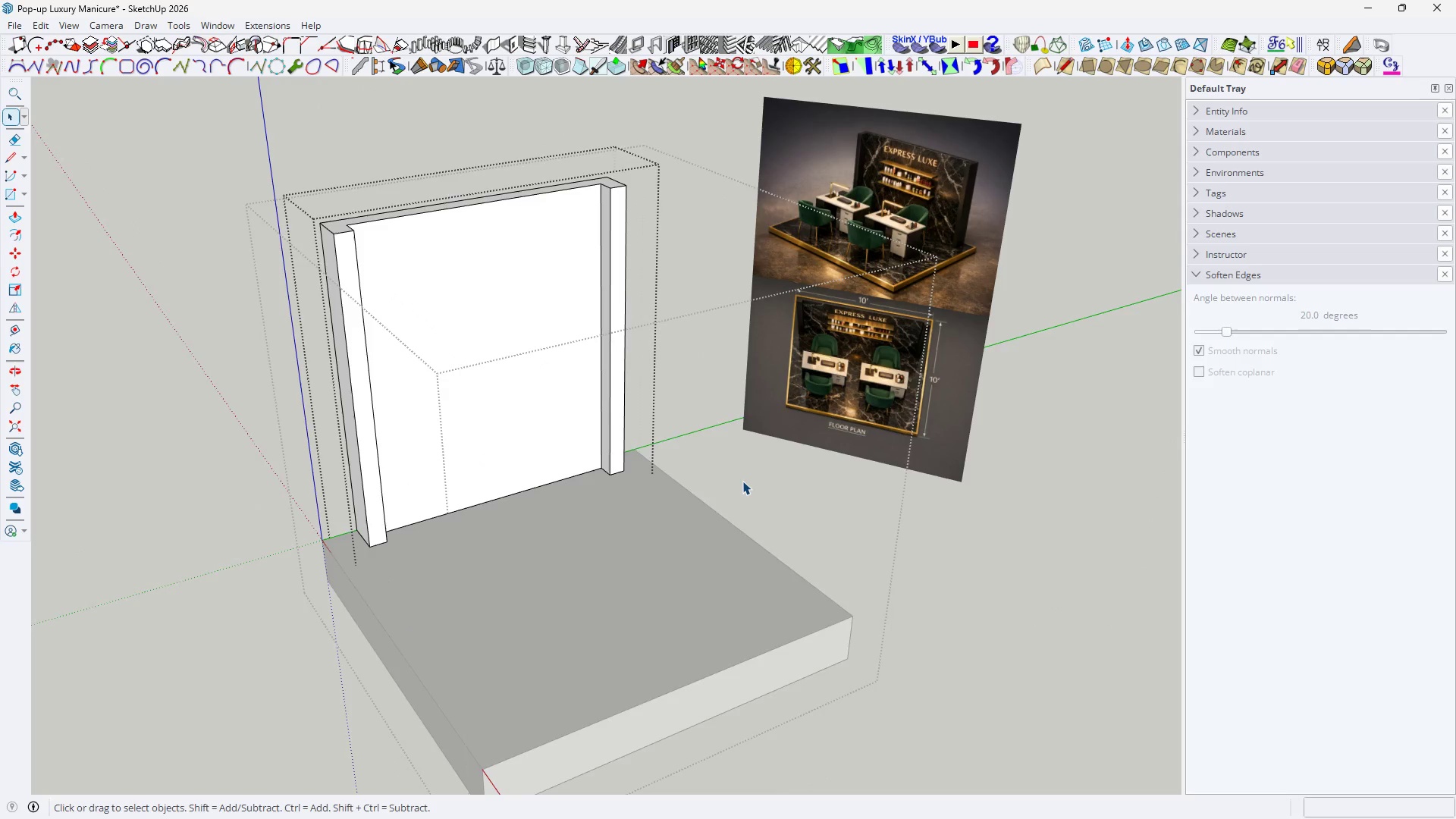 
triple_click([742, 481])
 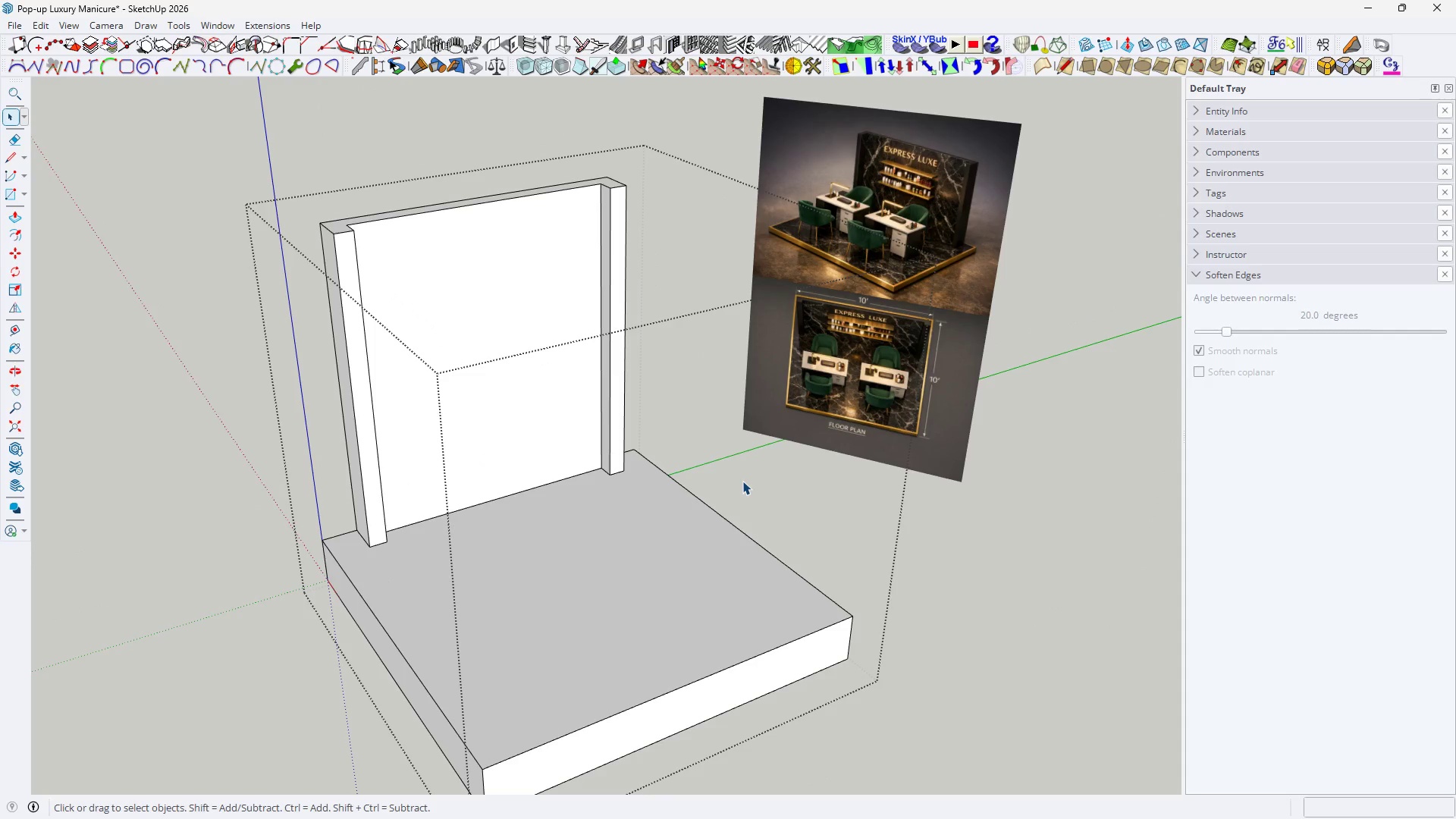 
triple_click([742, 481])
 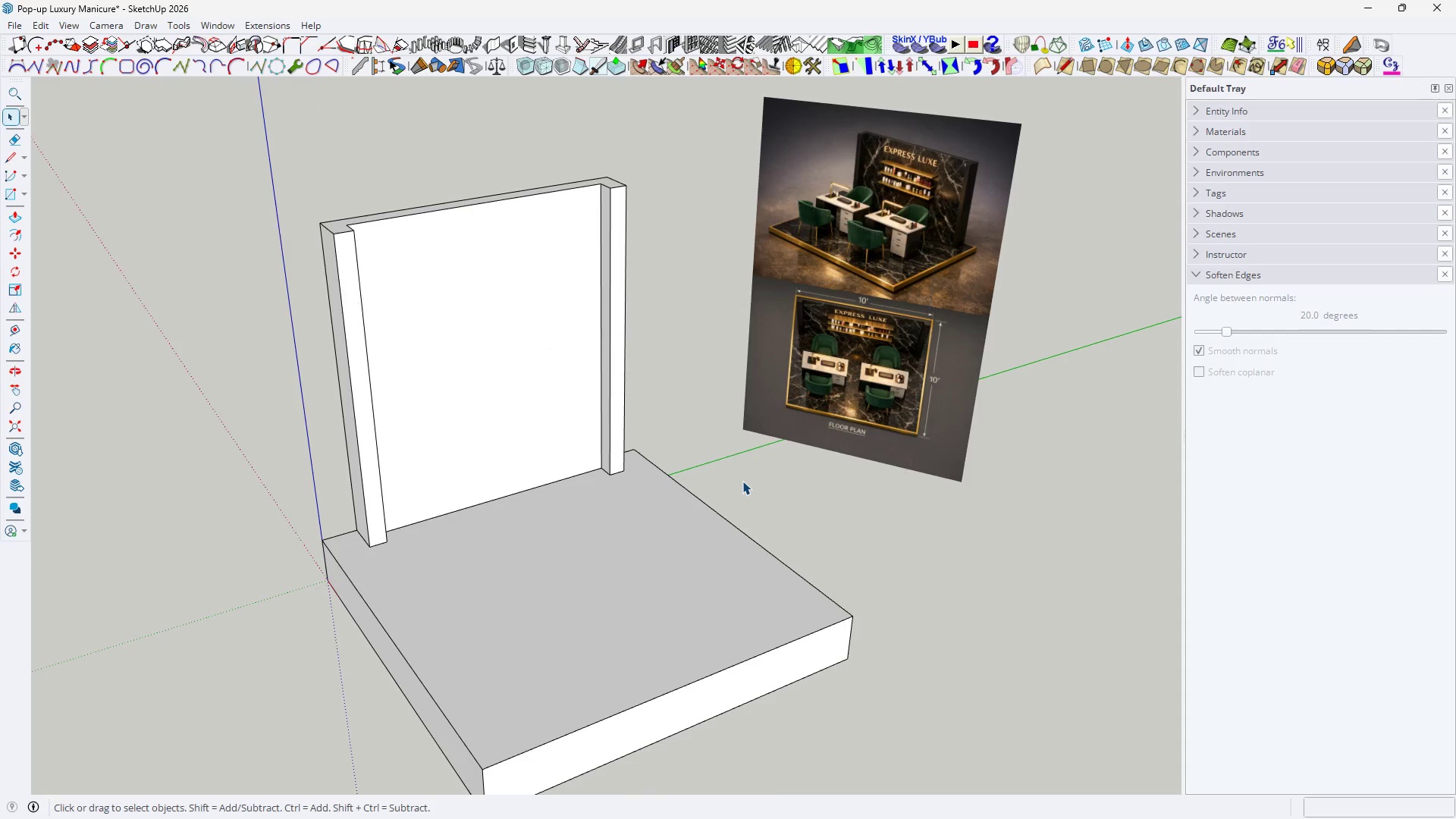 
triple_click([742, 481])
 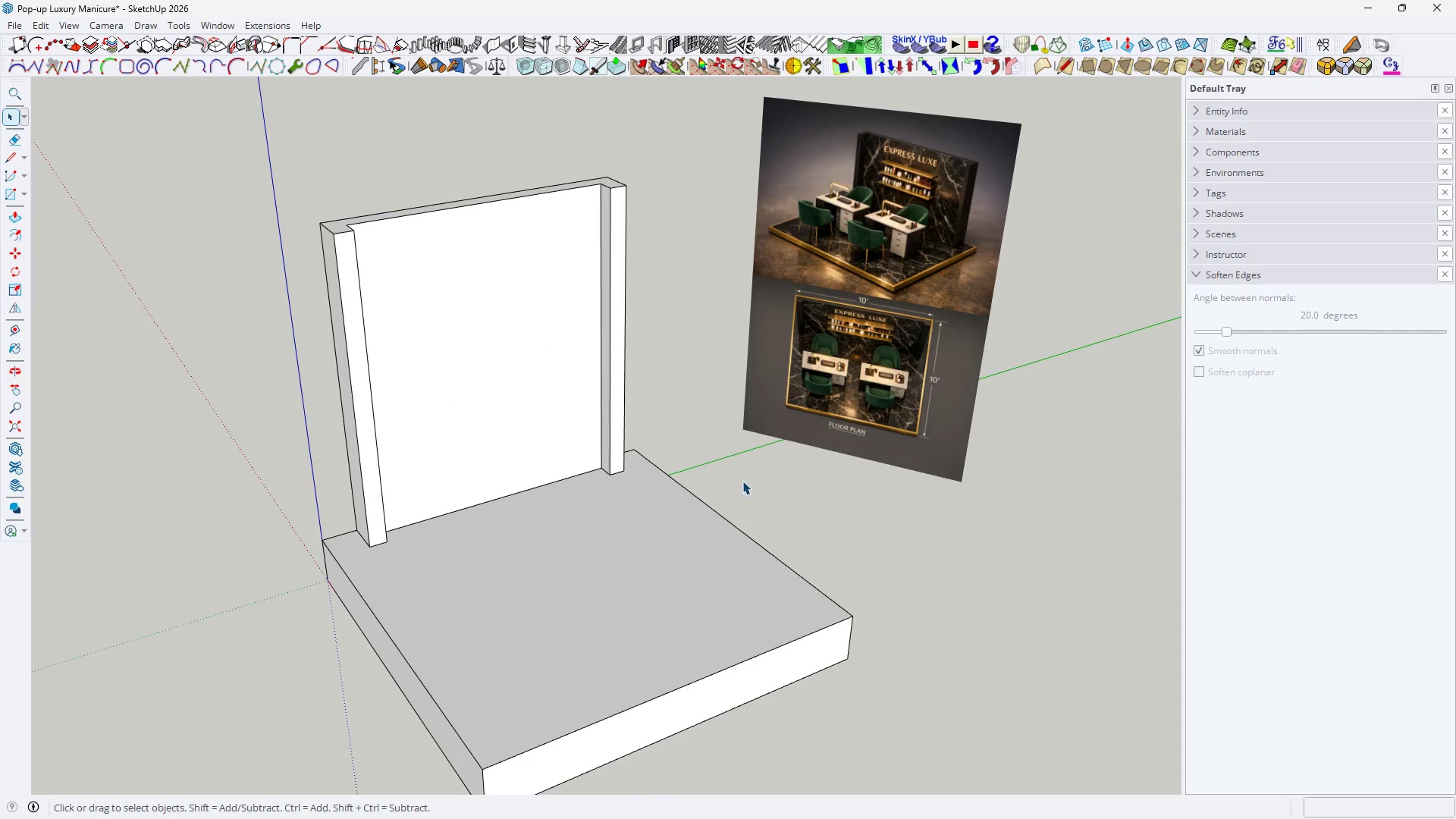 
key(H)
 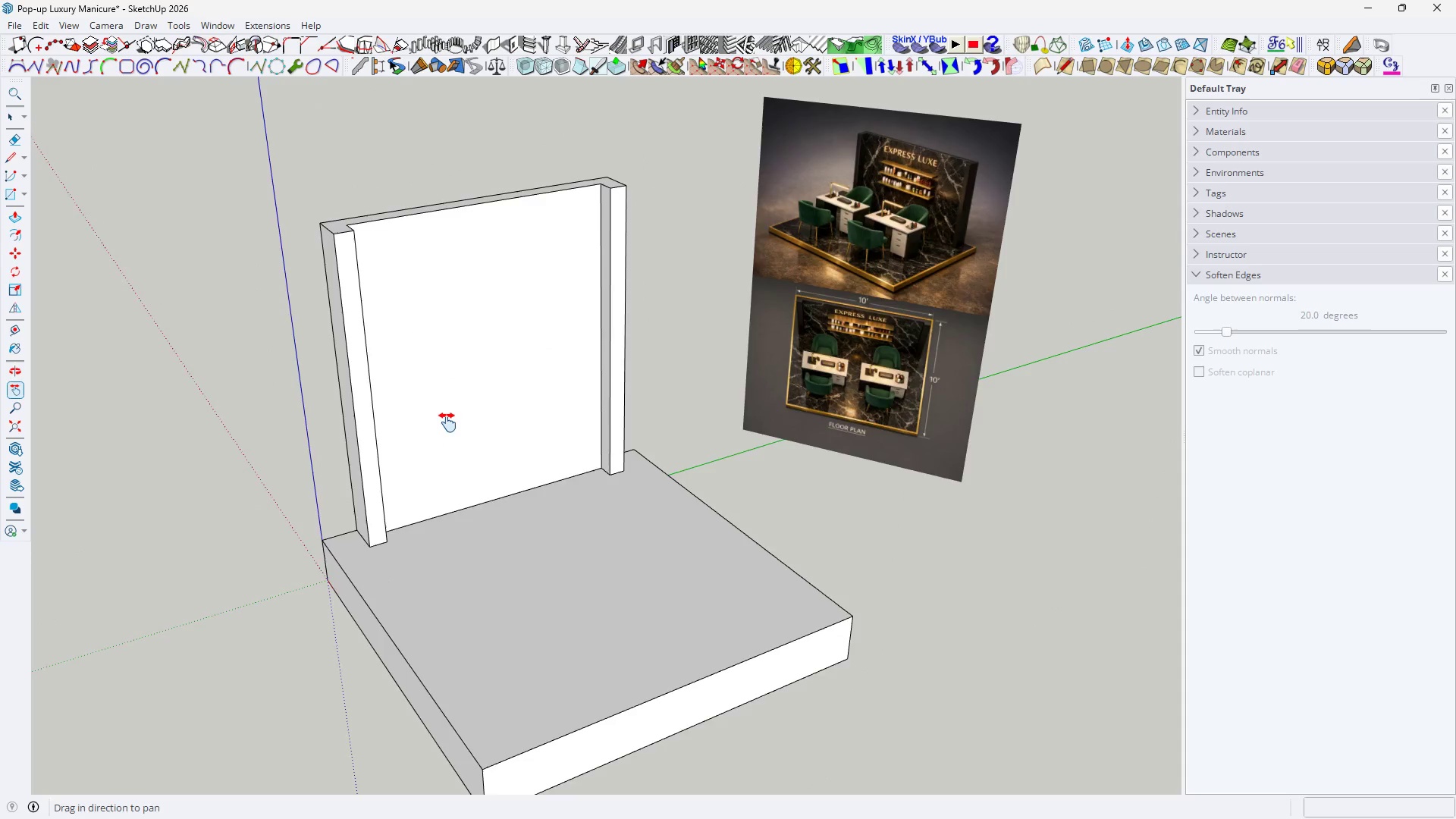 
scroll: coordinate [447, 422], scroll_direction: down, amount: 4.0
 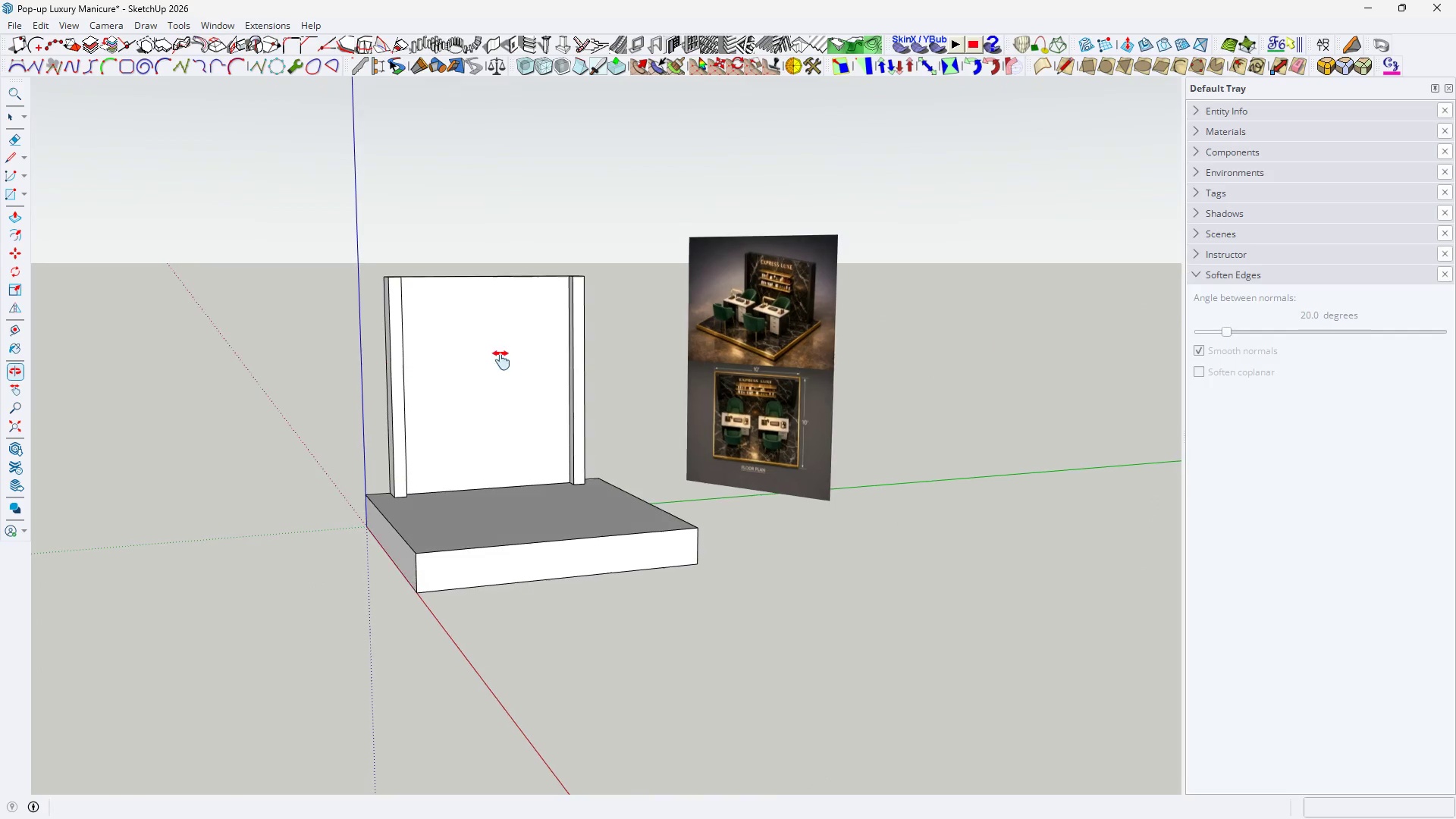 
scroll: coordinate [934, 311], scroll_direction: up, amount: 9.0
 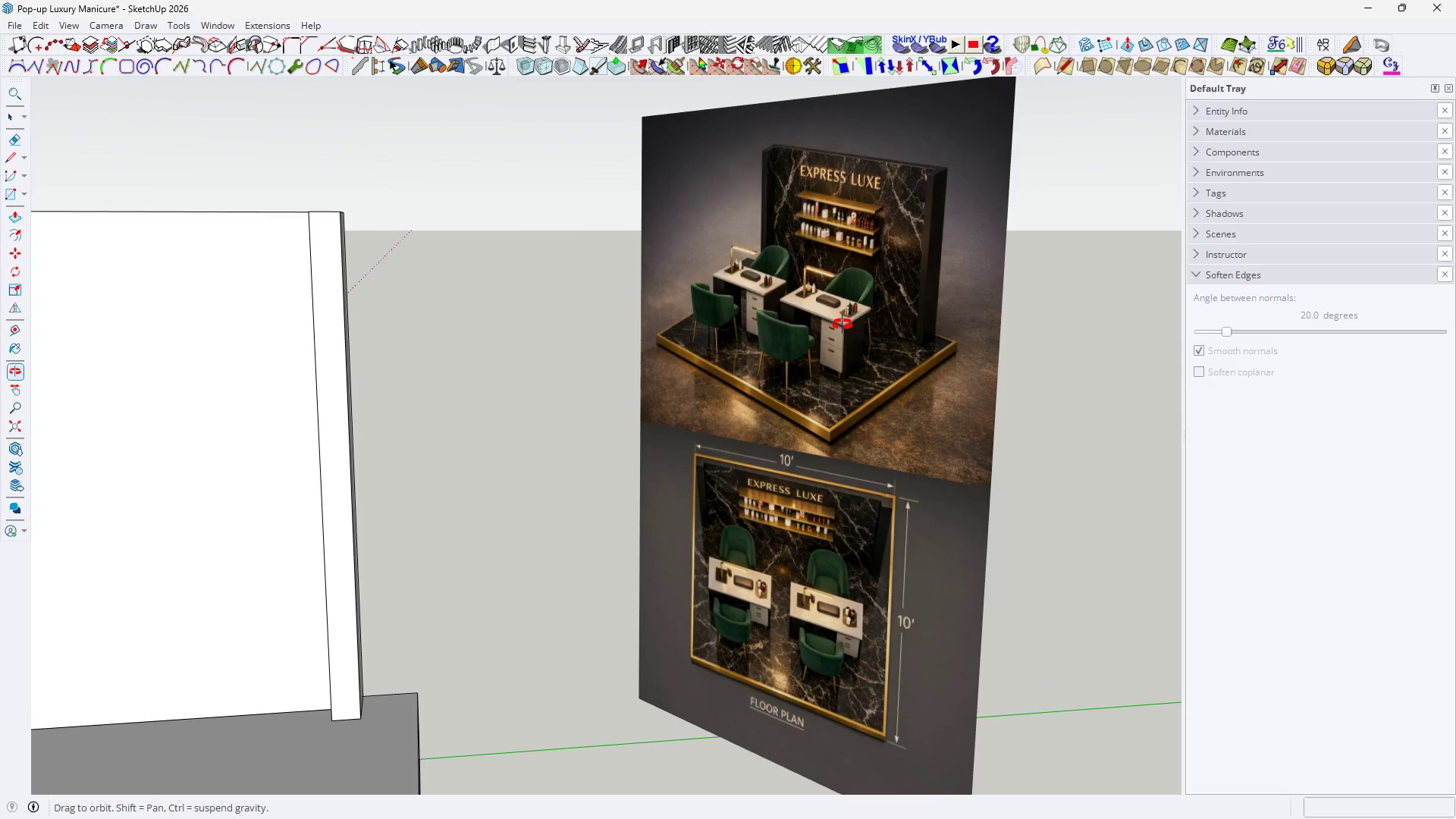 
key(H)
 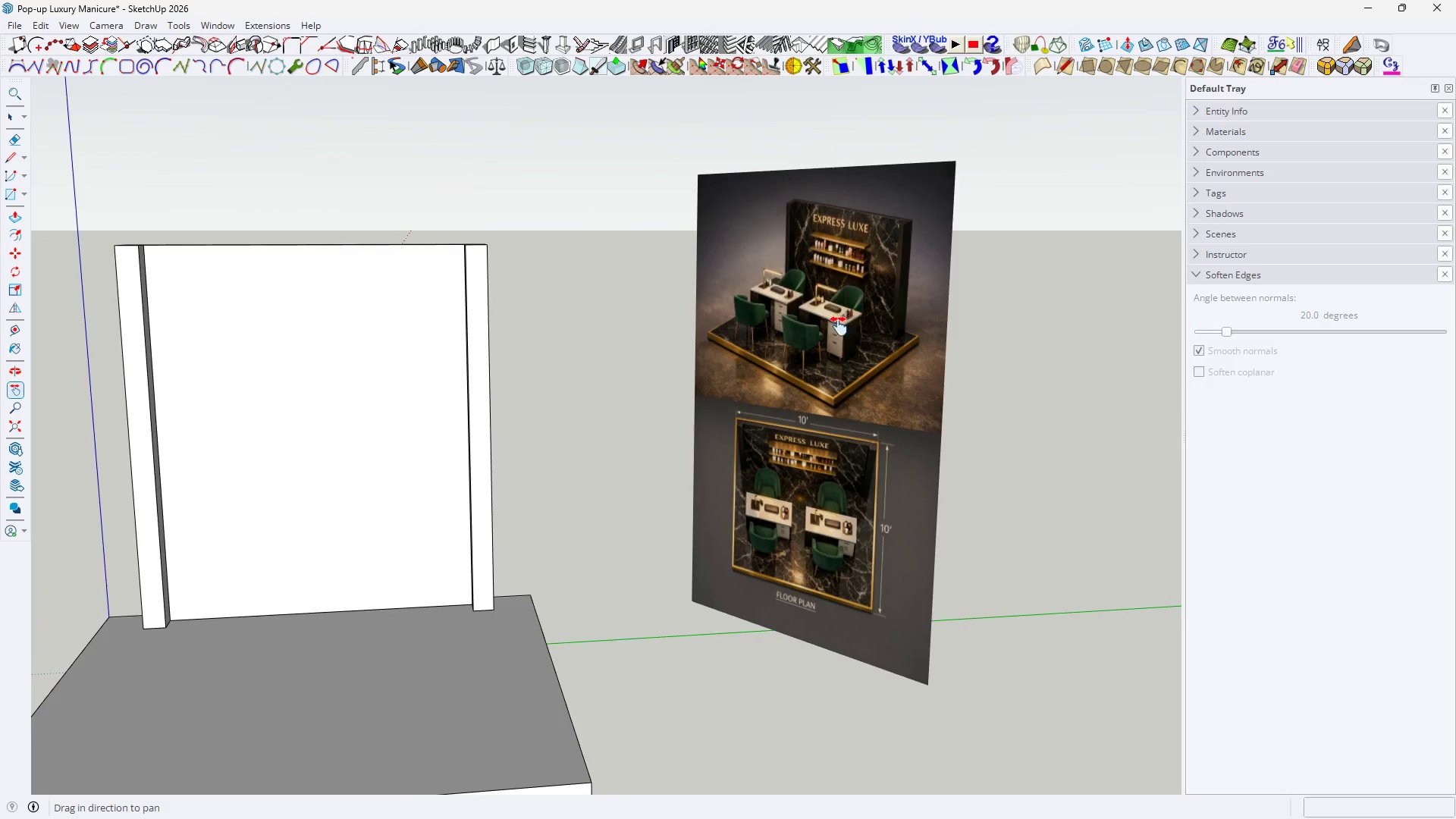 
key(H)
 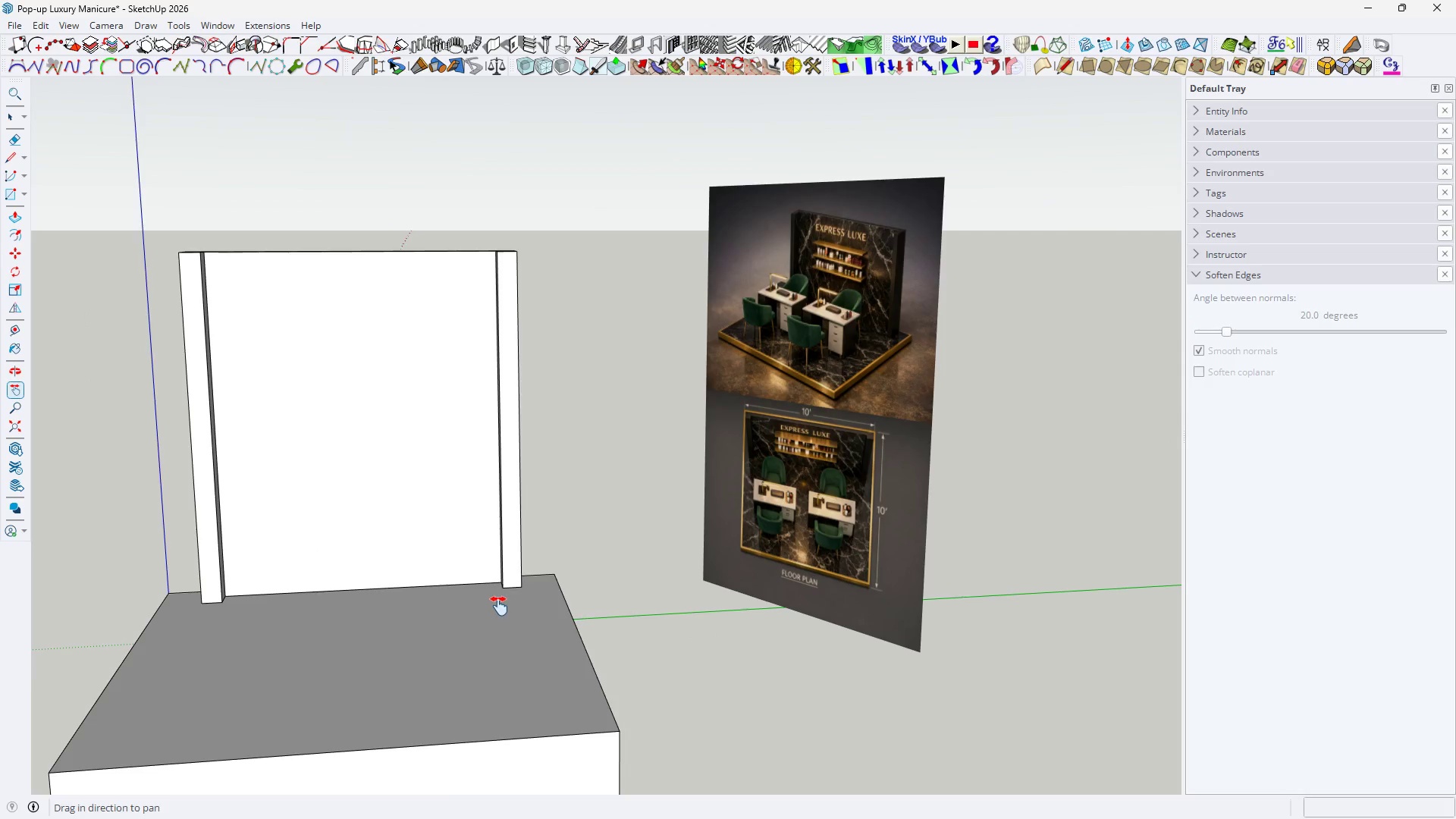 
left_click_drag(start_coordinate=[507, 579], to_coordinate=[553, 453])
 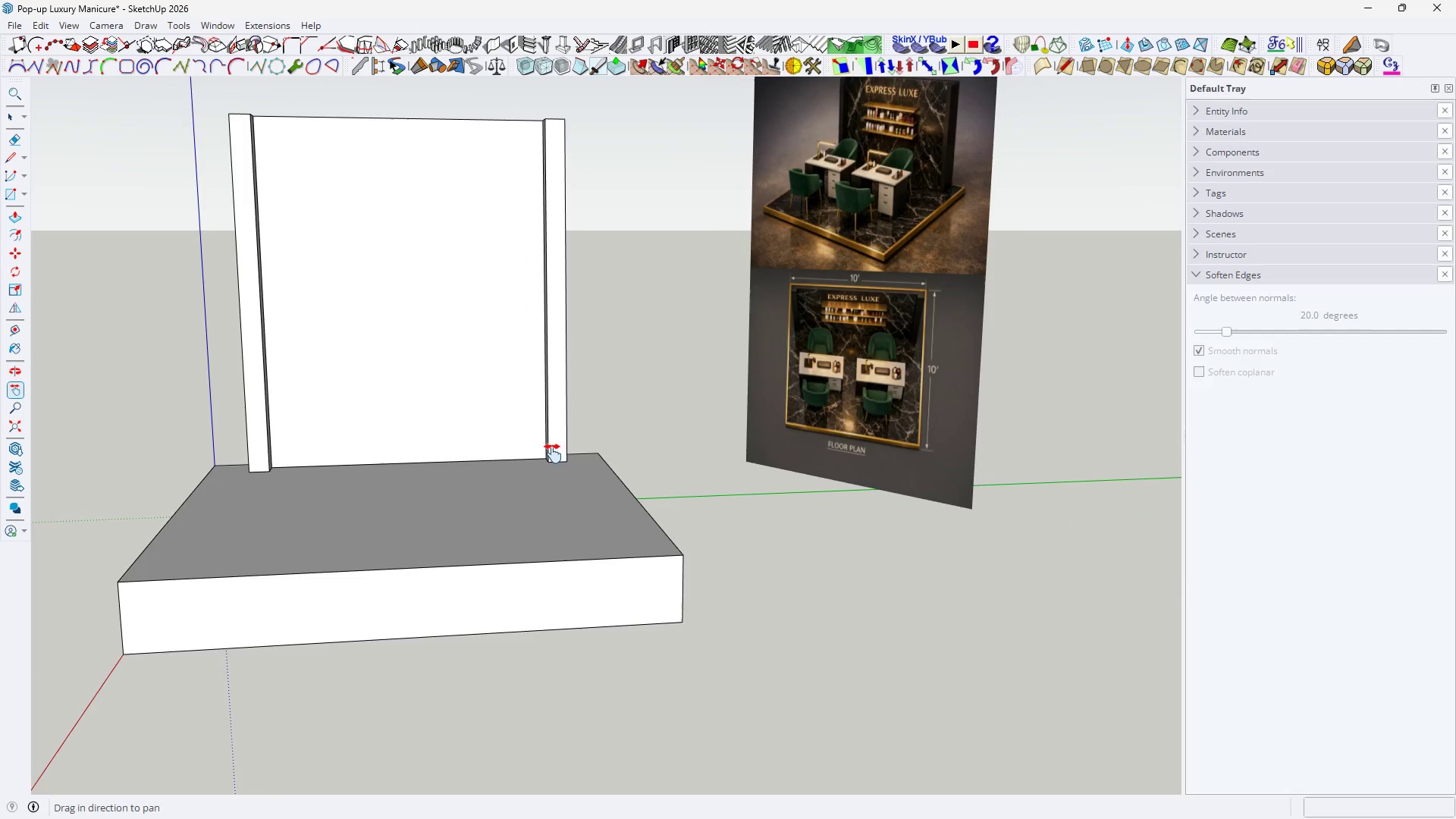 
scroll: coordinate [842, 325], scroll_direction: down, amount: 5.0
 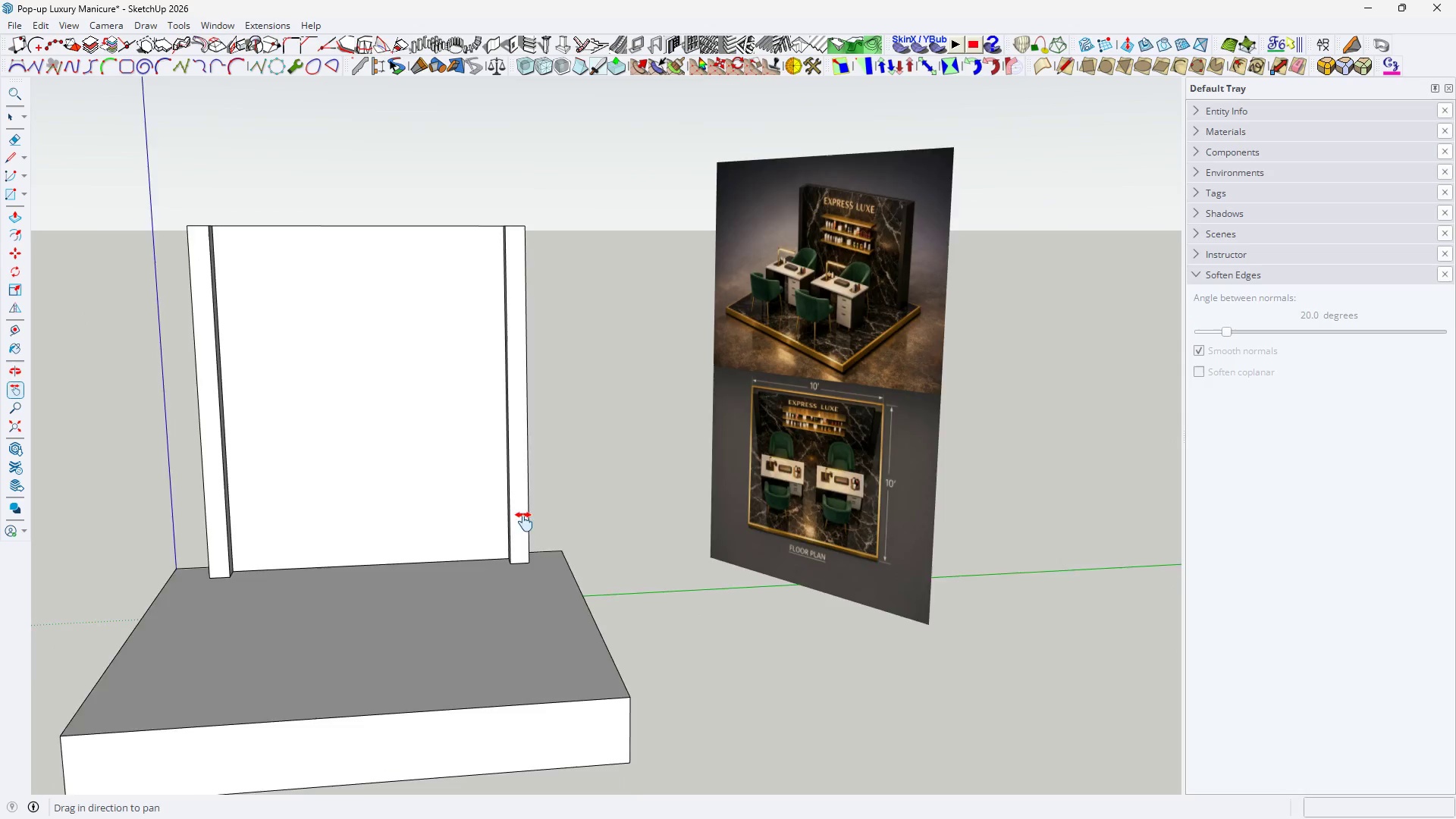 
key(H)
 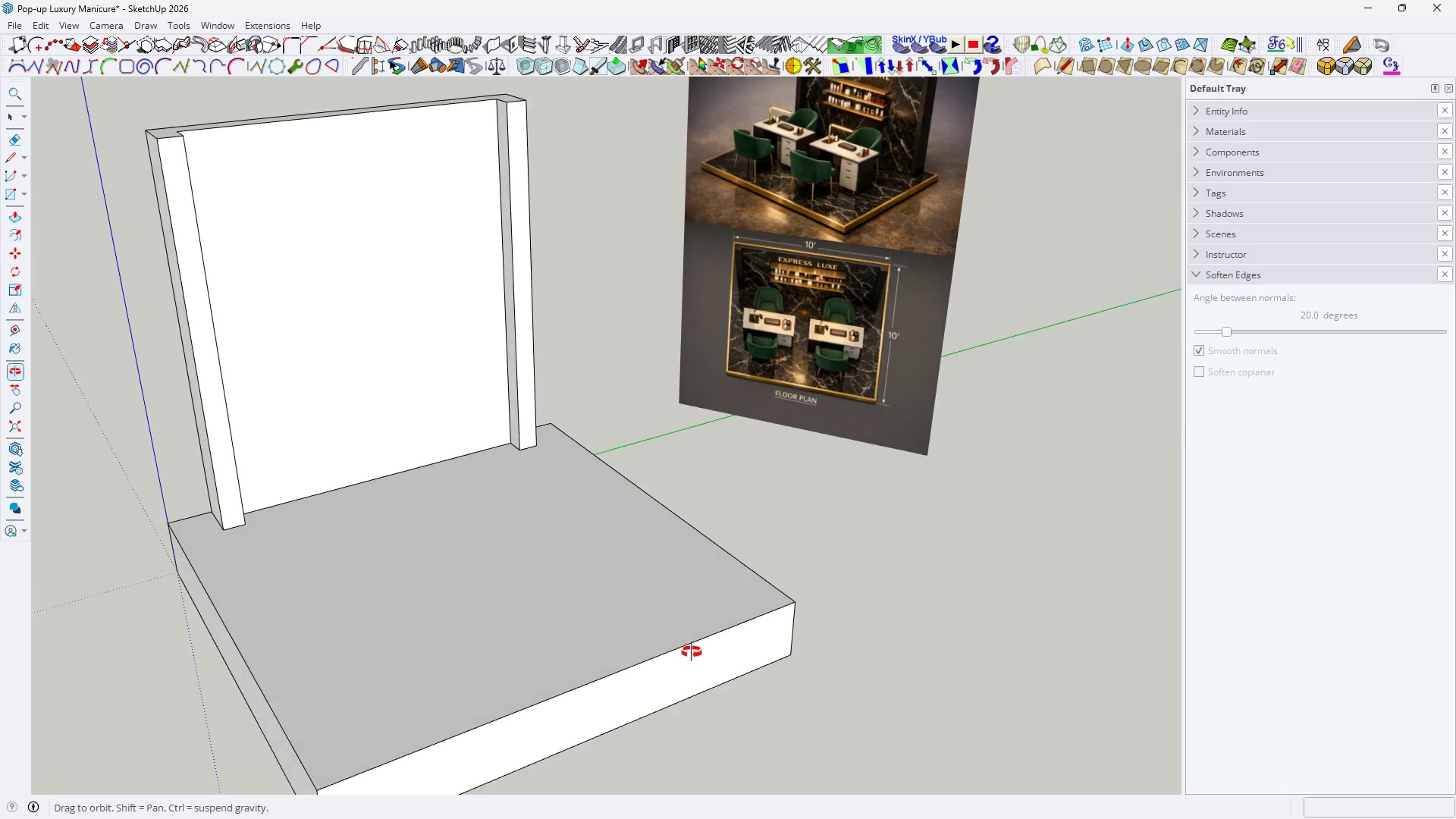 
key(Space)
 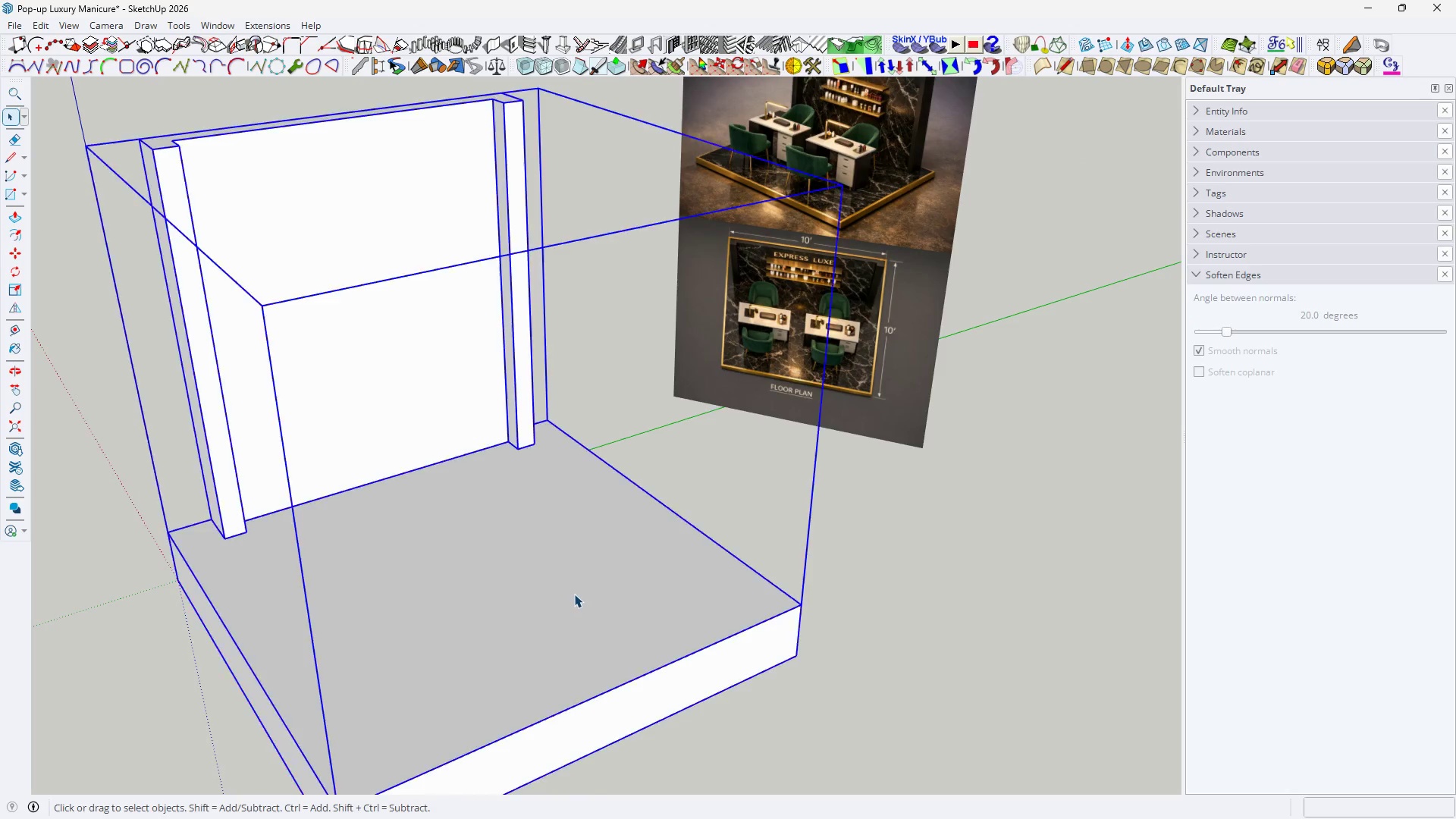 
double_click([574, 594])
 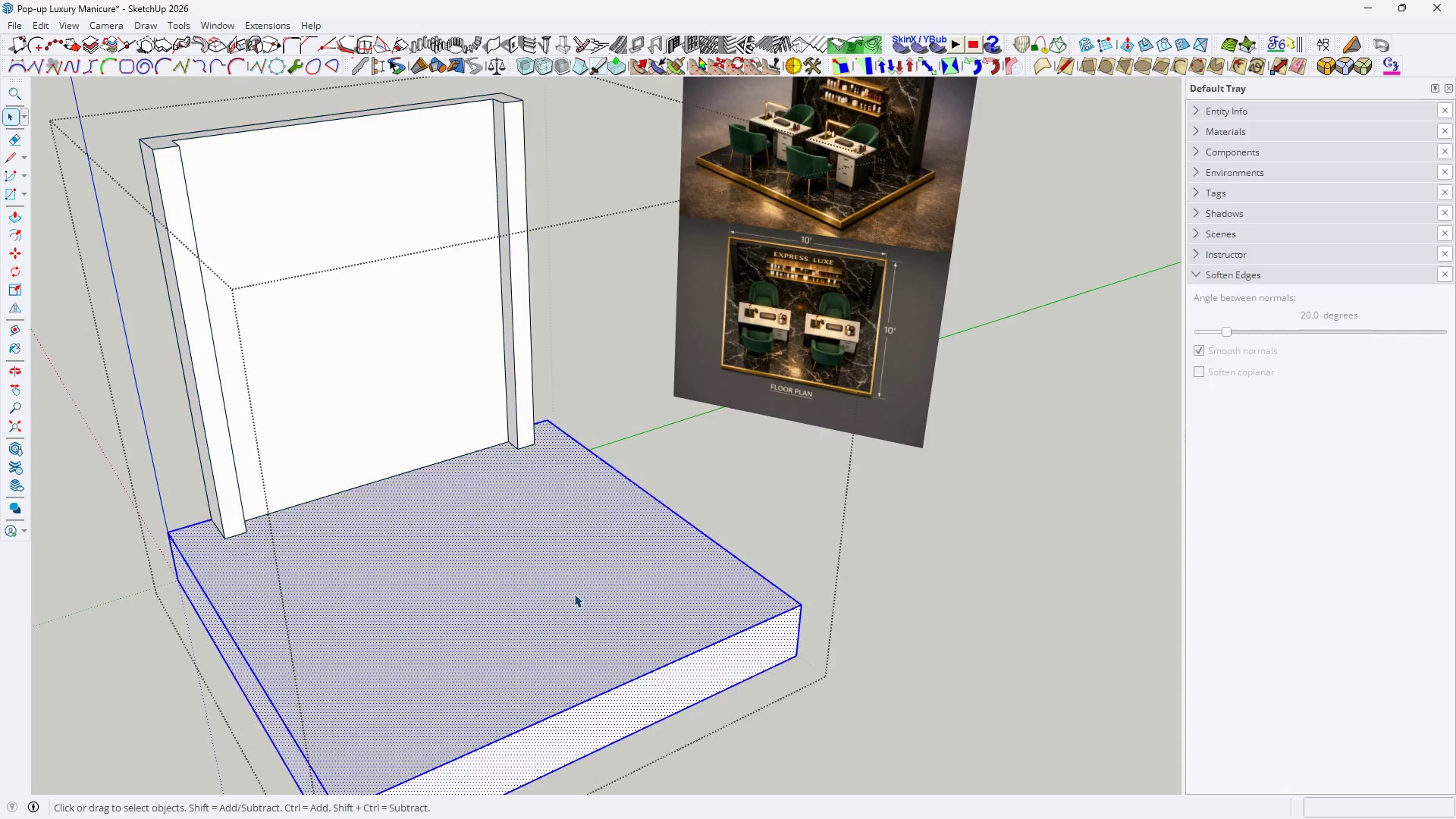 
triple_click([574, 594])
 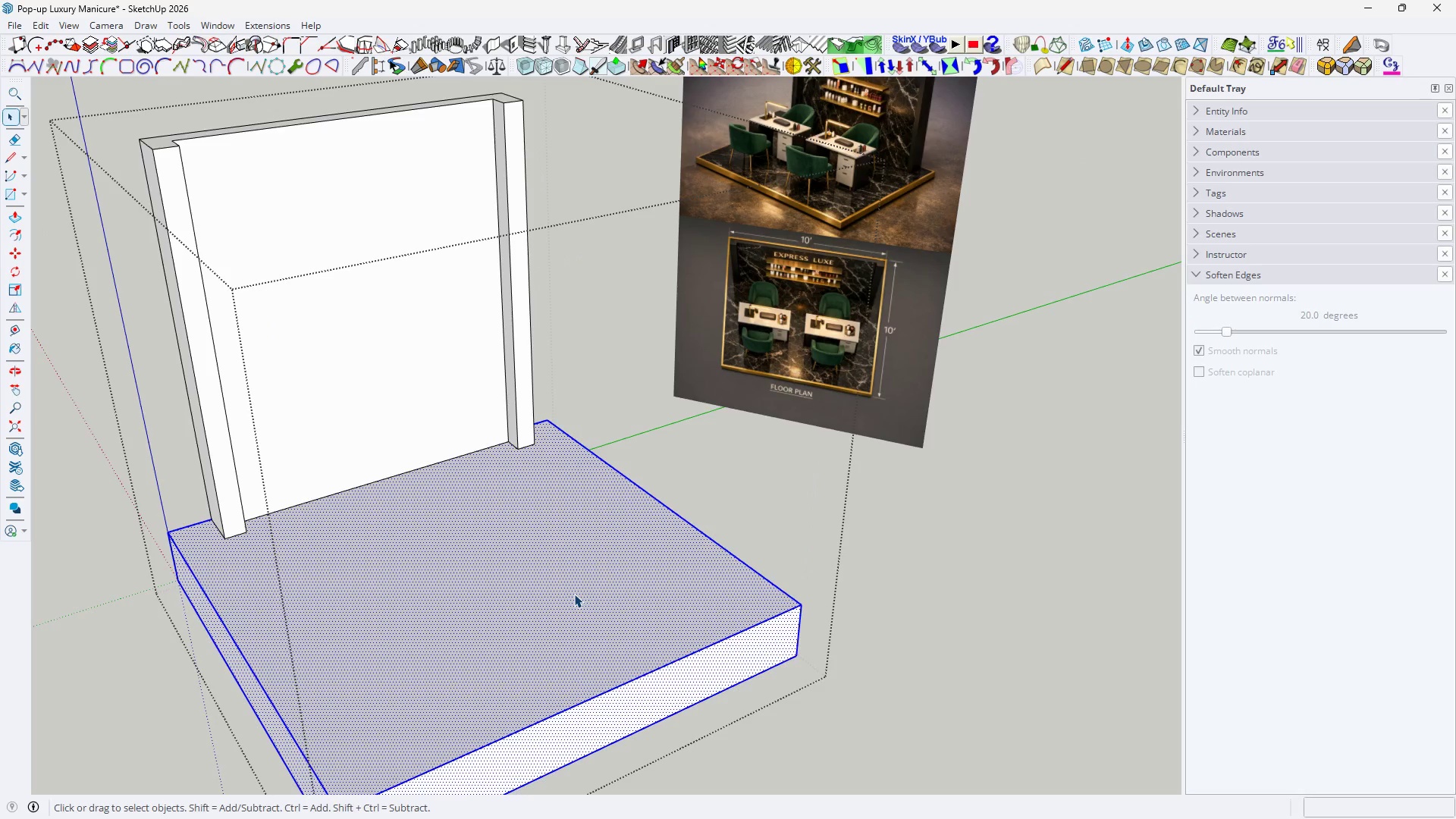 
triple_click([574, 594])
 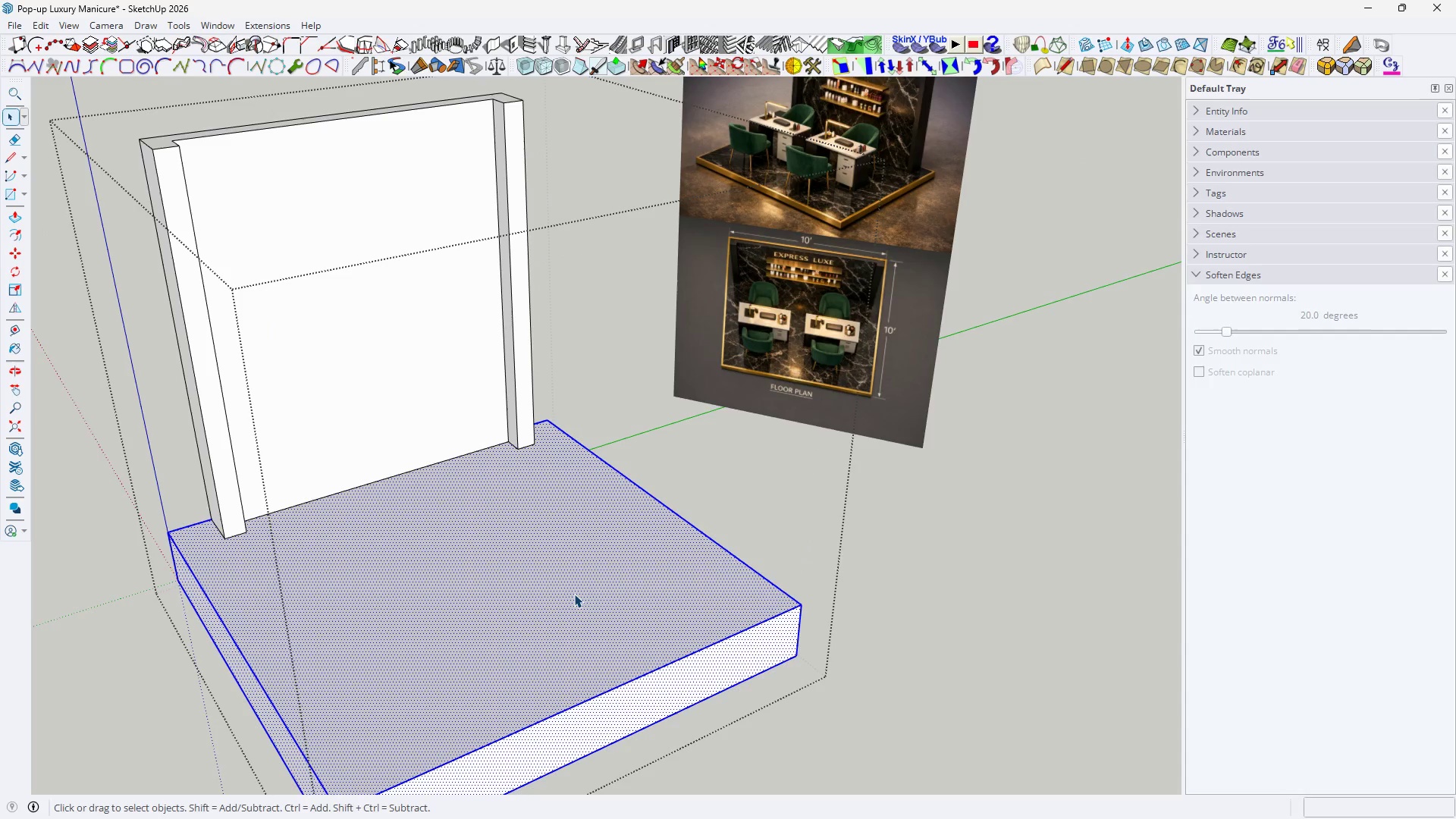 
triple_click([574, 594])
 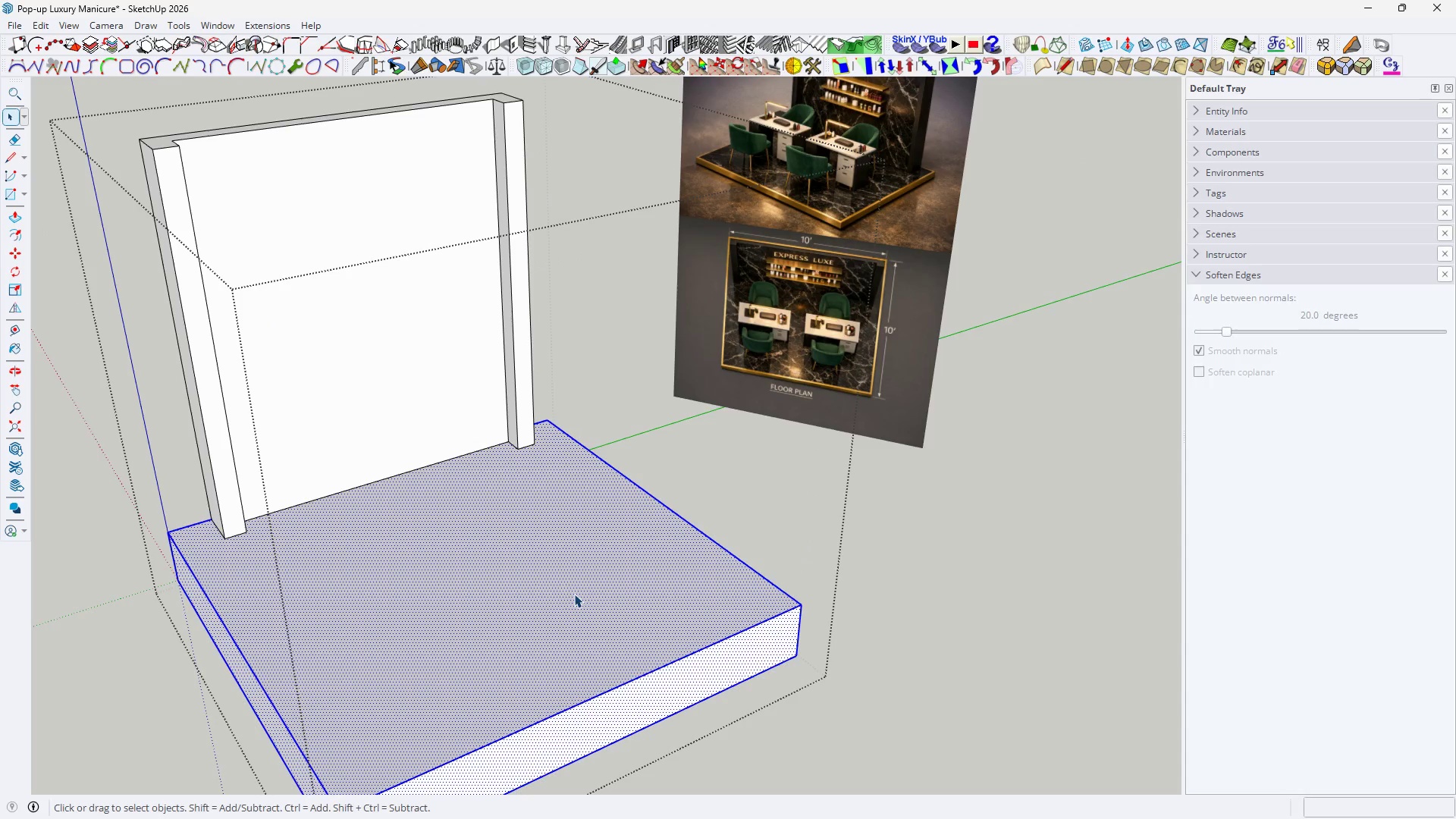 
triple_click([563, 575])
 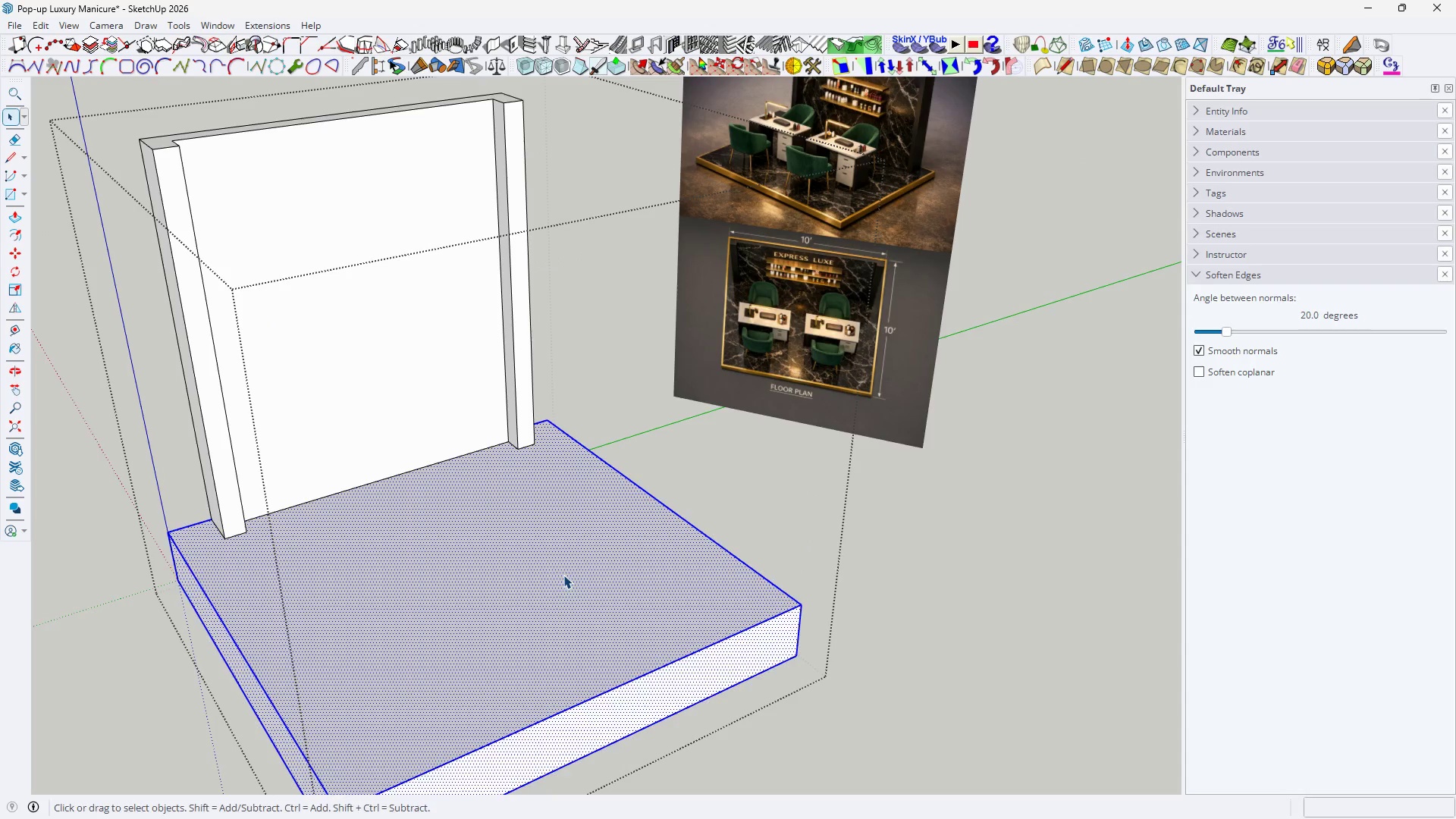 
key(H)
 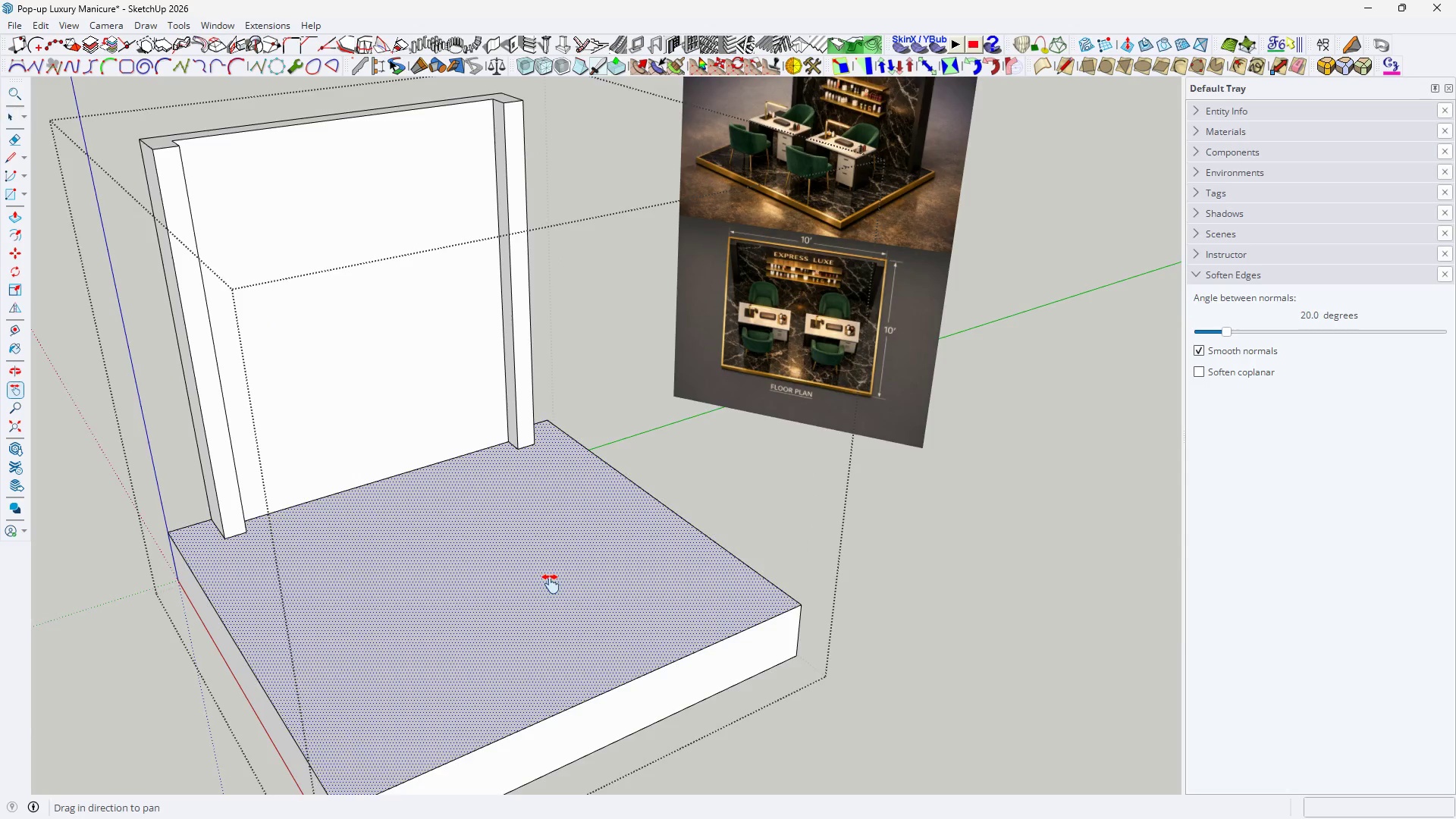 
left_click_drag(start_coordinate=[551, 584], to_coordinate=[559, 548])
 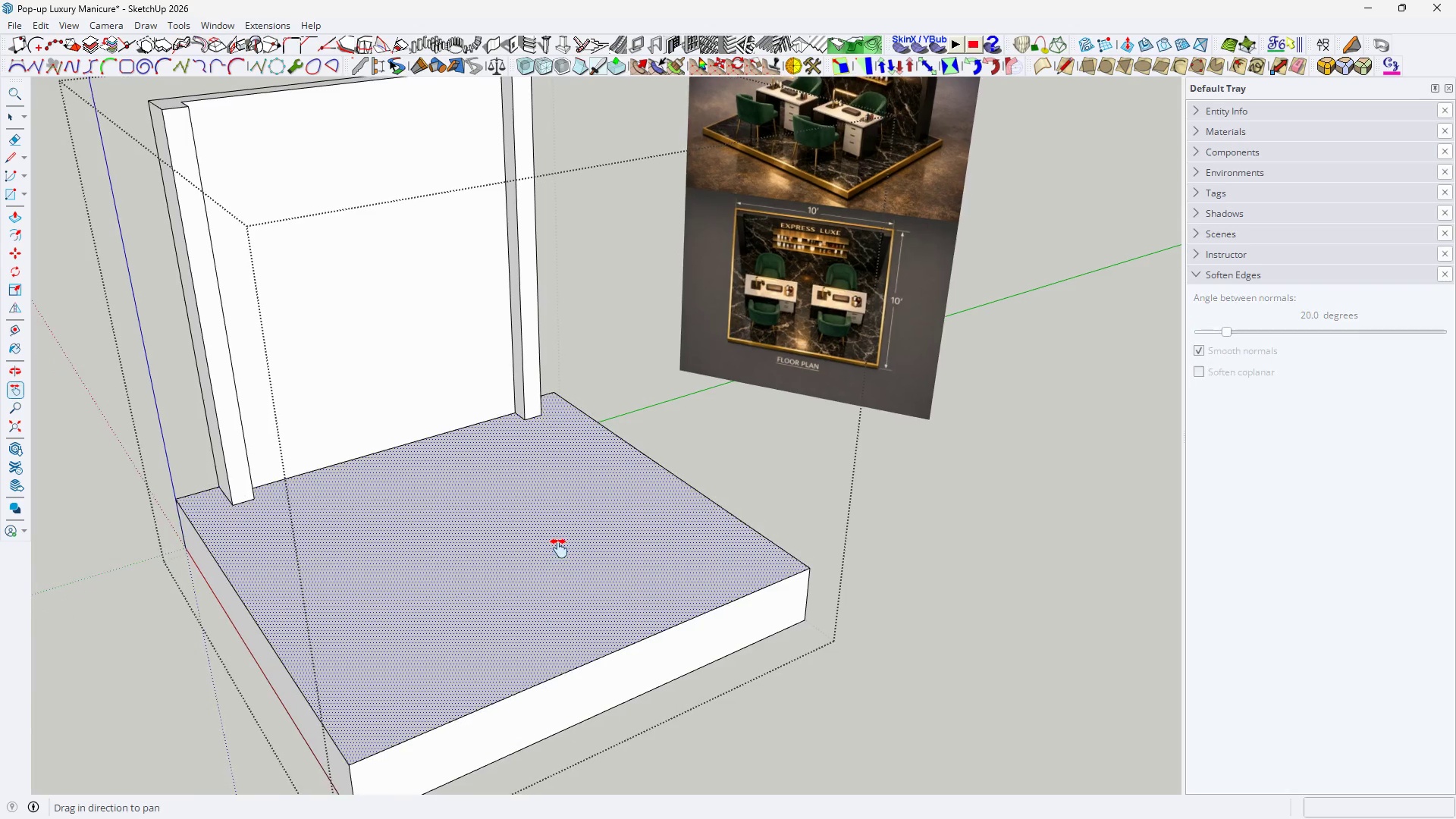 
key(Space)
 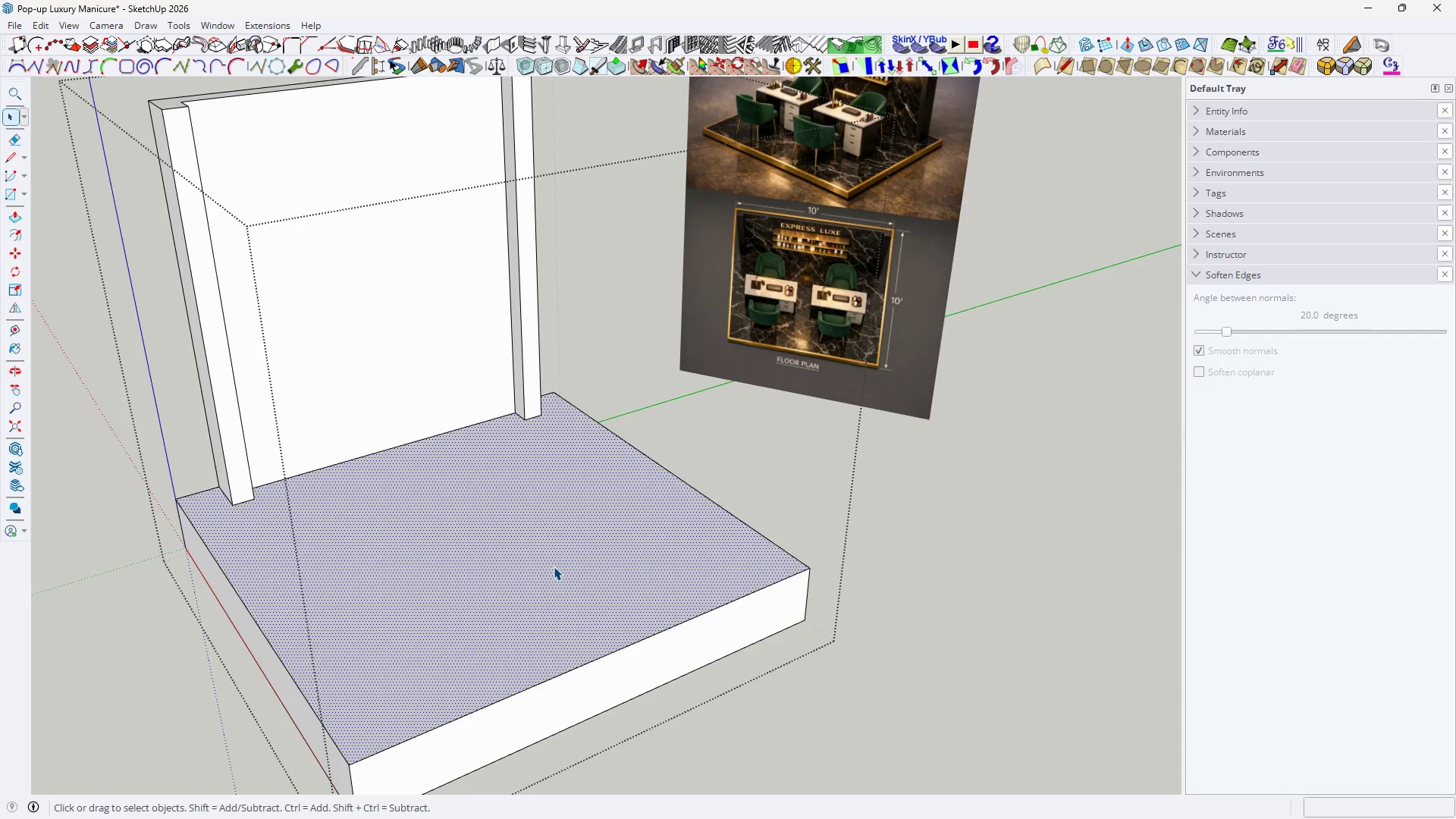 
key(F)
 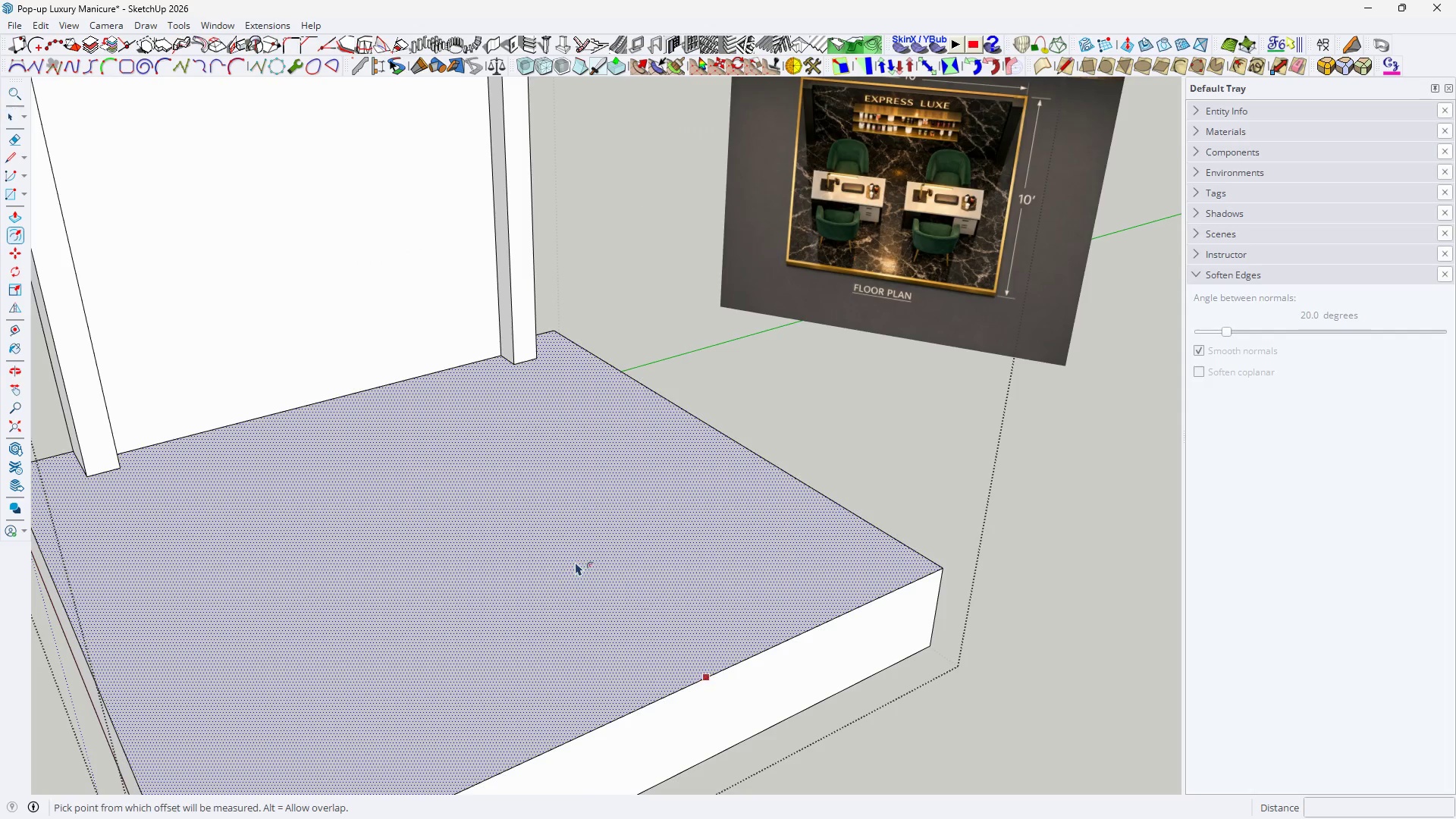 
left_click([575, 562])
 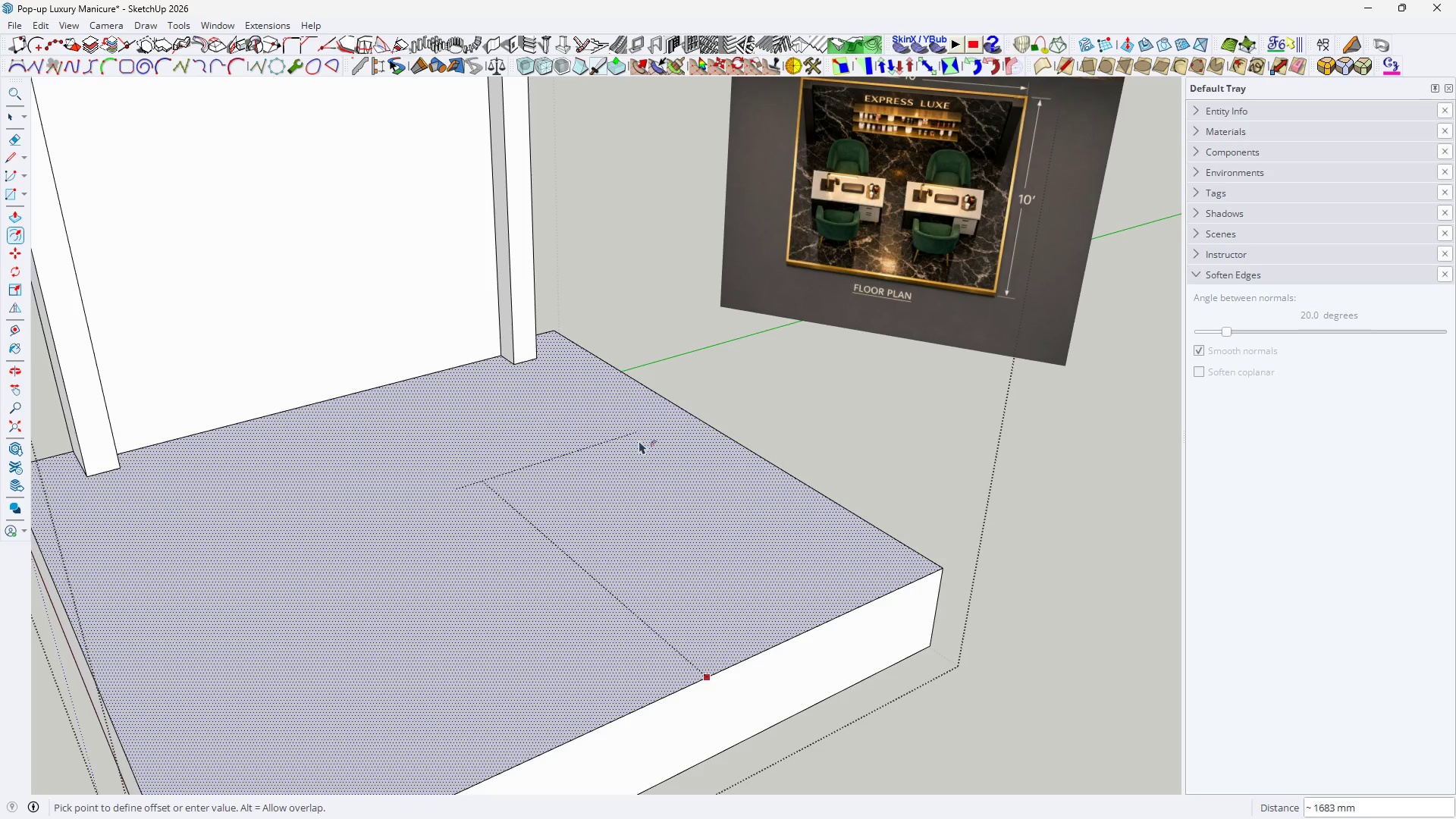 
scroll: coordinate [554, 569], scroll_direction: up, amount: 4.0
 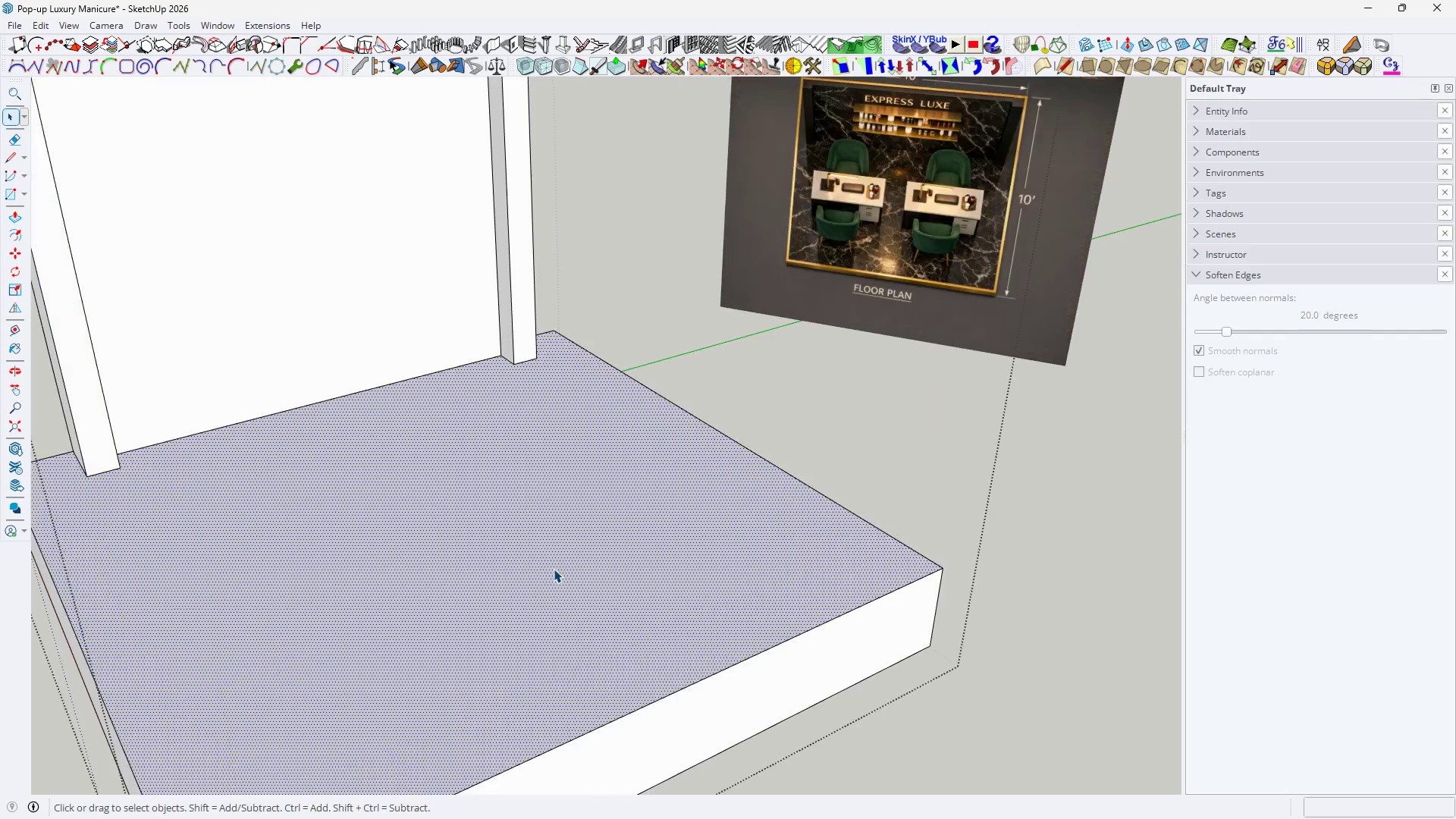 
wait(5.65)
 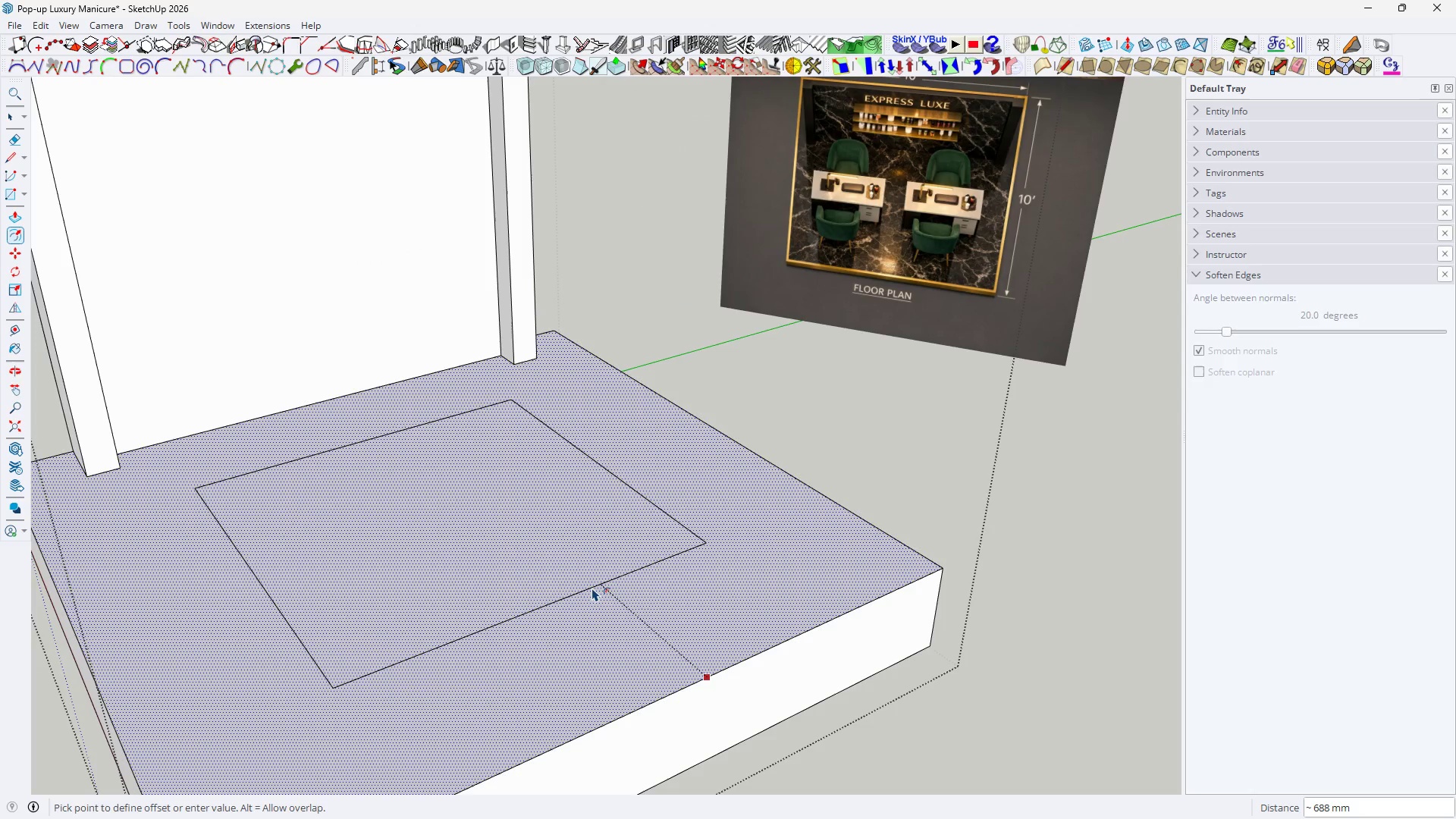 
hold_key(key=5, duration=0.42)
 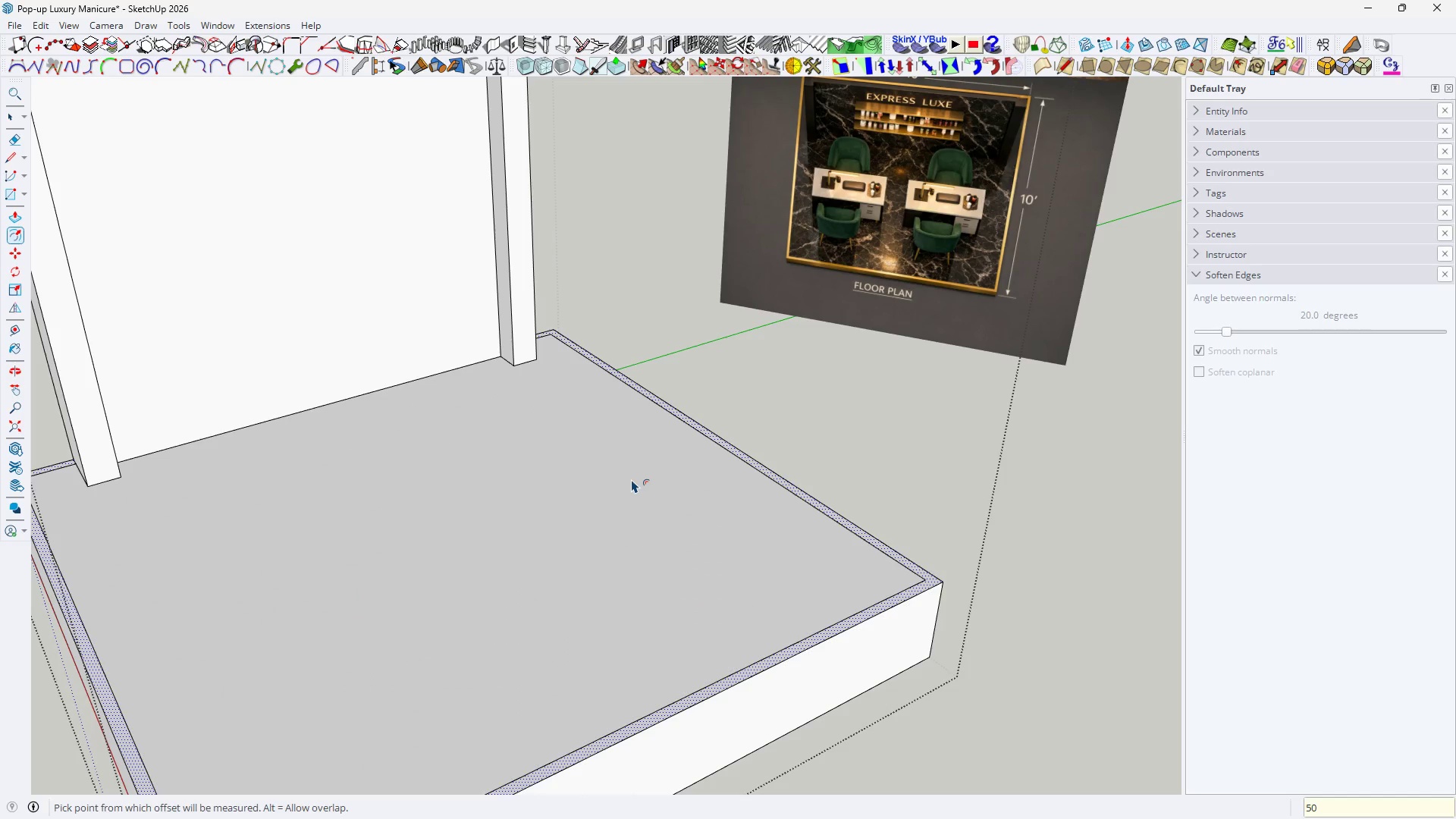 
key(0)
 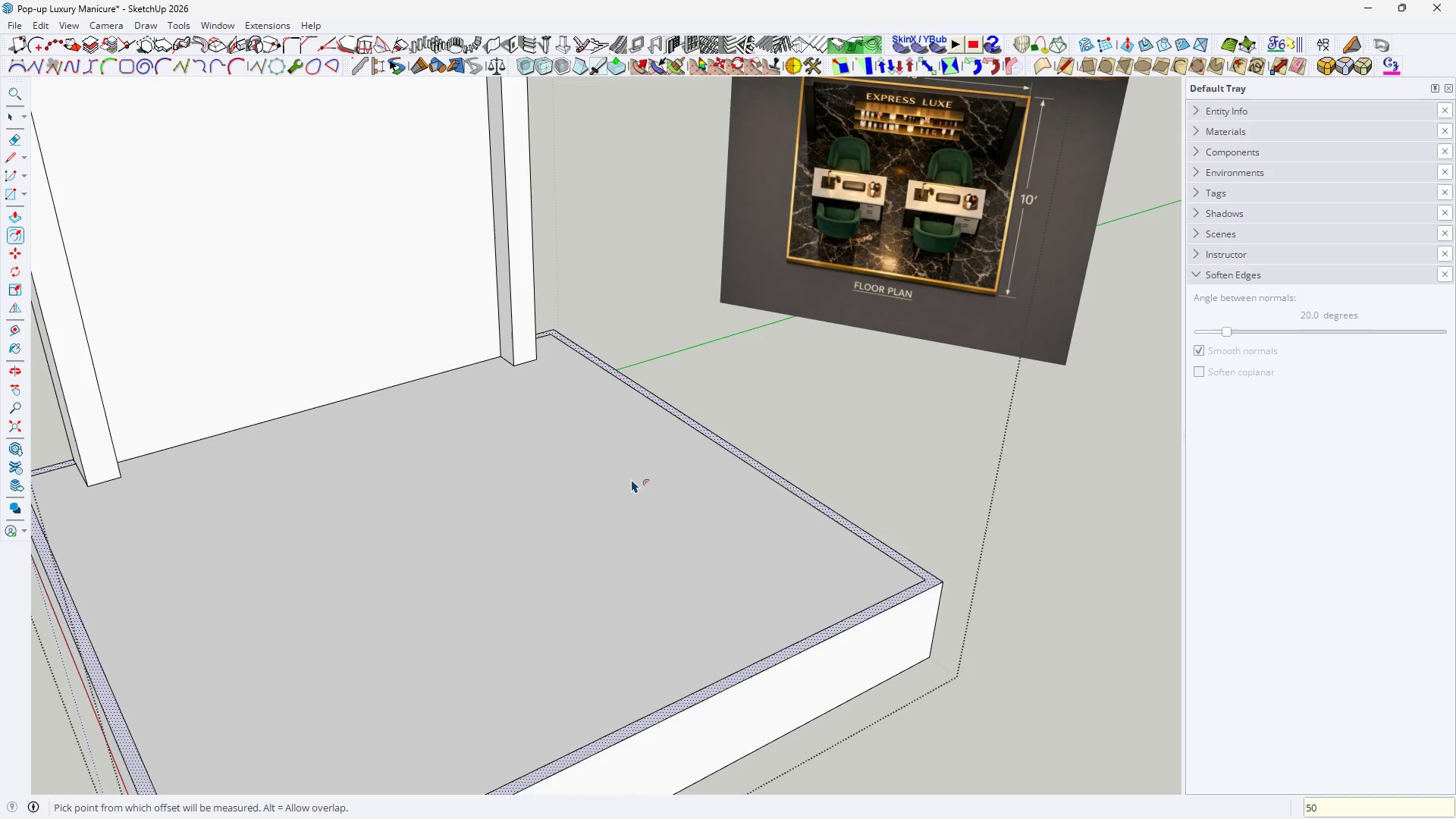 
key(Enter)
 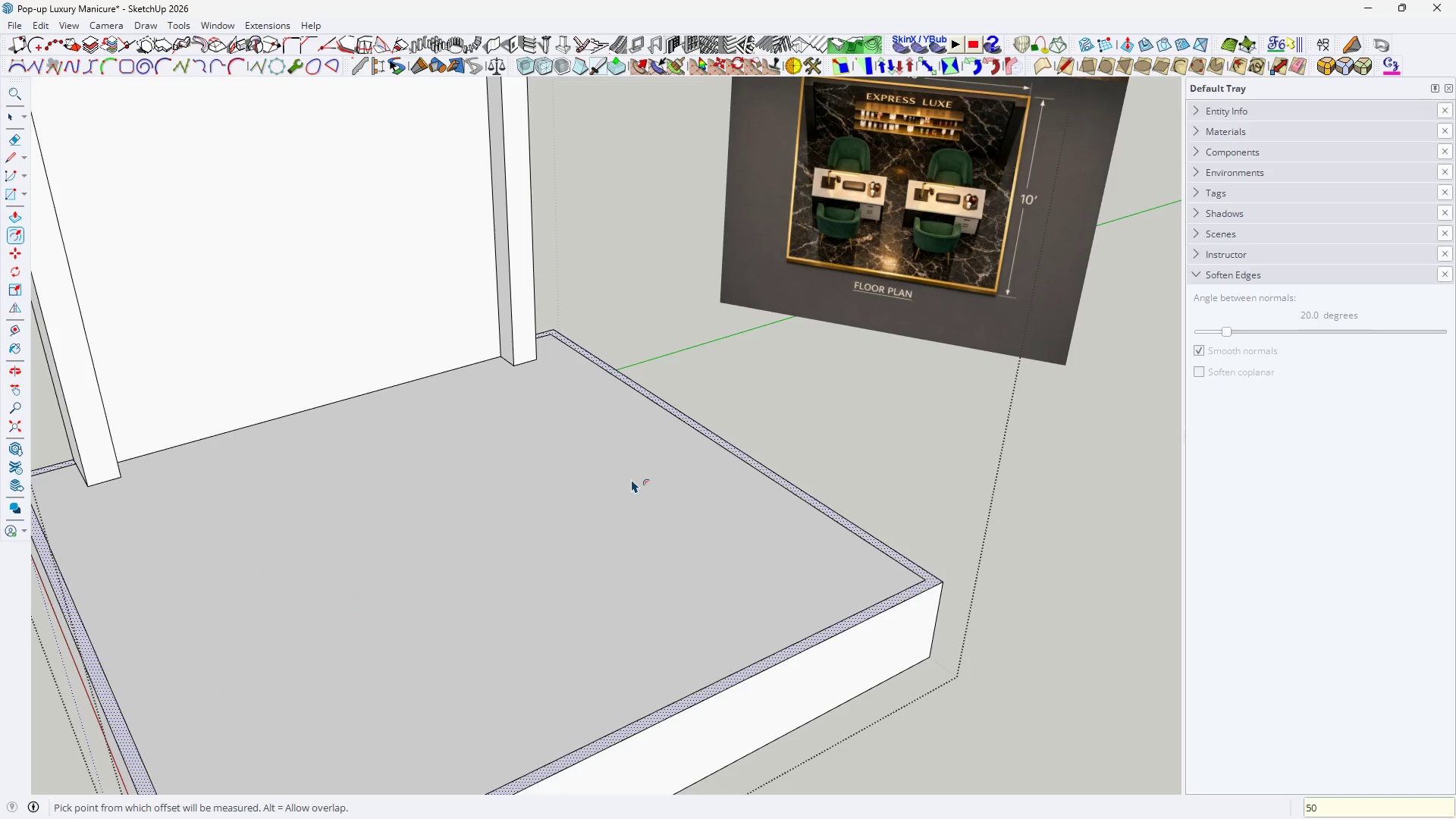 
key(Space)
 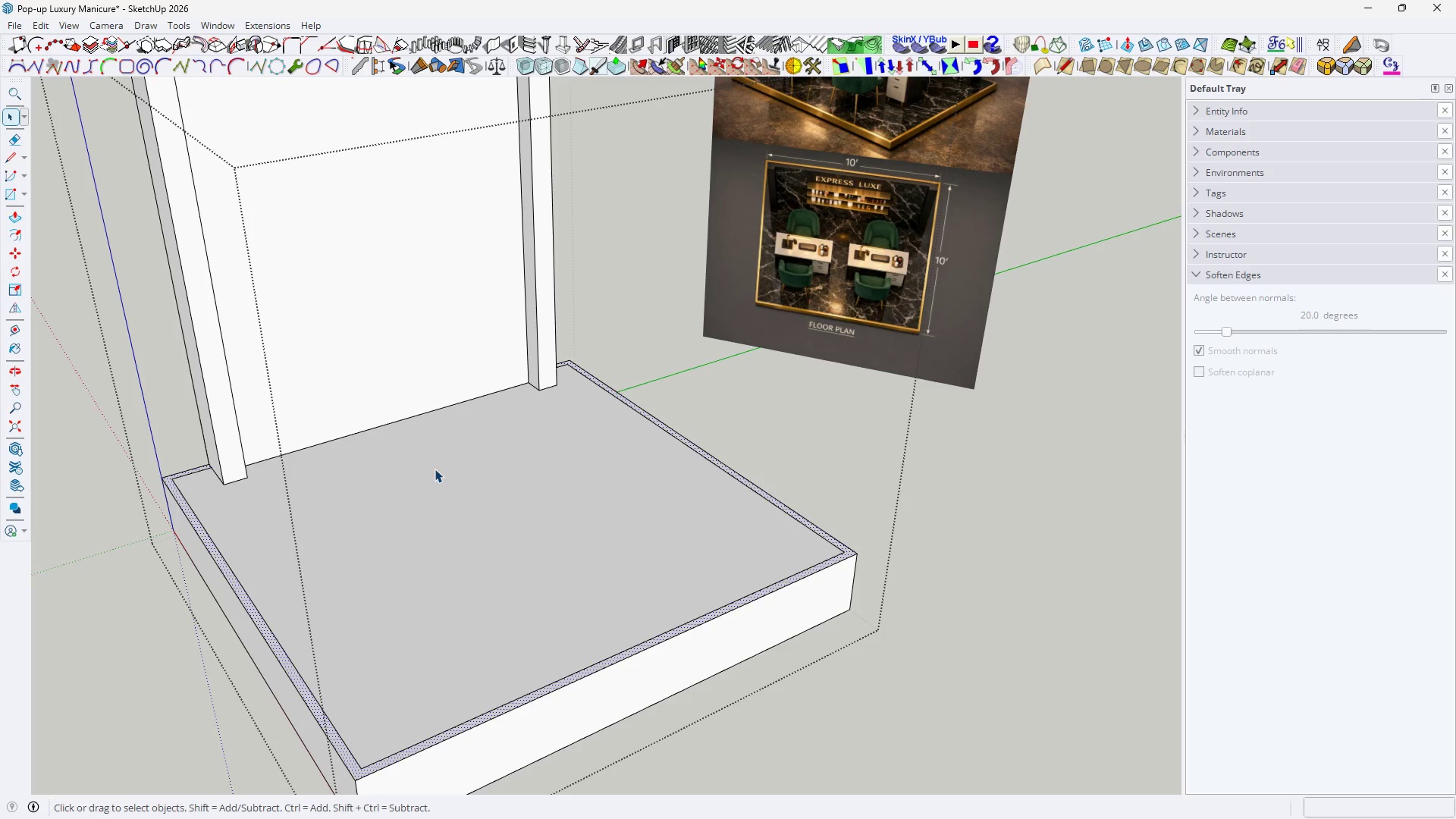 
scroll: coordinate [631, 479], scroll_direction: down, amount: 3.0
 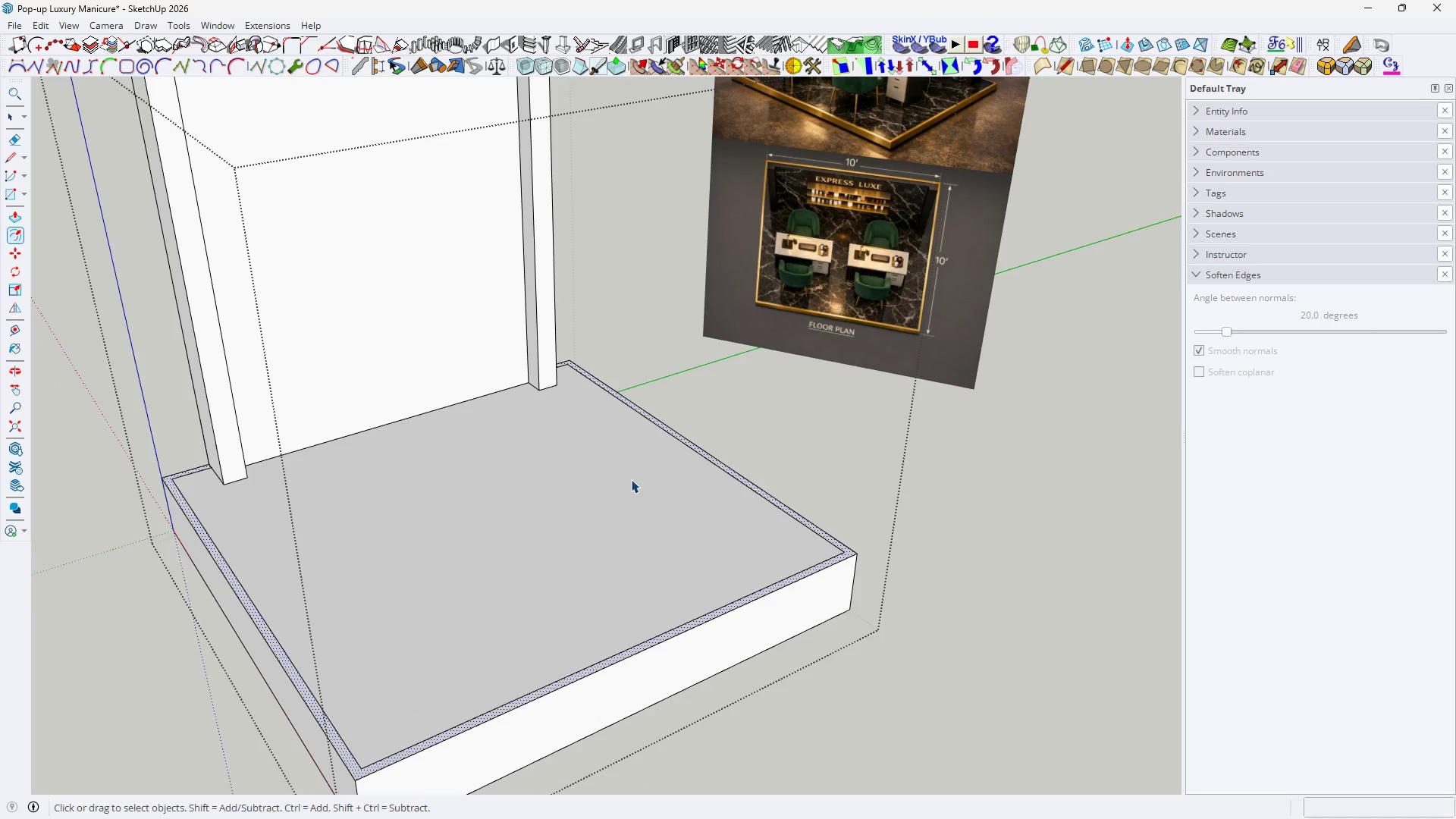 
key(H)
 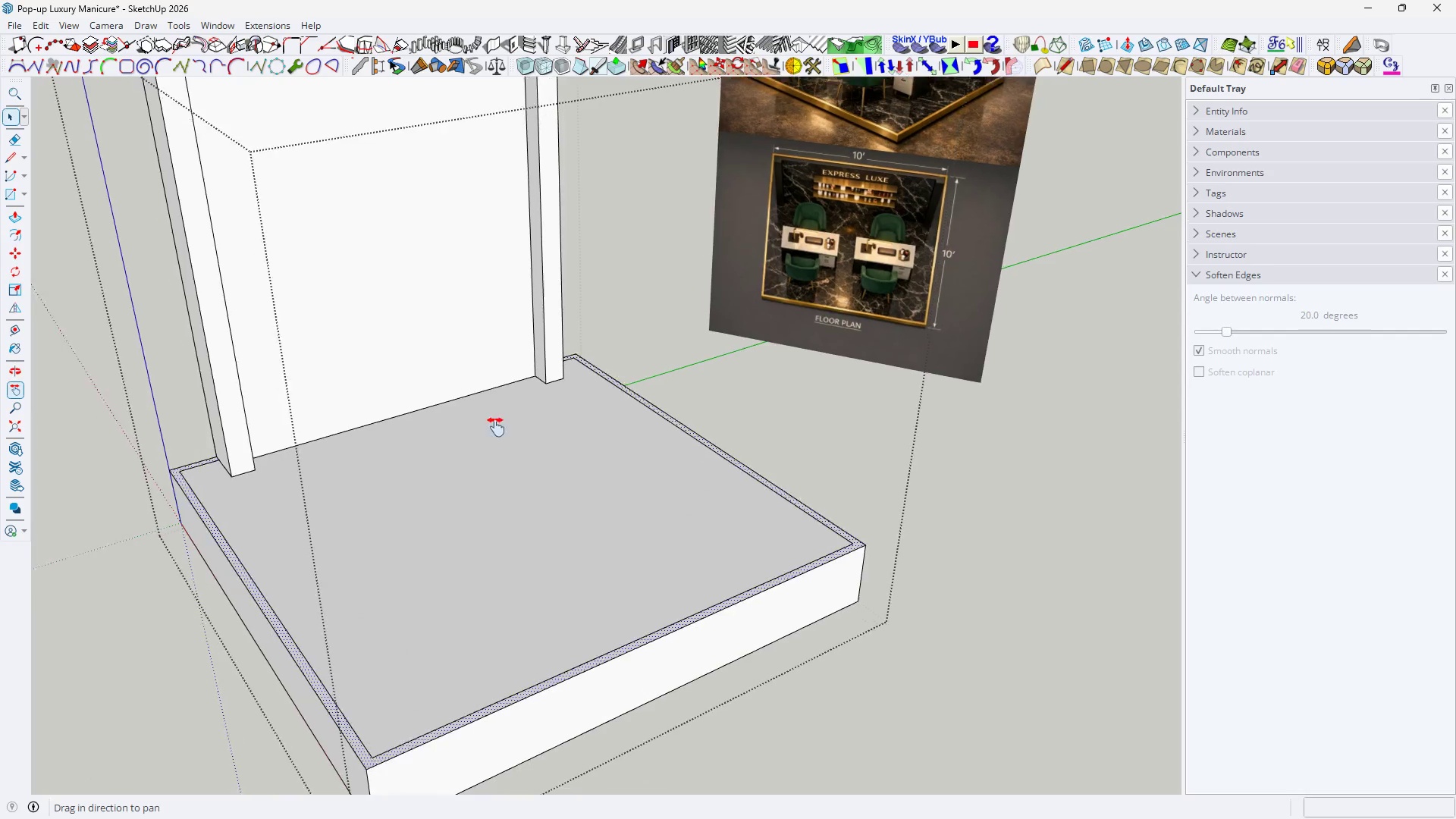 
left_click_drag(start_coordinate=[436, 468], to_coordinate=[526, 412])
 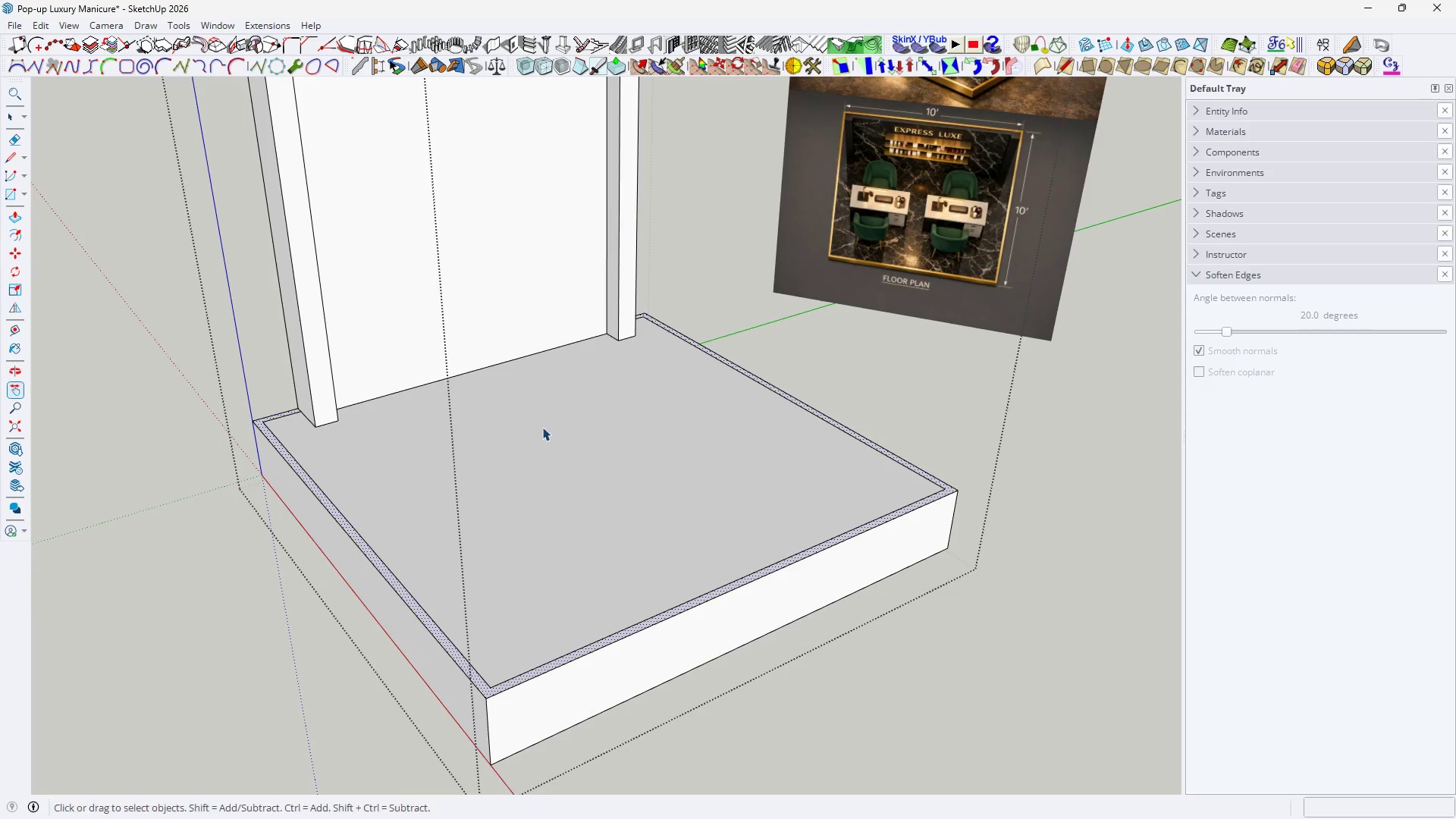 
key(Space)
 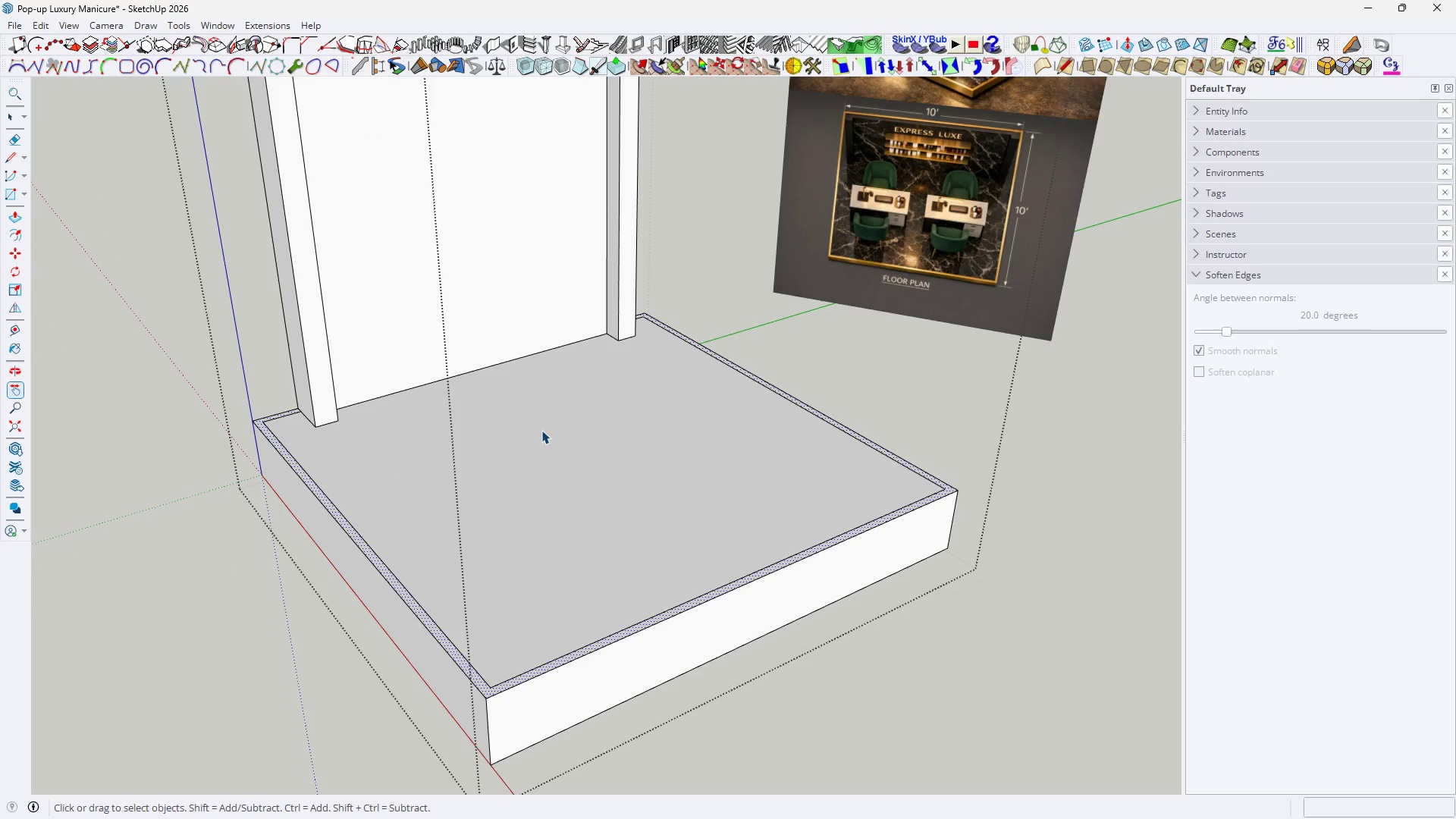 
double_click([541, 430])
 